 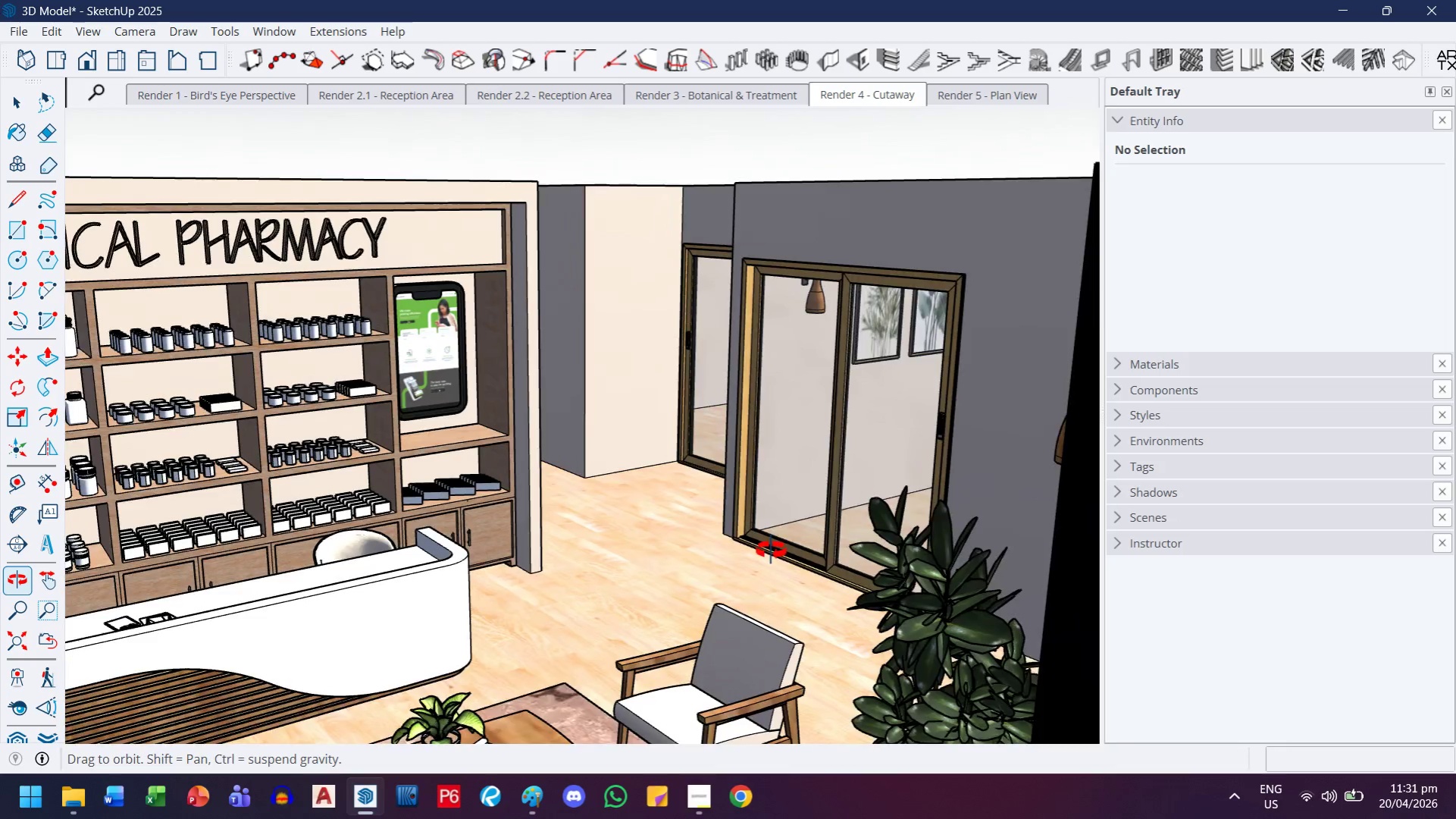 
scroll: coordinate [546, 378], scroll_direction: down, amount: 12.0
 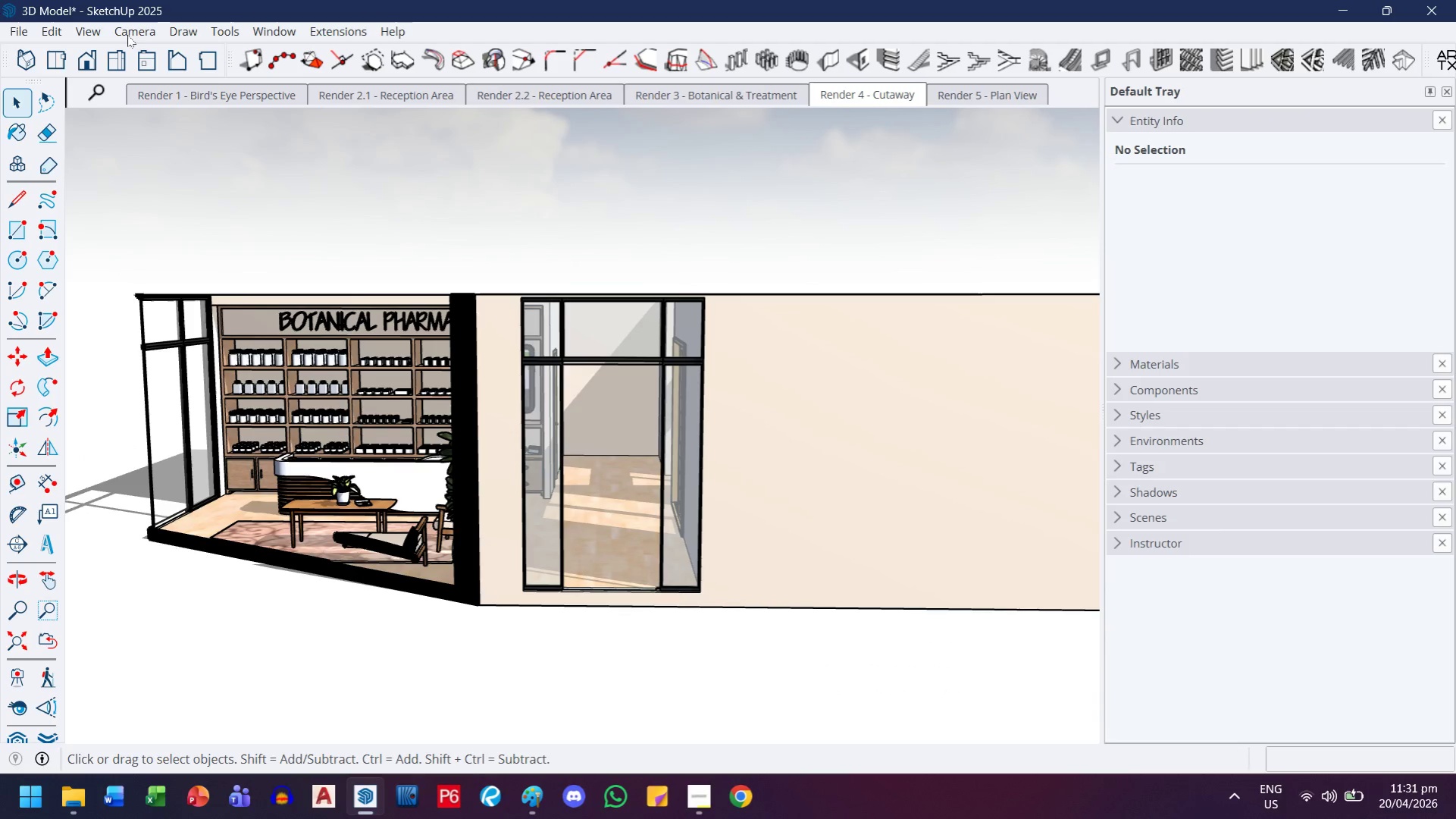 
left_click([96, 38])
 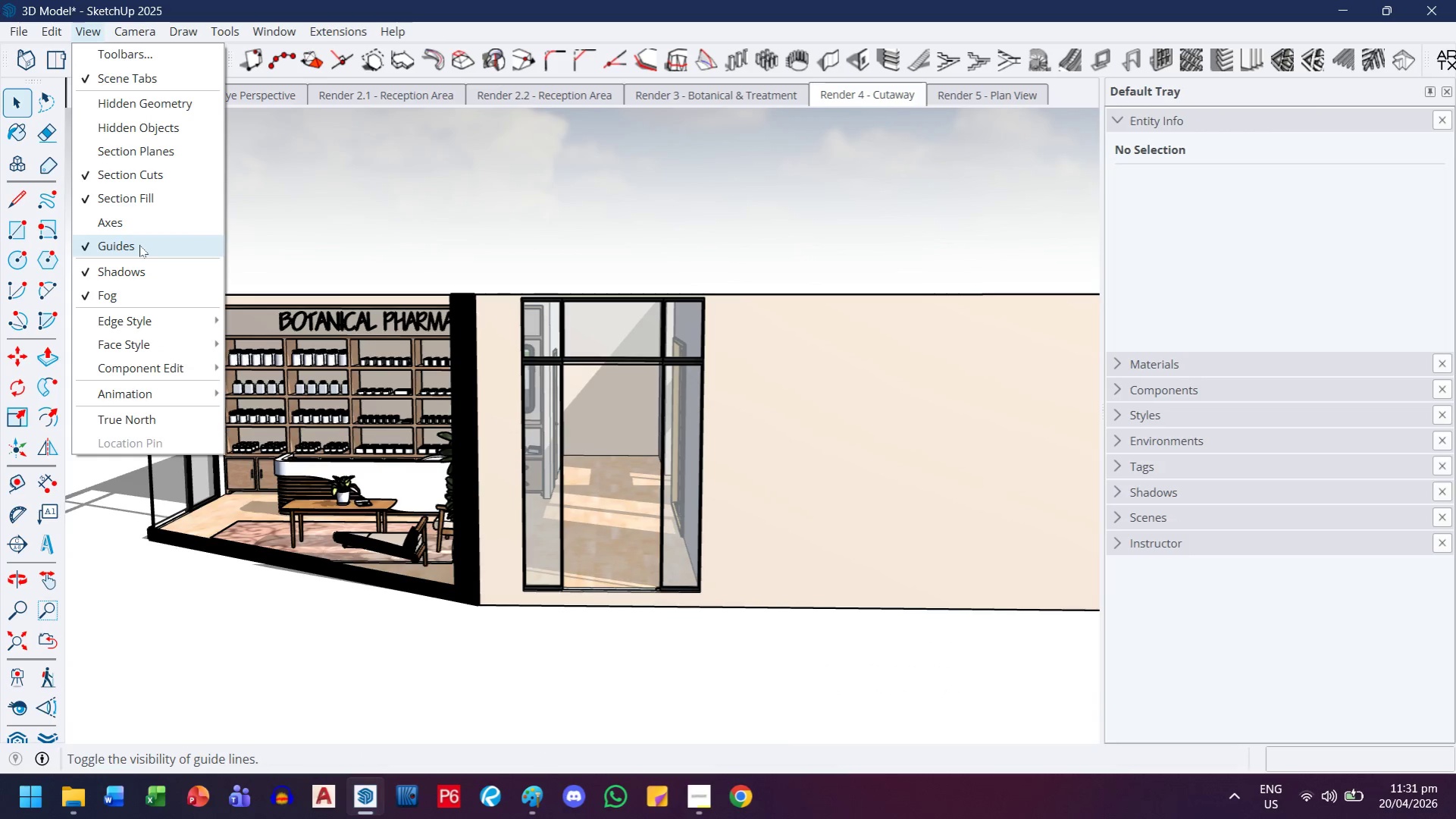 
wait(8.45)
 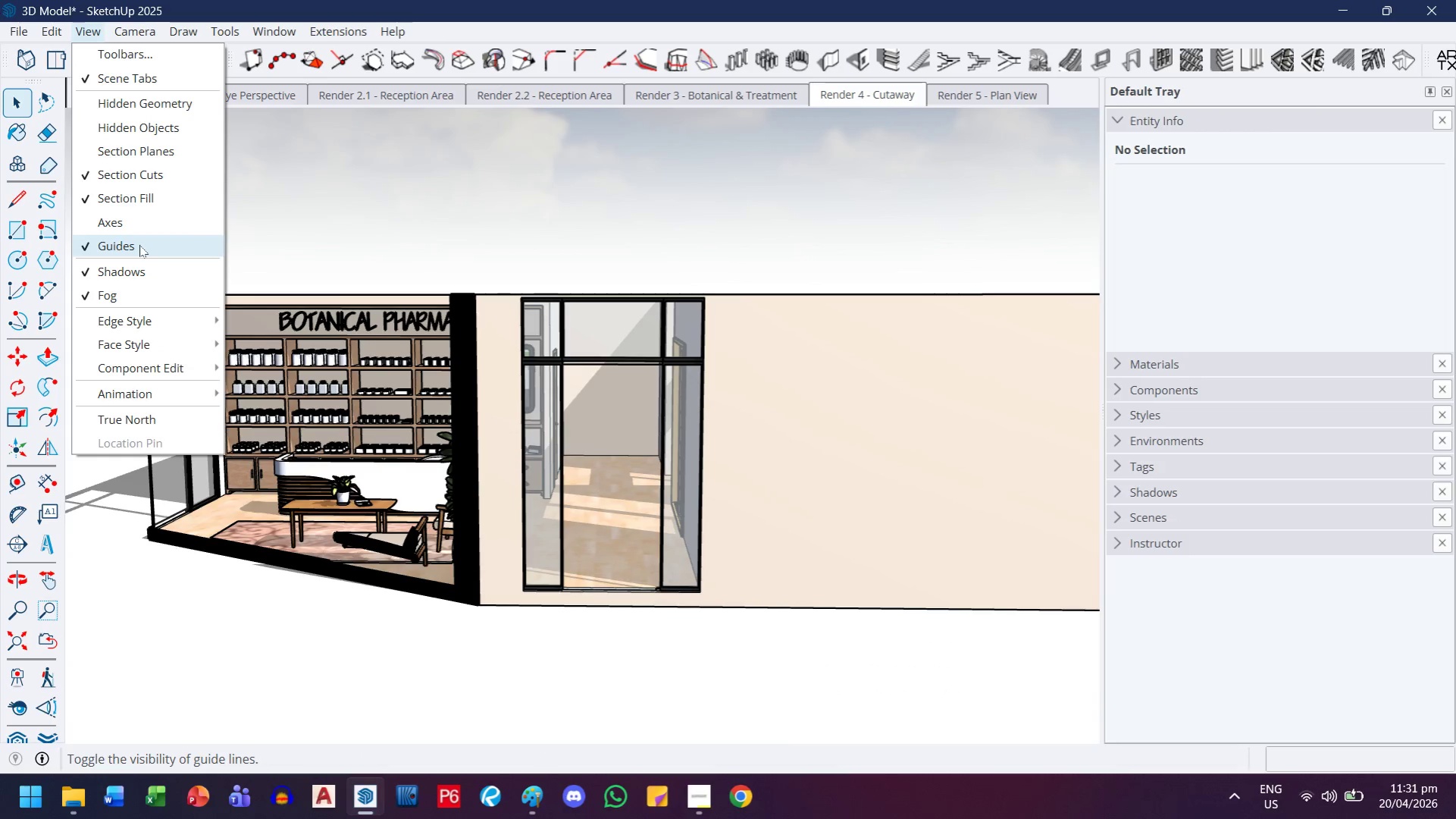 
left_click([162, 160])
 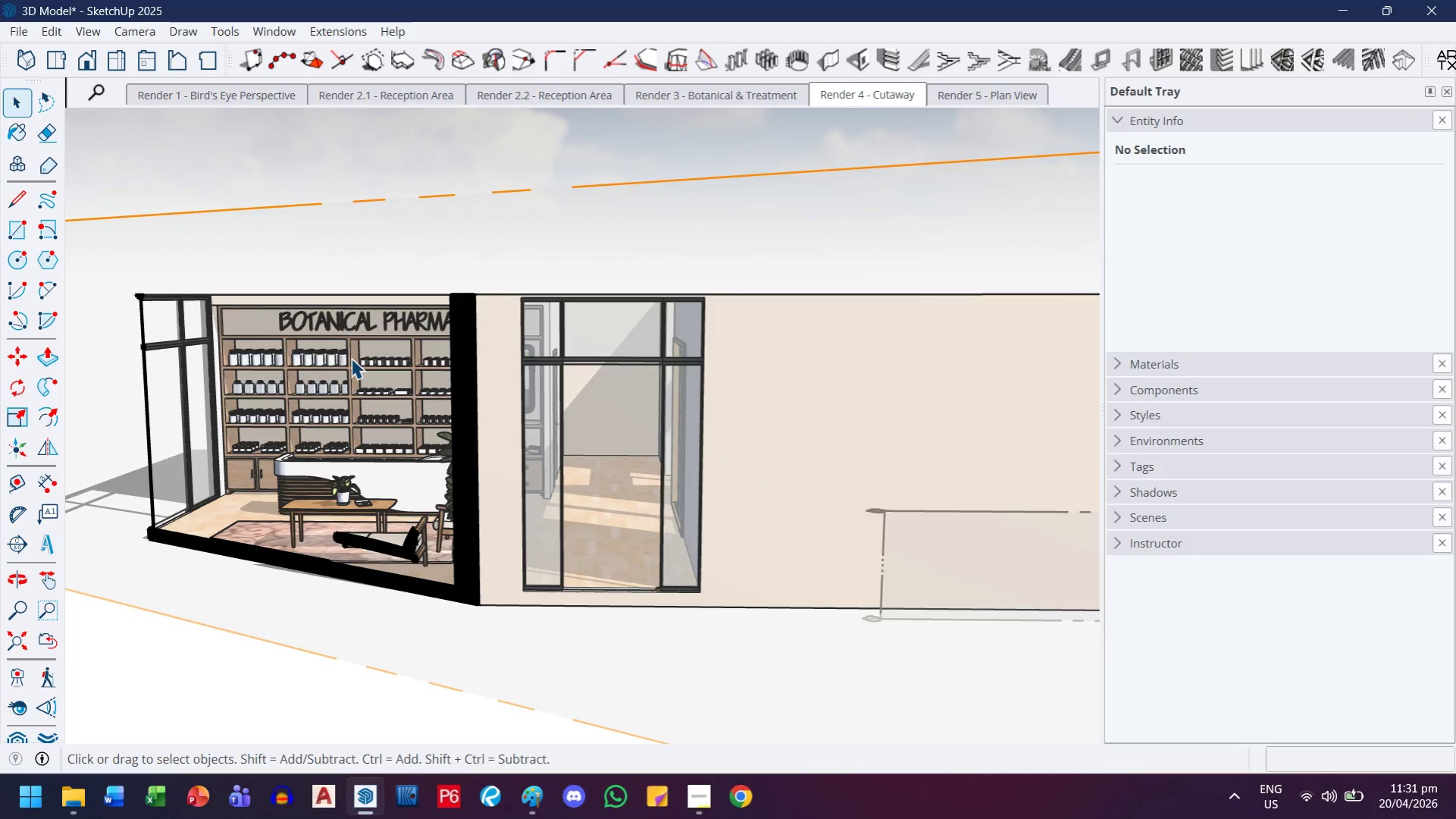 
left_click([665, 274])
 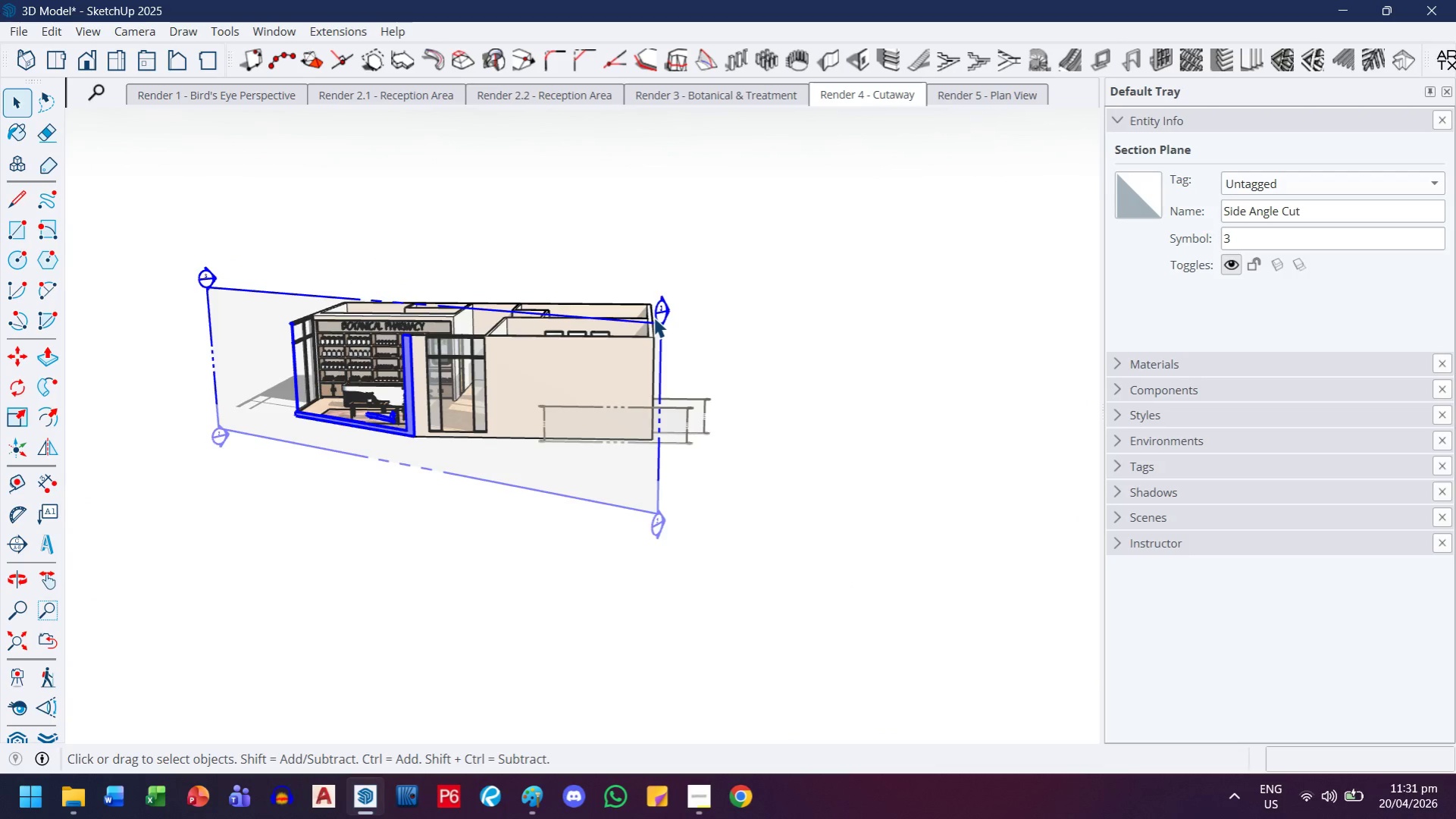 
scroll: coordinate [409, 328], scroll_direction: down, amount: 12.0
 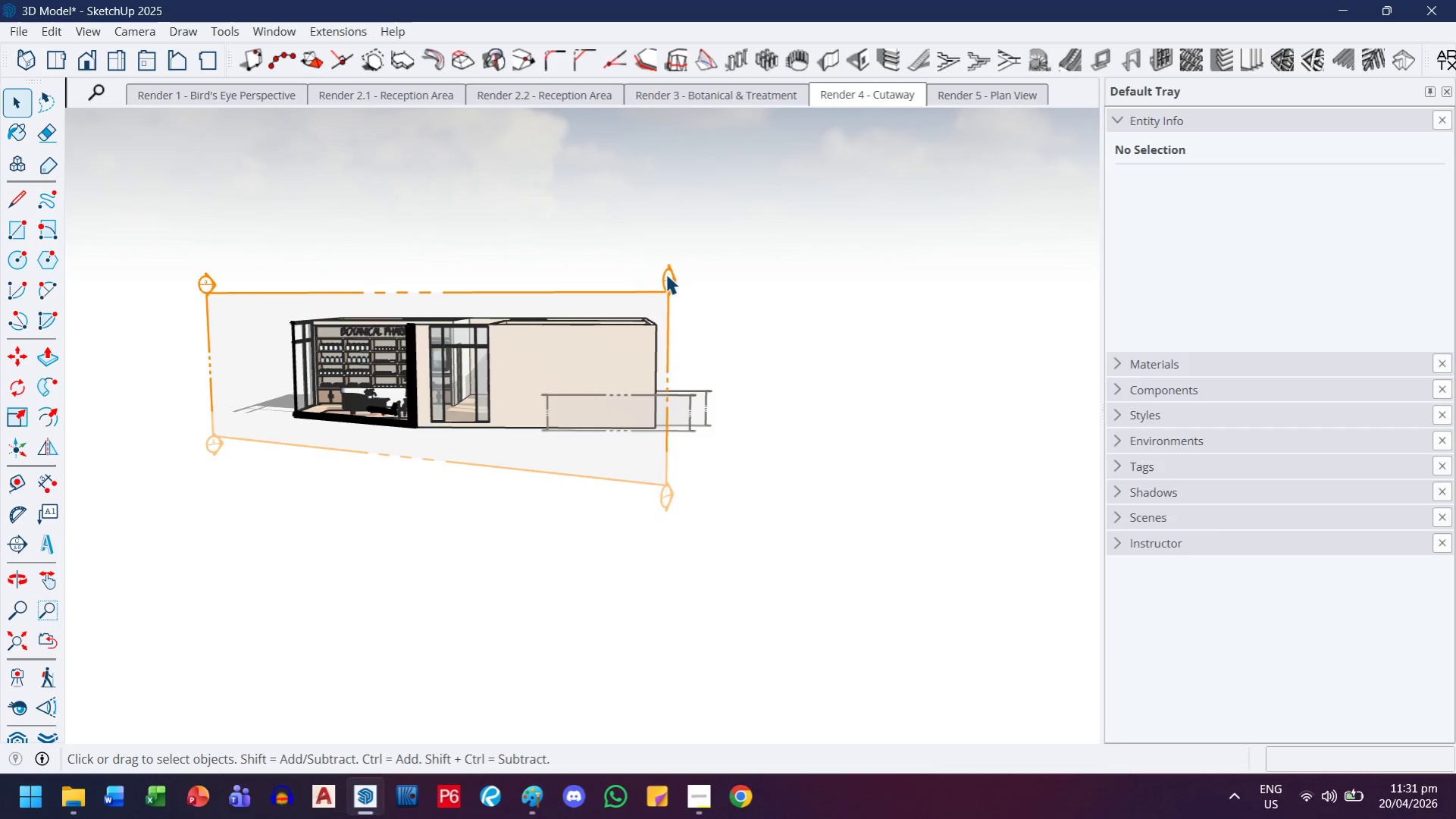 
right_click([653, 317])
 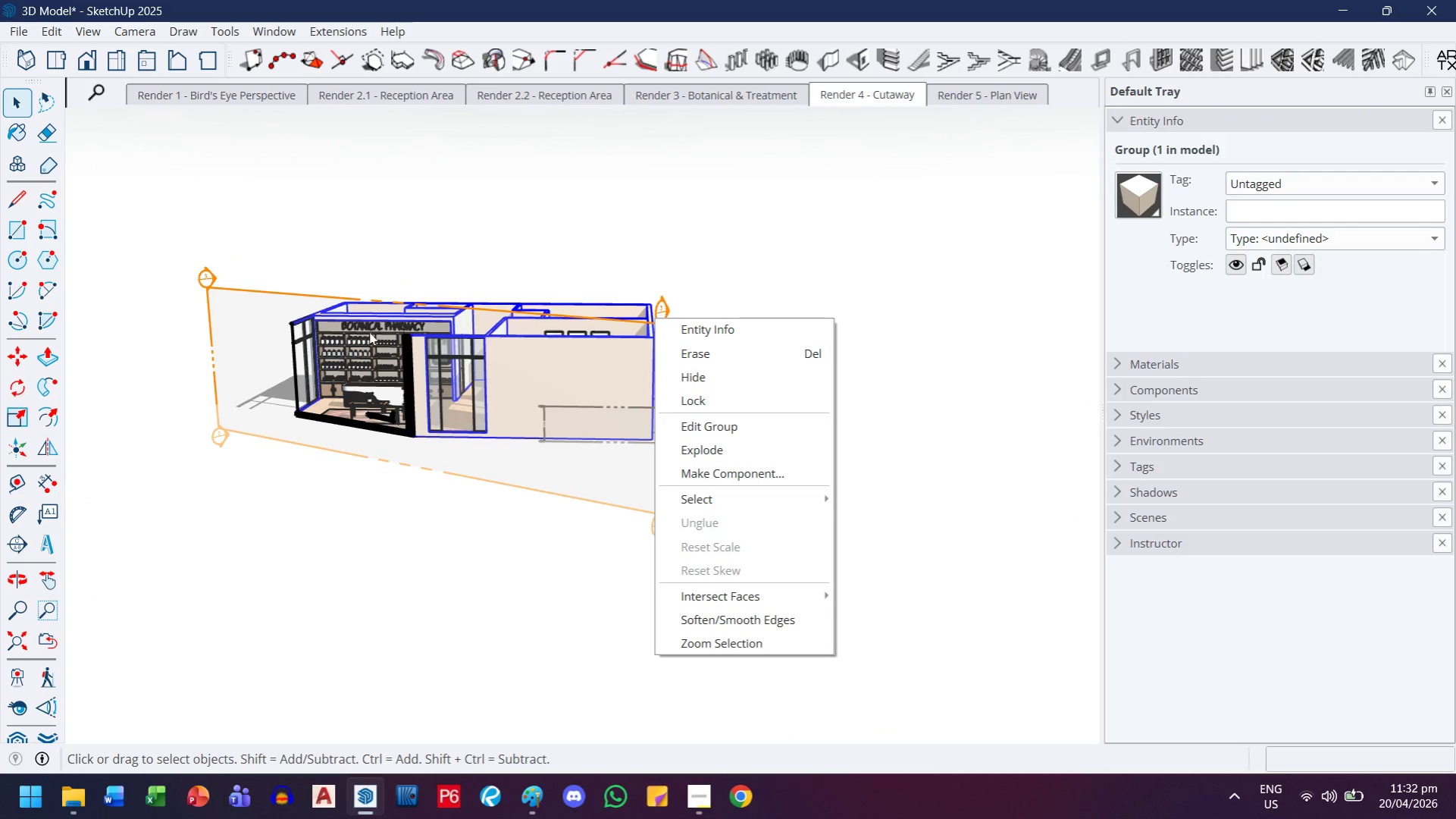 
double_click([218, 282])
 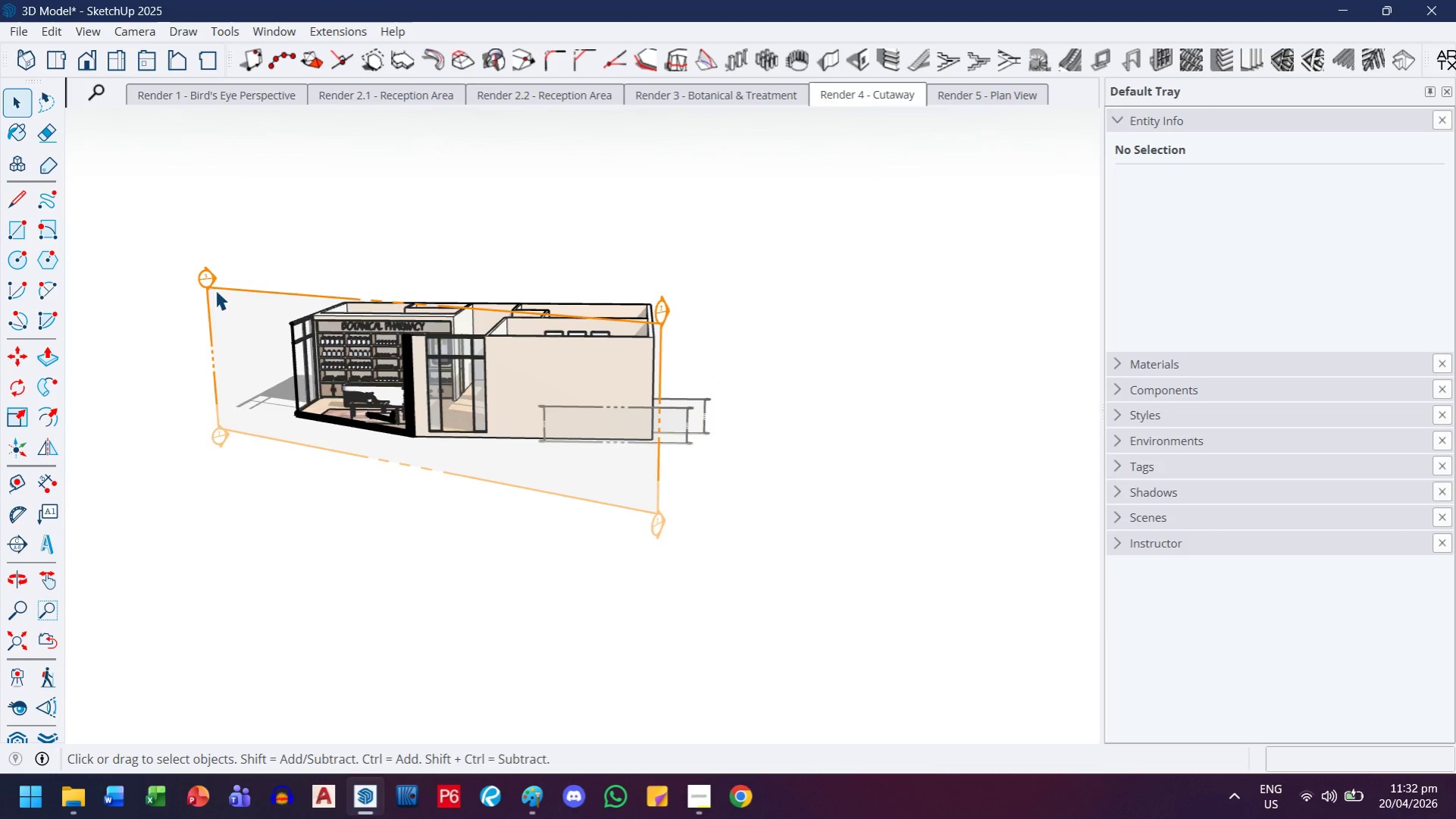 
right_click([214, 291])
 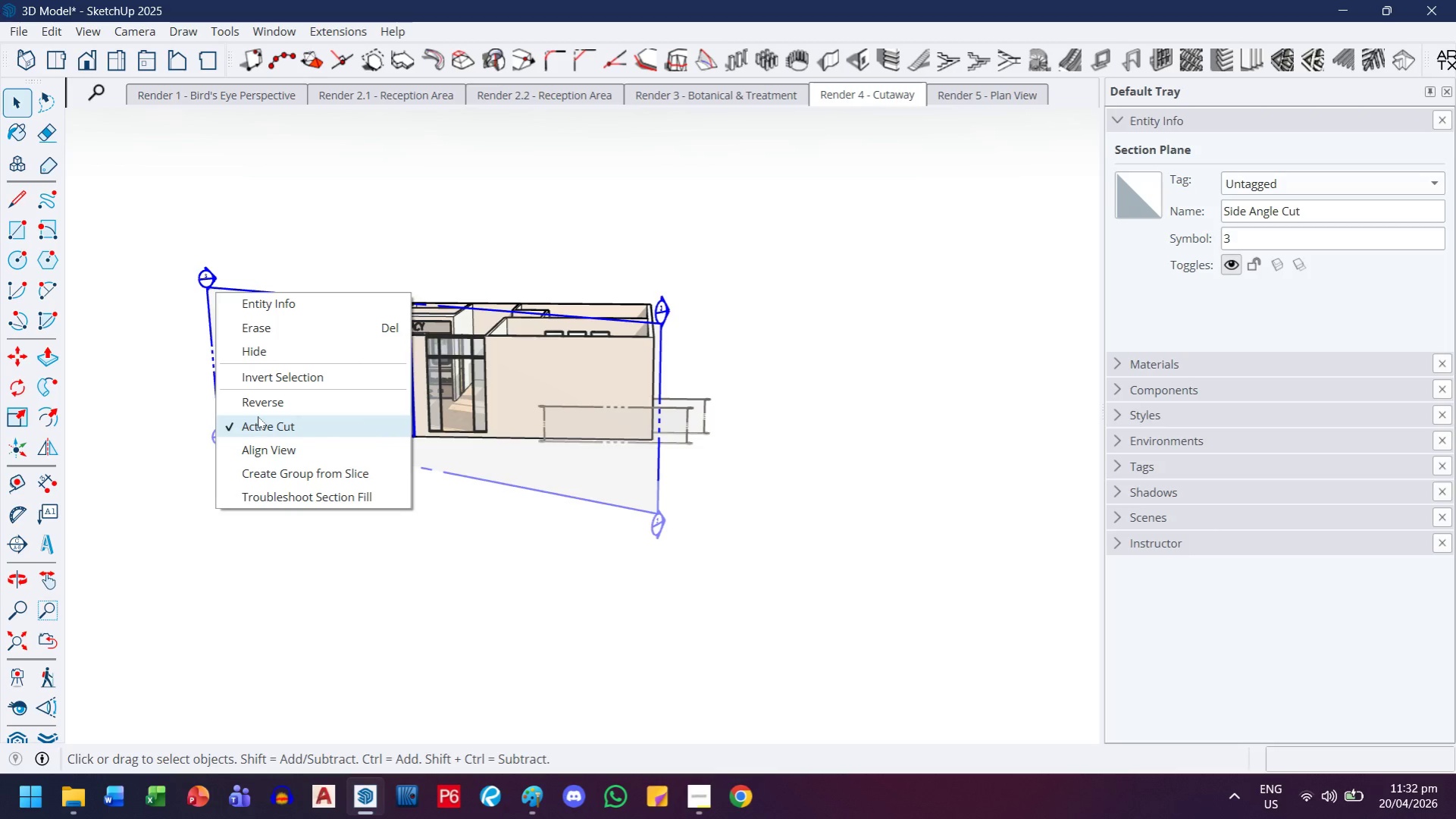 
left_click([255, 427])
 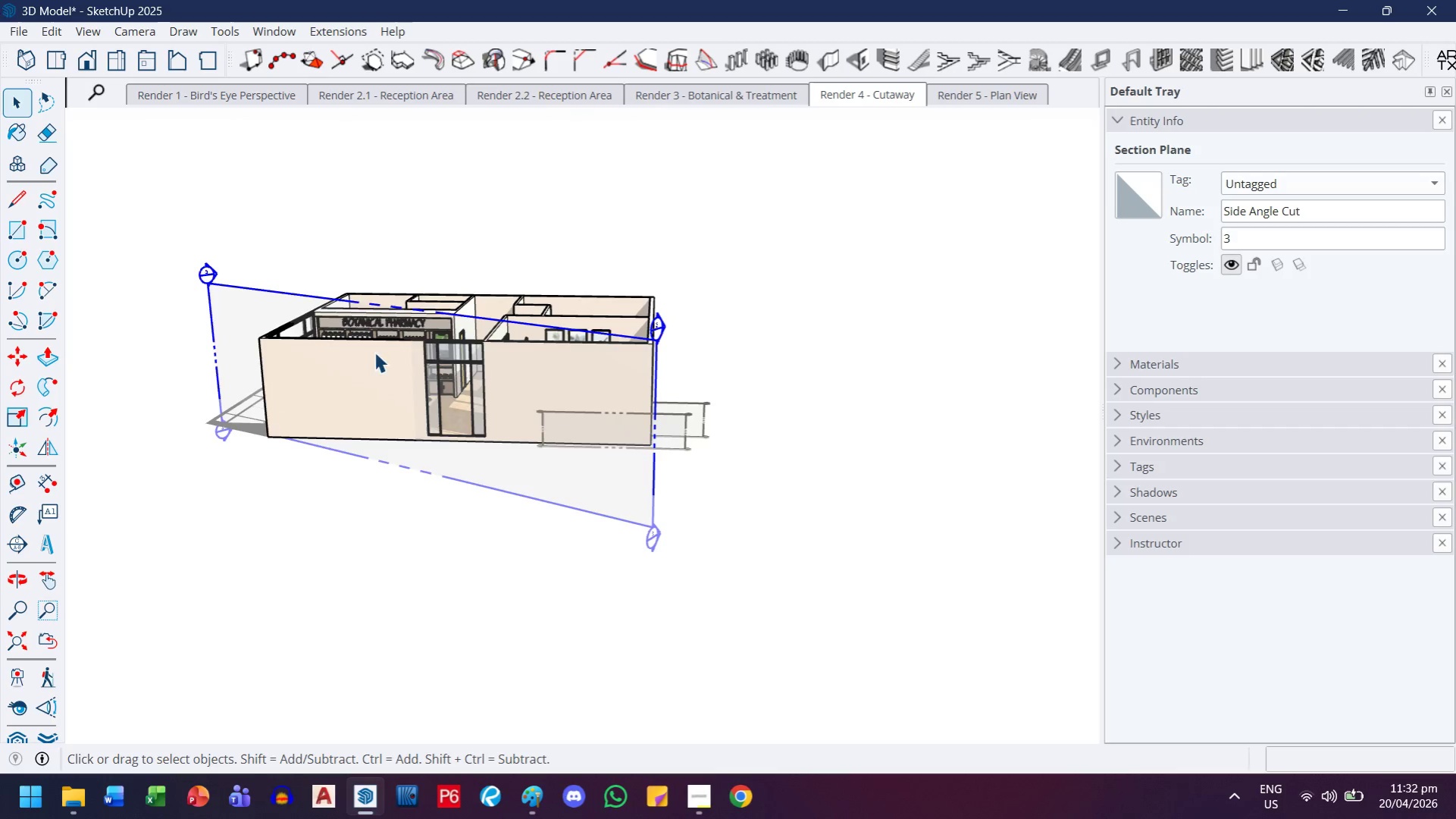 
left_click([401, 204])
 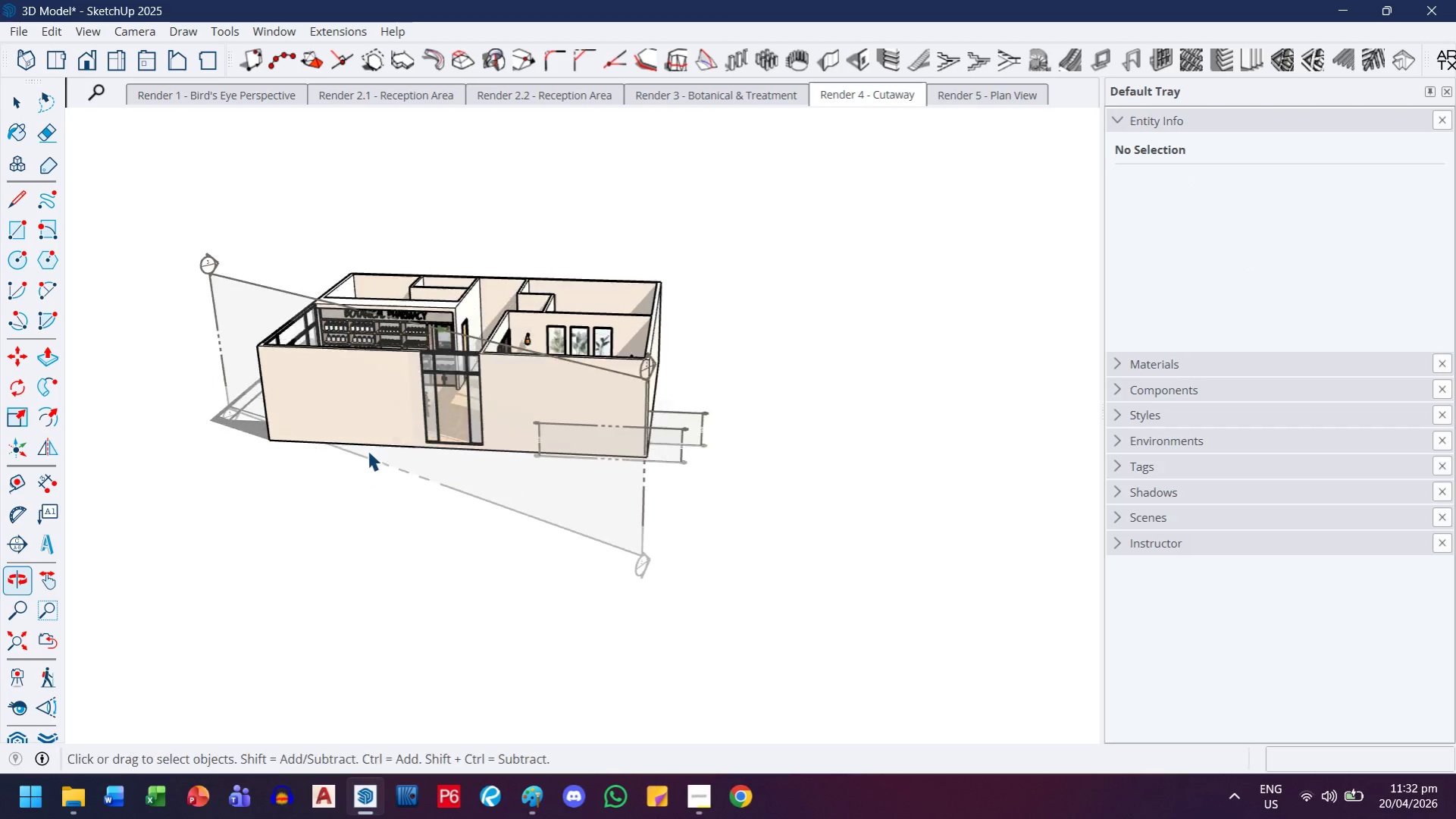 
scroll: coordinate [351, 409], scroll_direction: up, amount: 3.0
 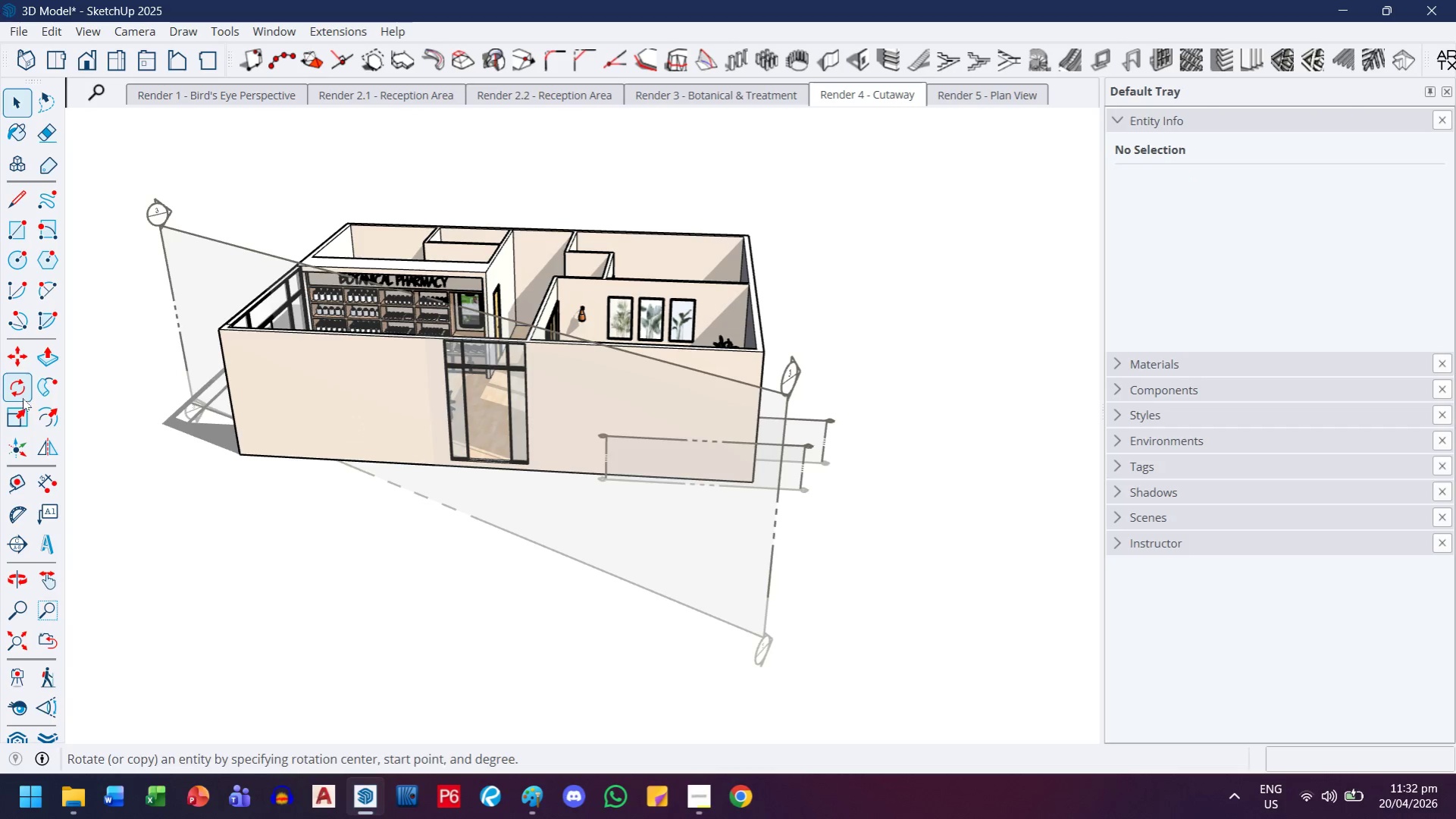 
mouse_move([23, 391])
 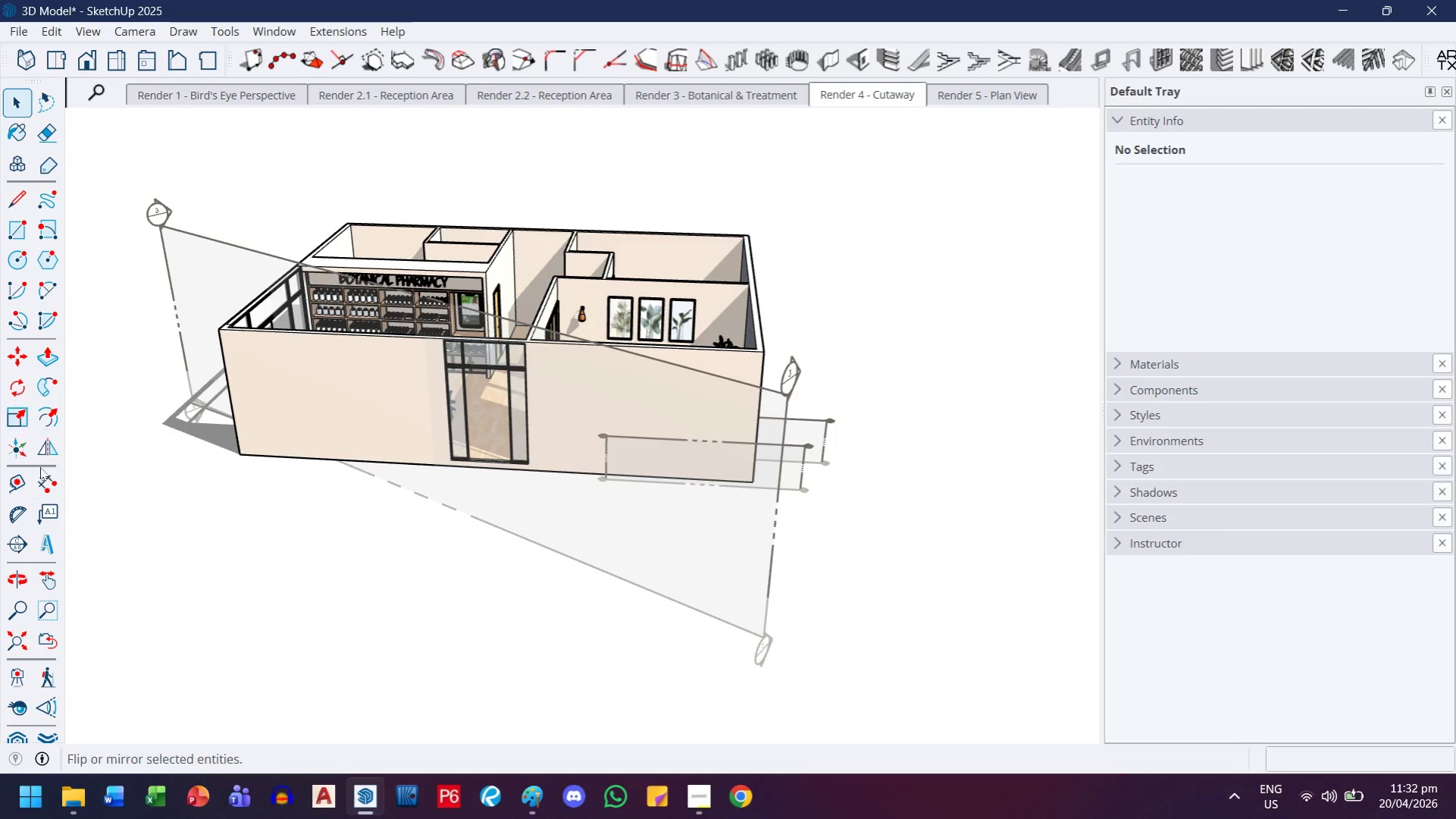 
wait(7.74)
 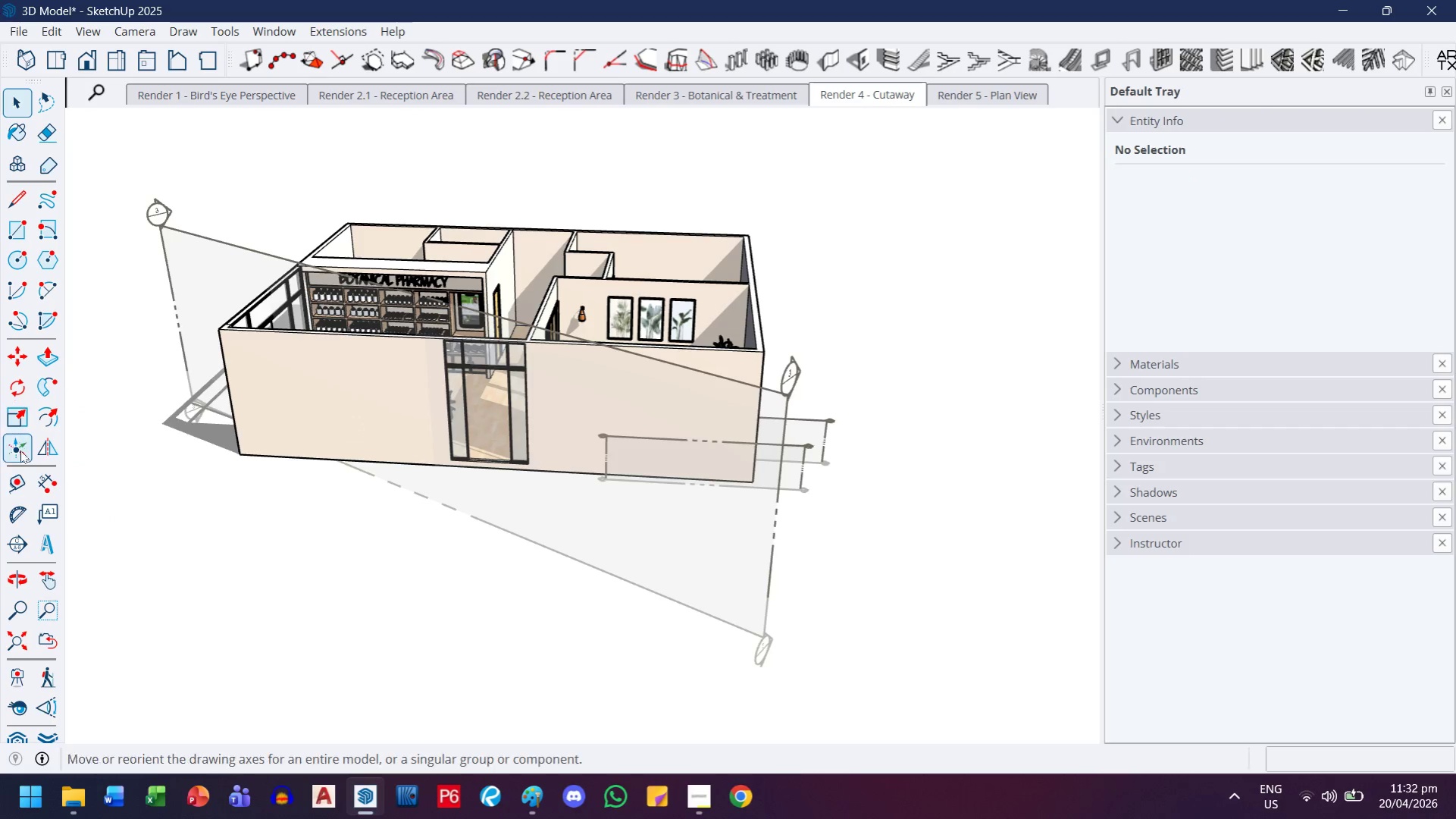 
double_click([8, 544])
 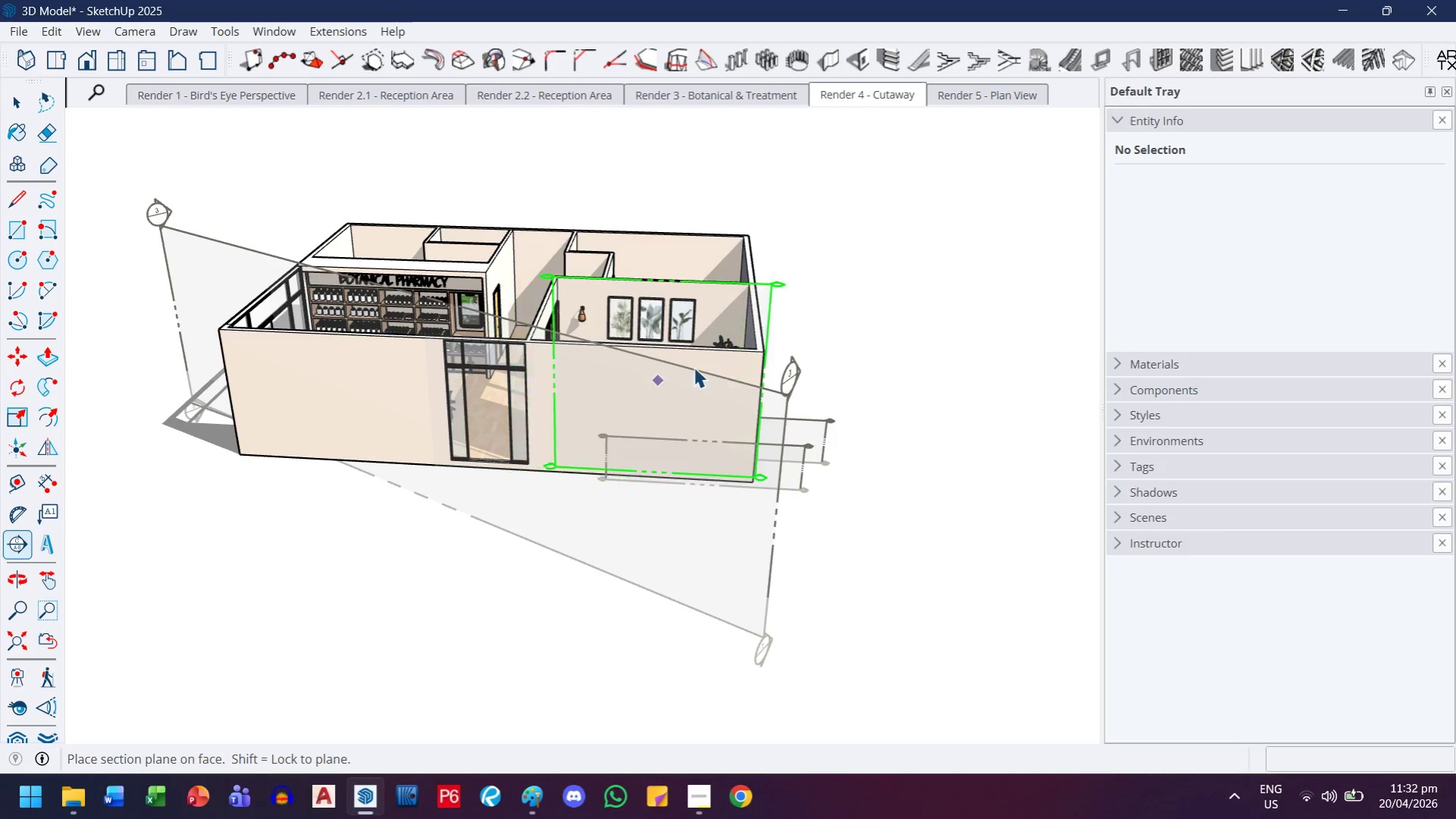 
left_click([711, 359])
 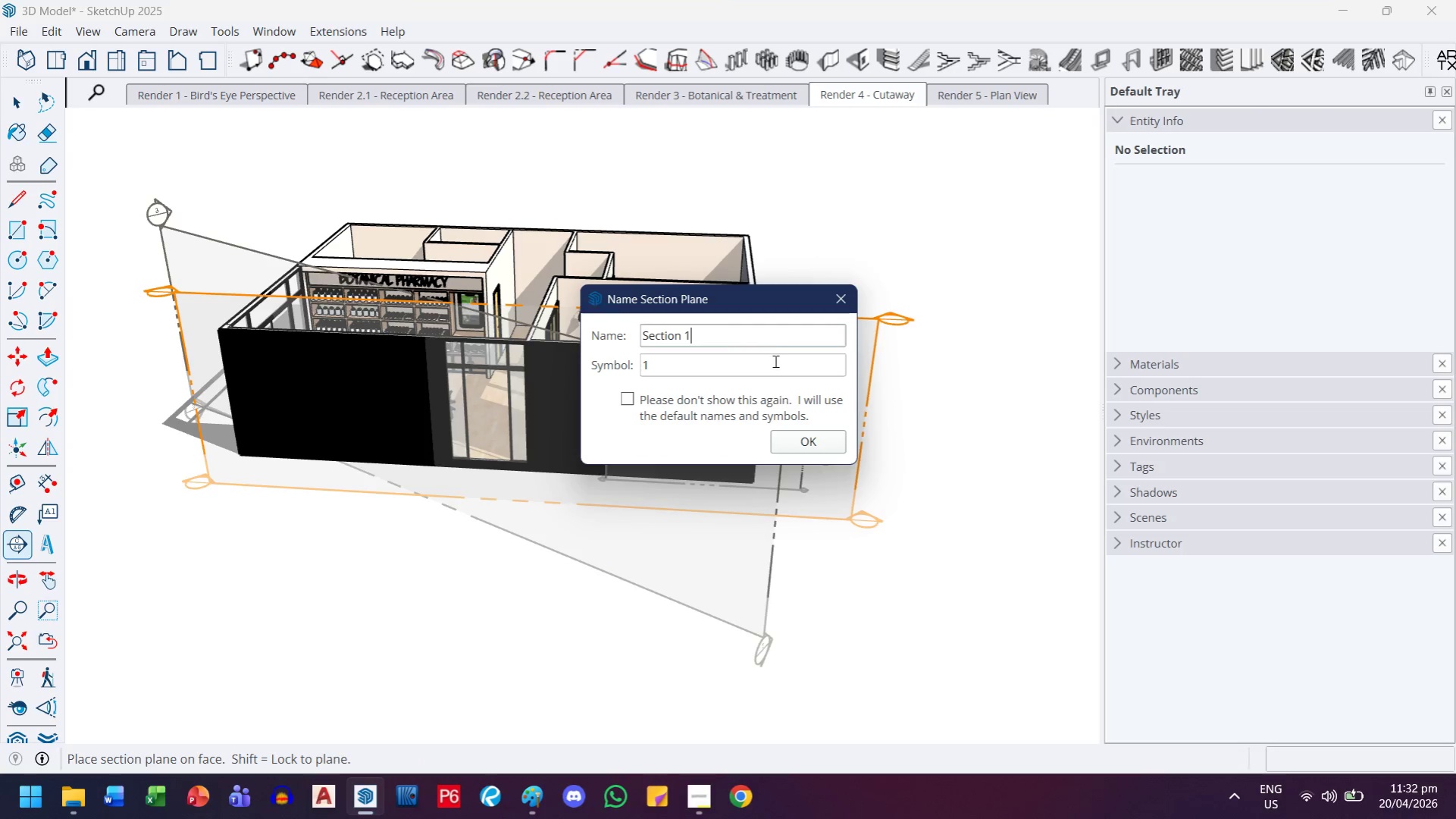 
left_click([824, 444])
 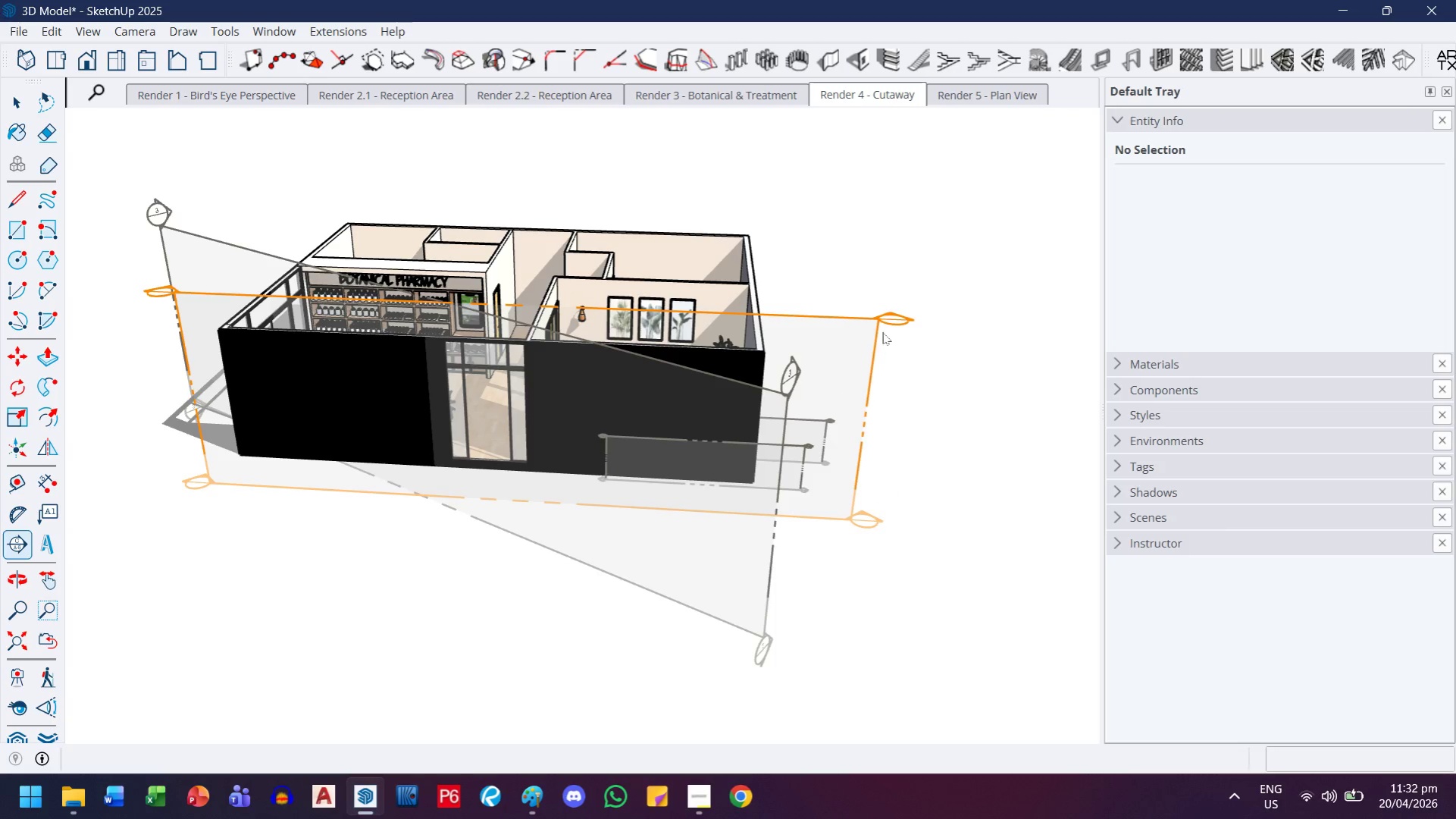 
left_click([886, 322])
 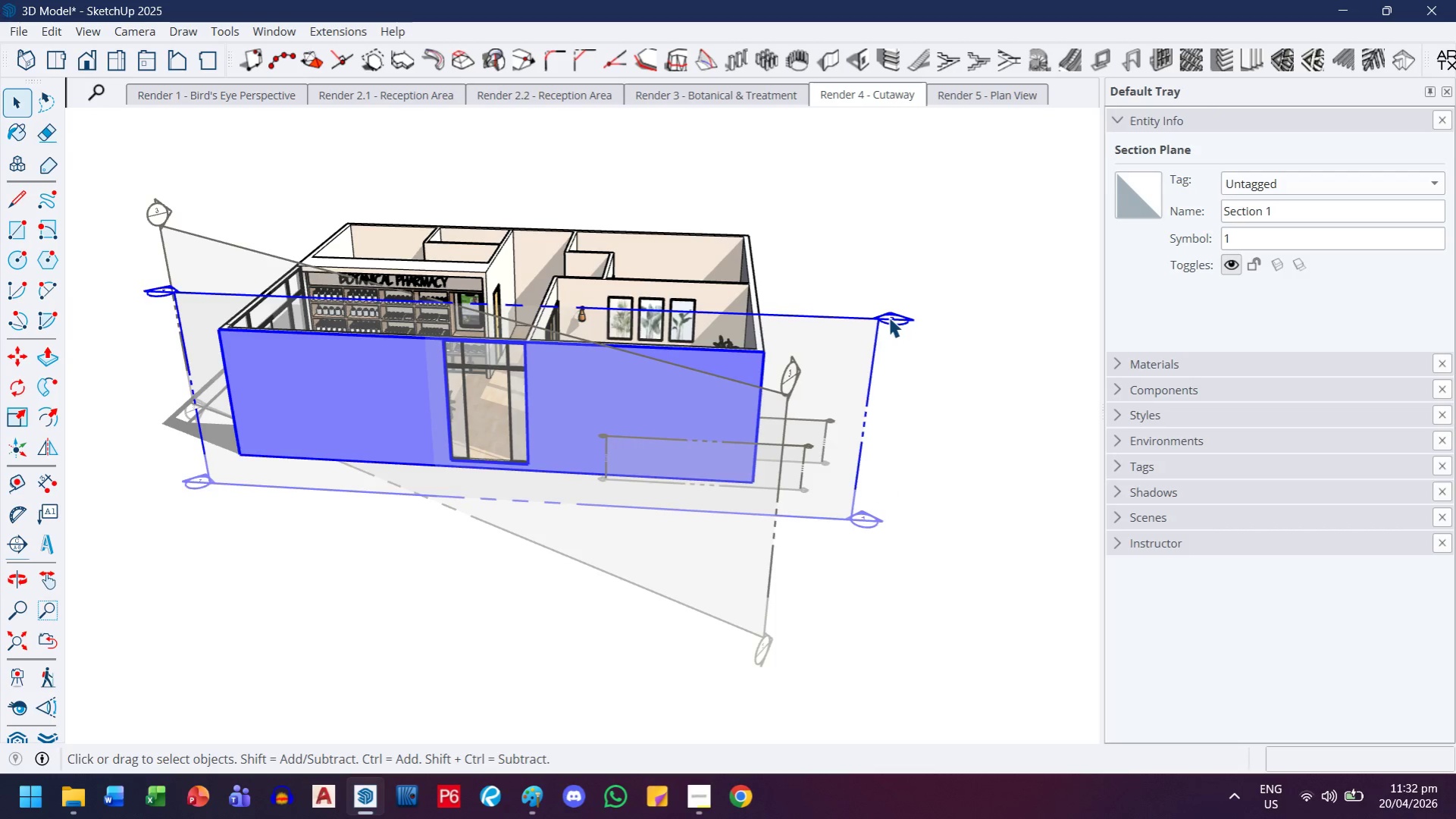 
key(M)
 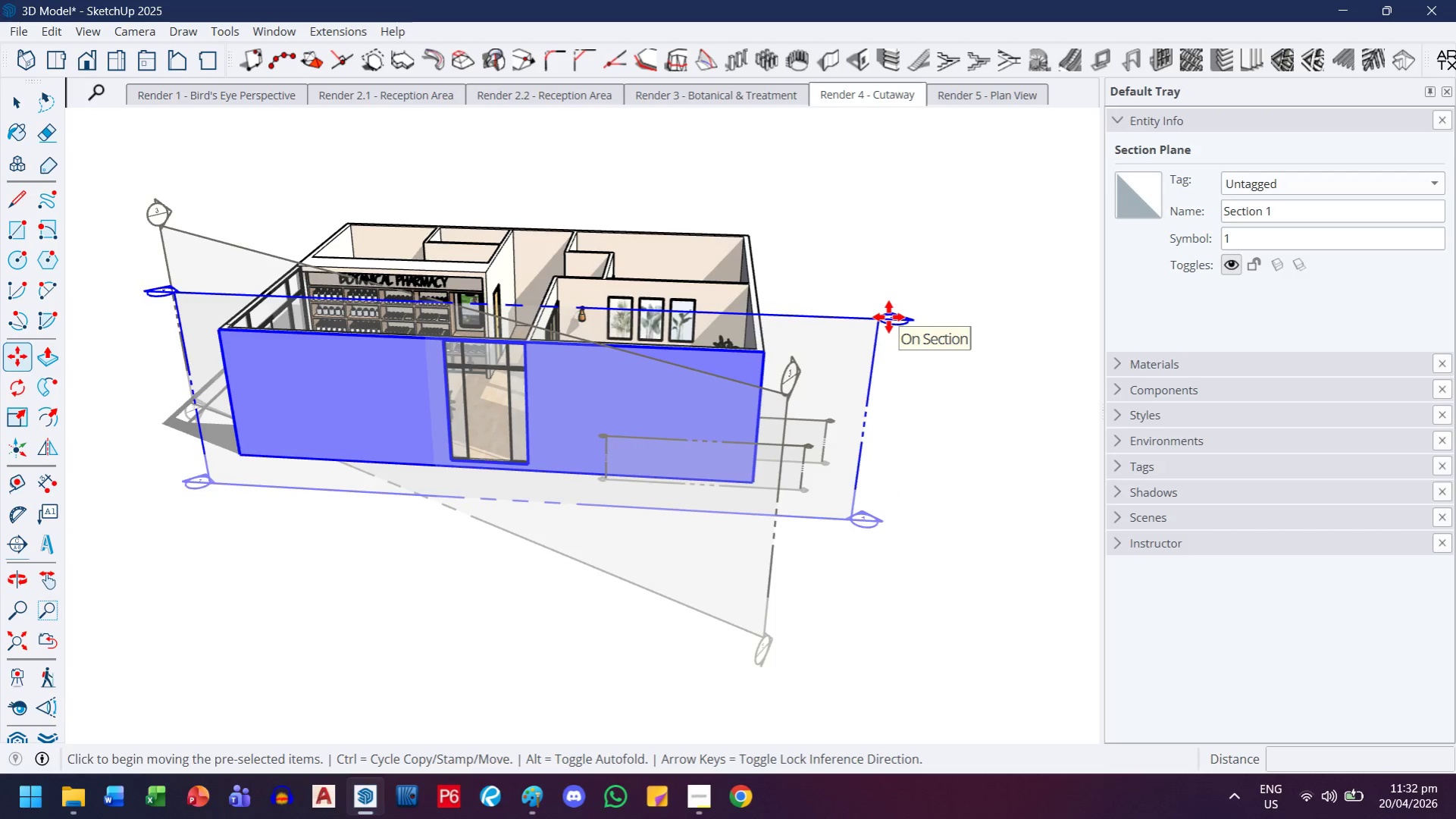 
left_click([888, 317])
 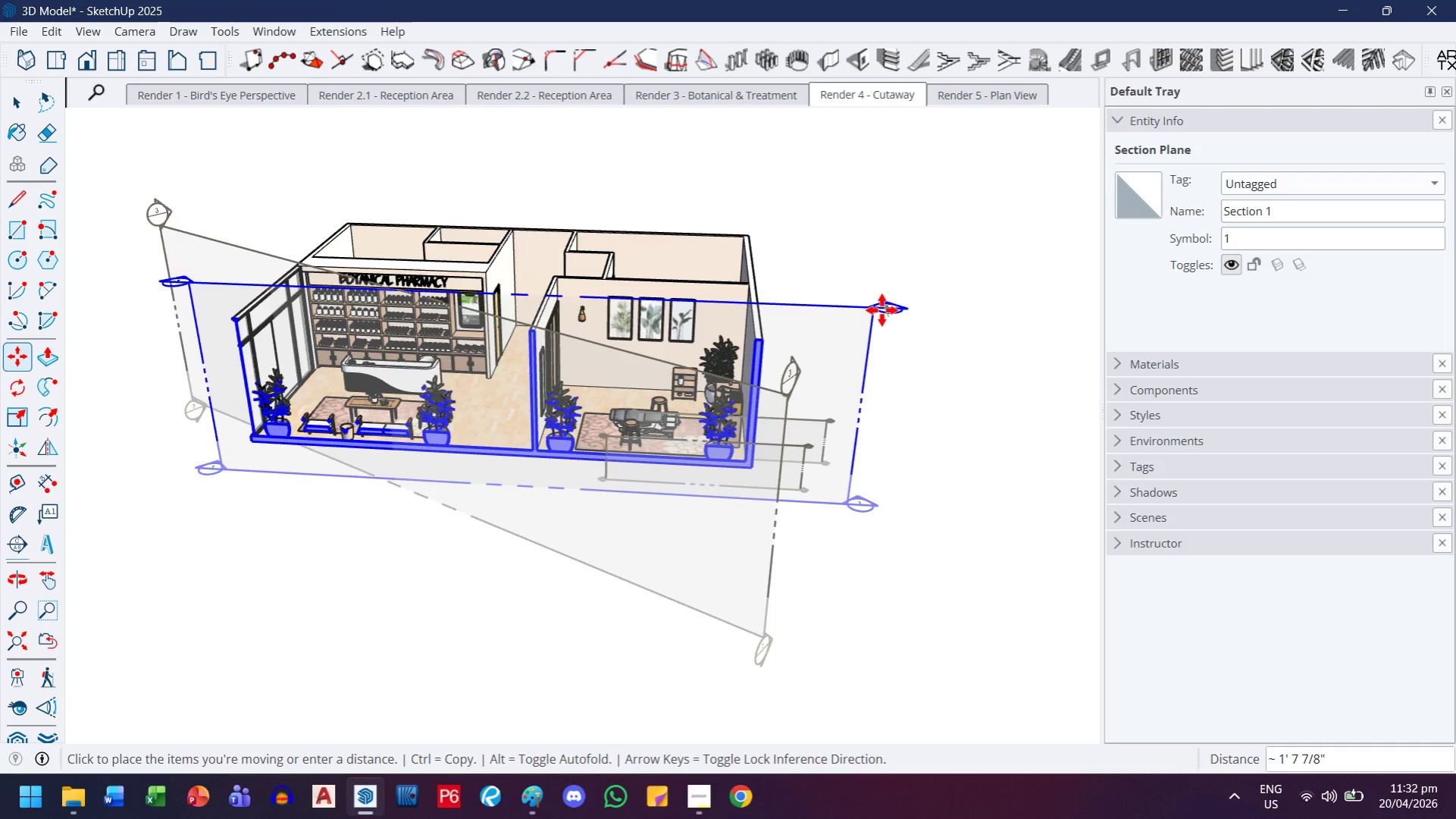 
wait(9.52)
 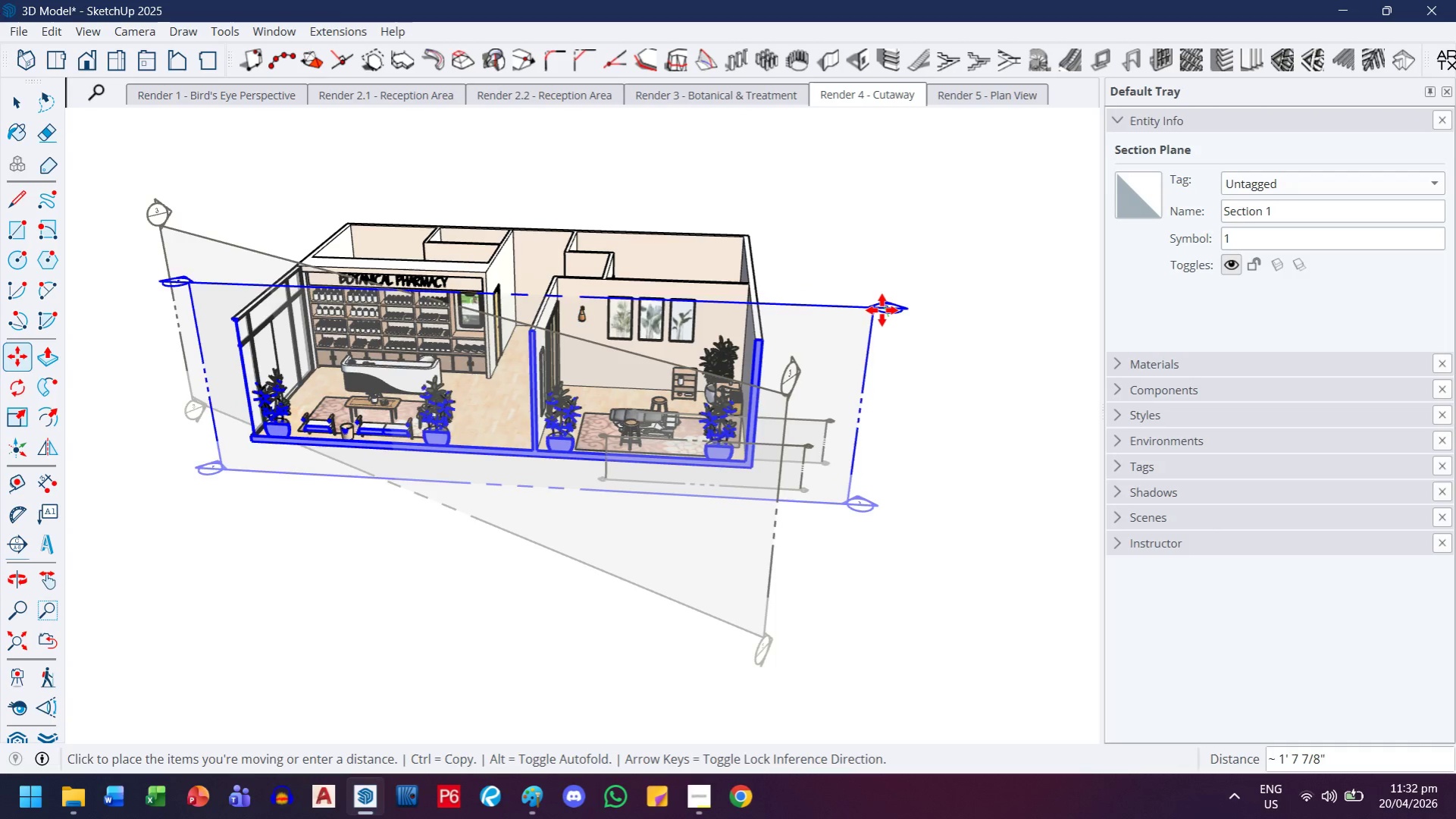 
left_click([875, 300])
 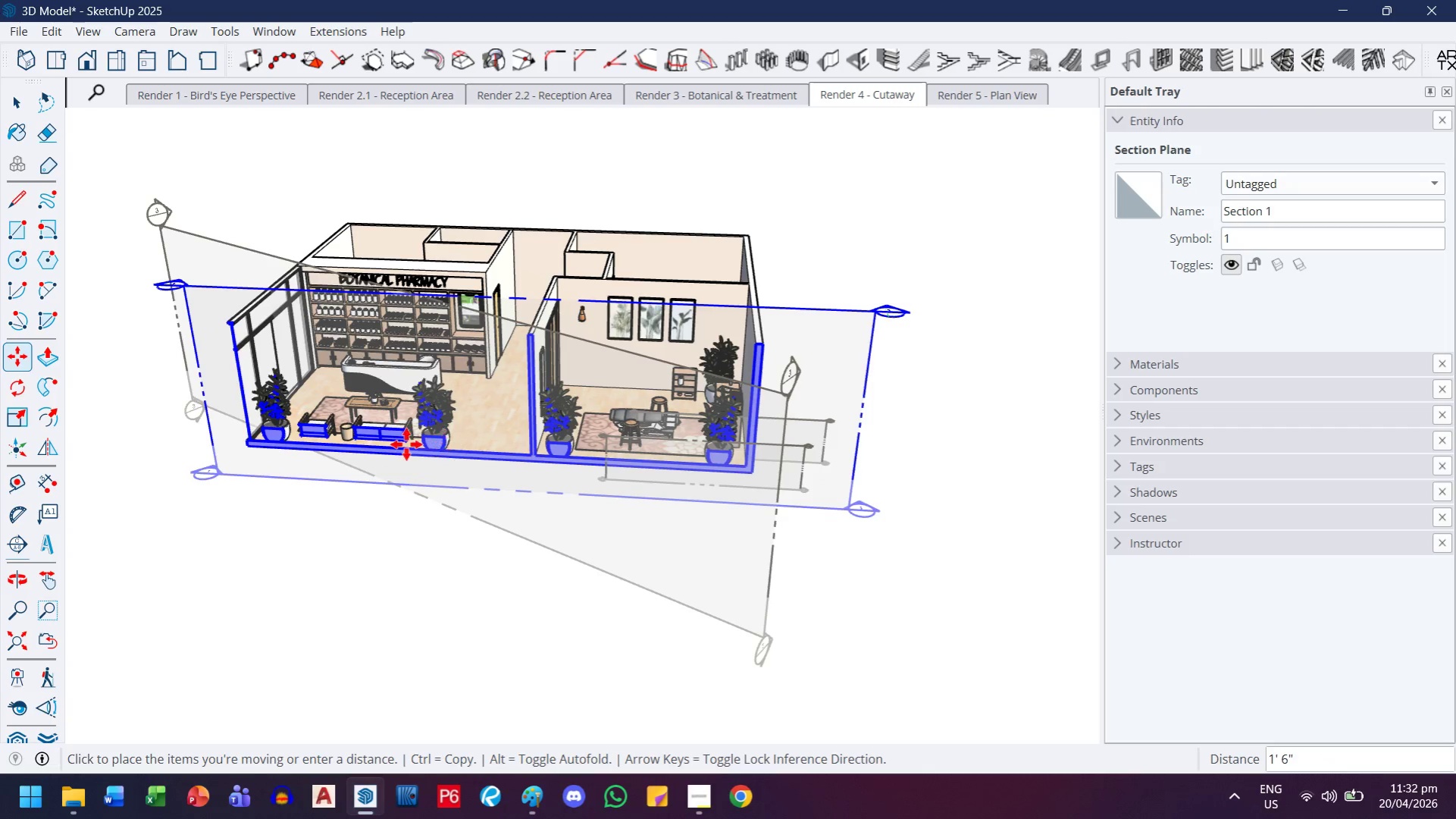 
scroll: coordinate [837, 392], scroll_direction: up, amount: 4.0
 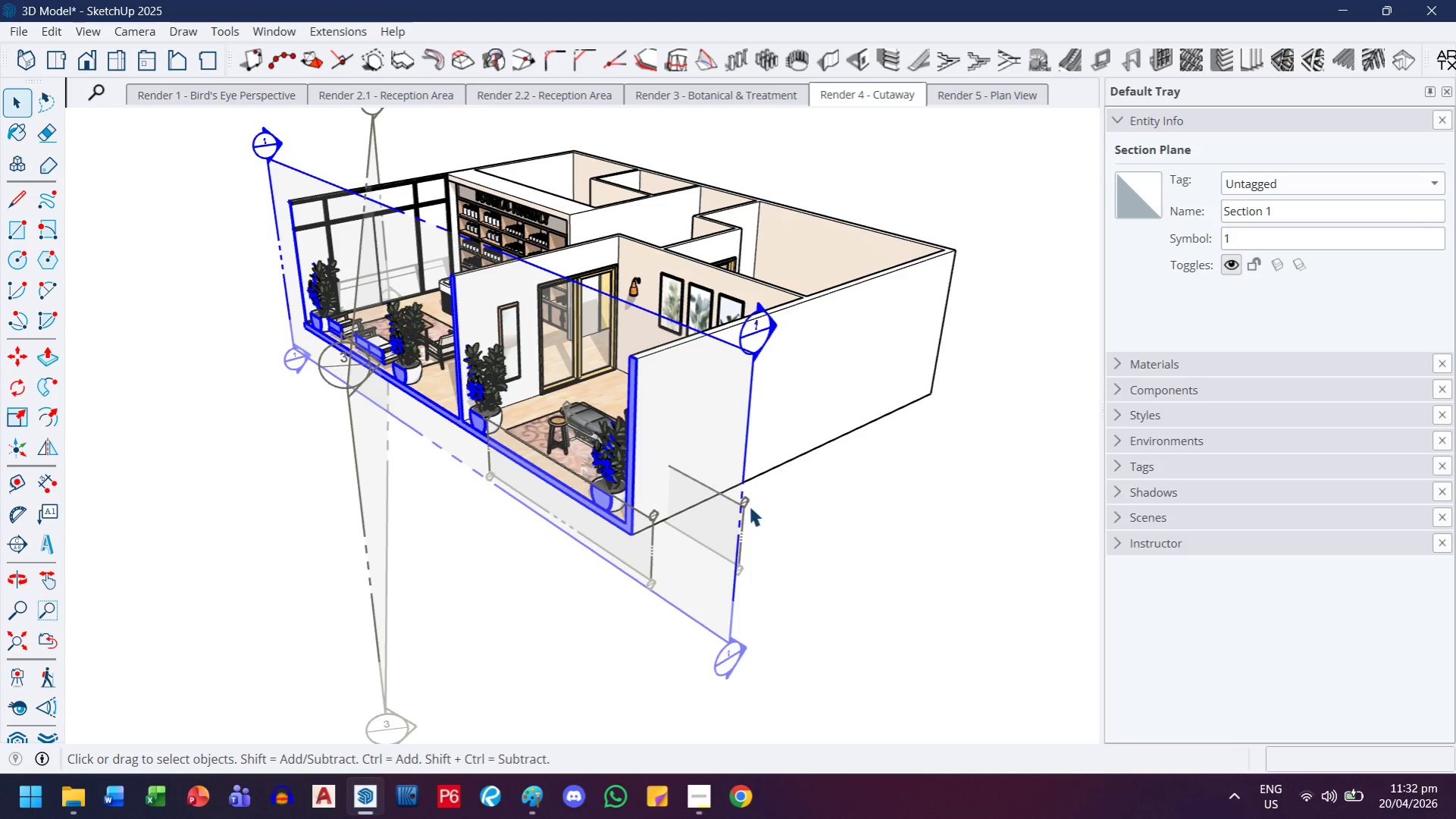 
wait(6.62)
 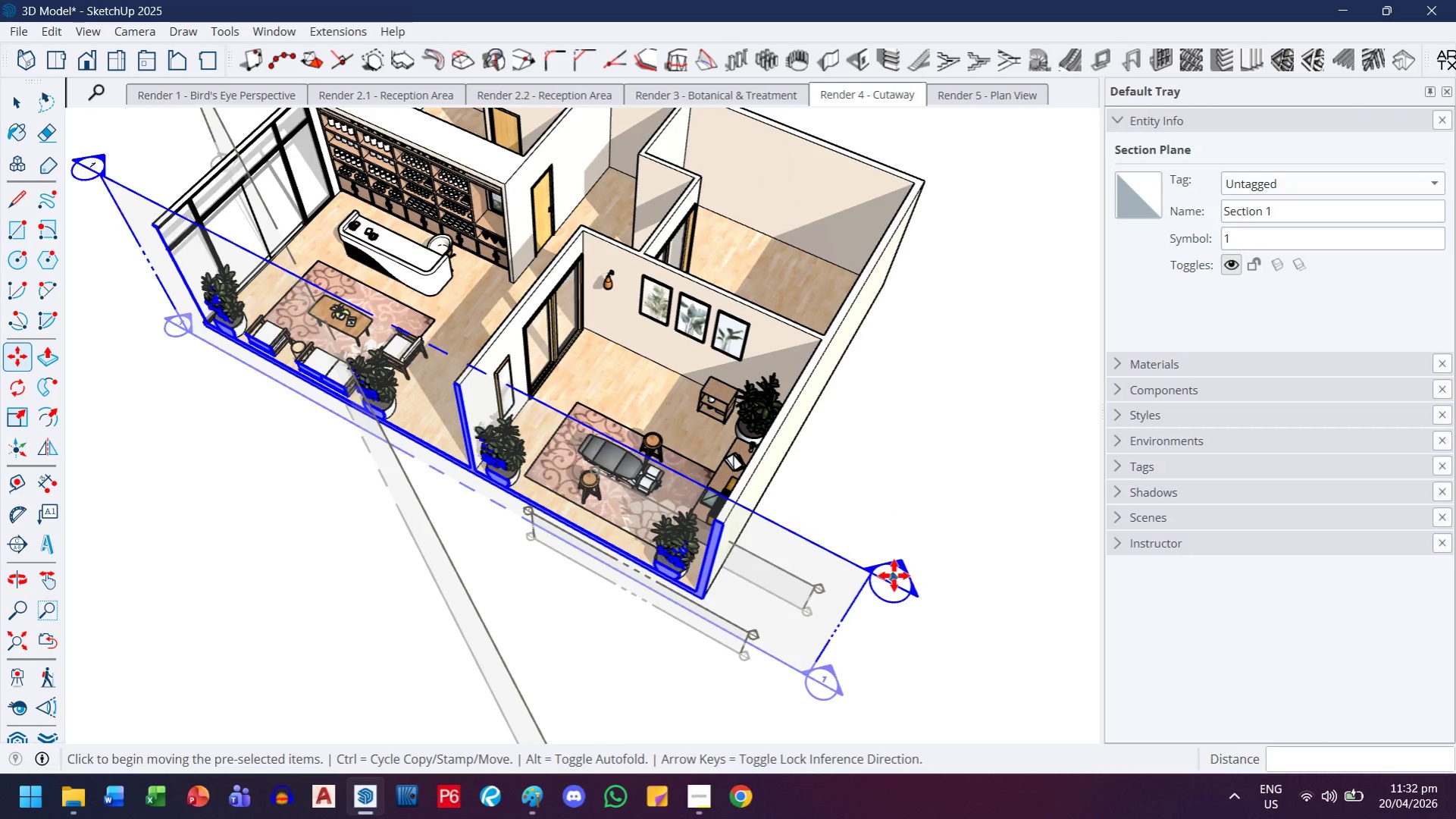 
left_click([662, 566])
 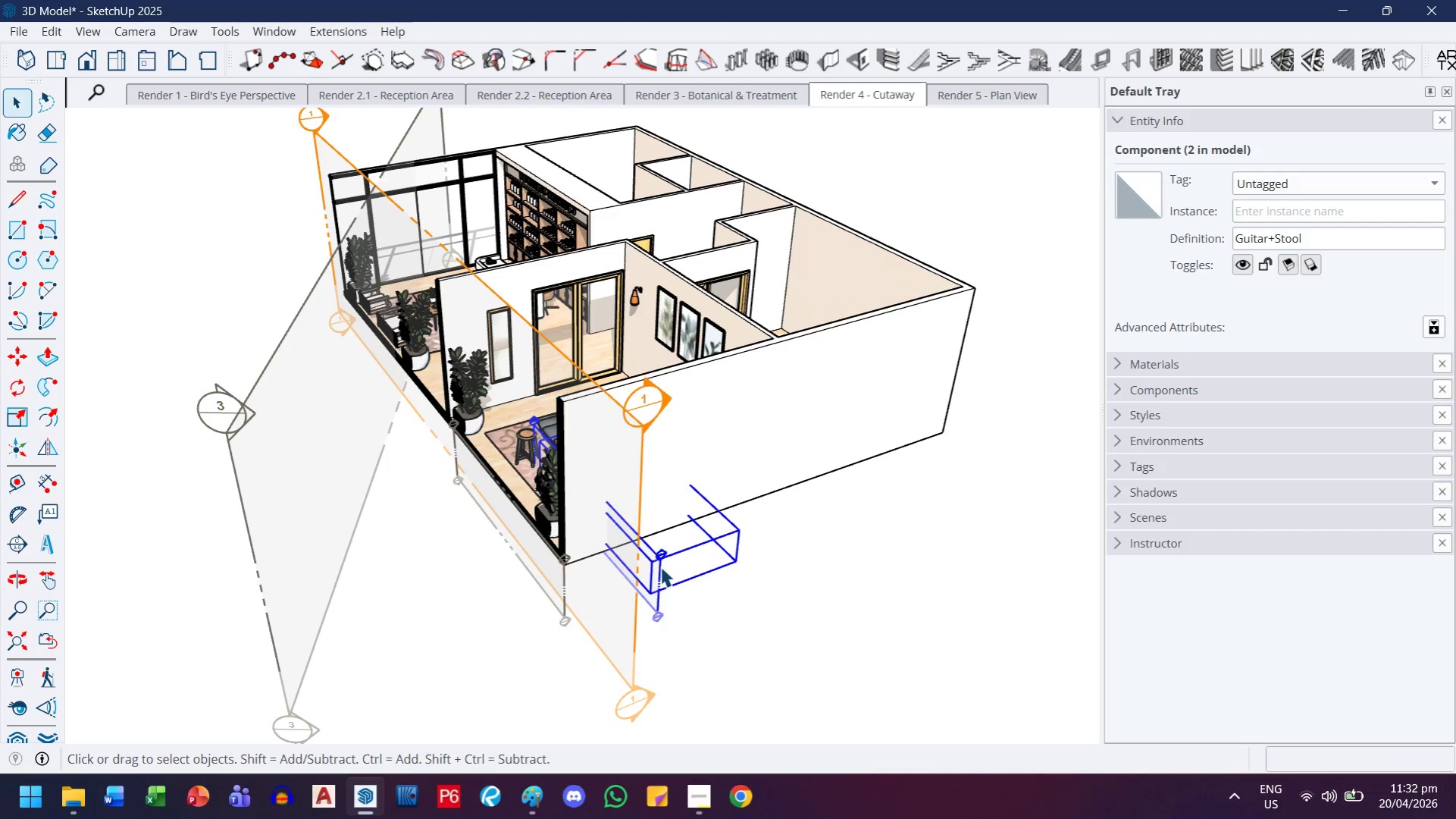 
double_click([660, 566])
 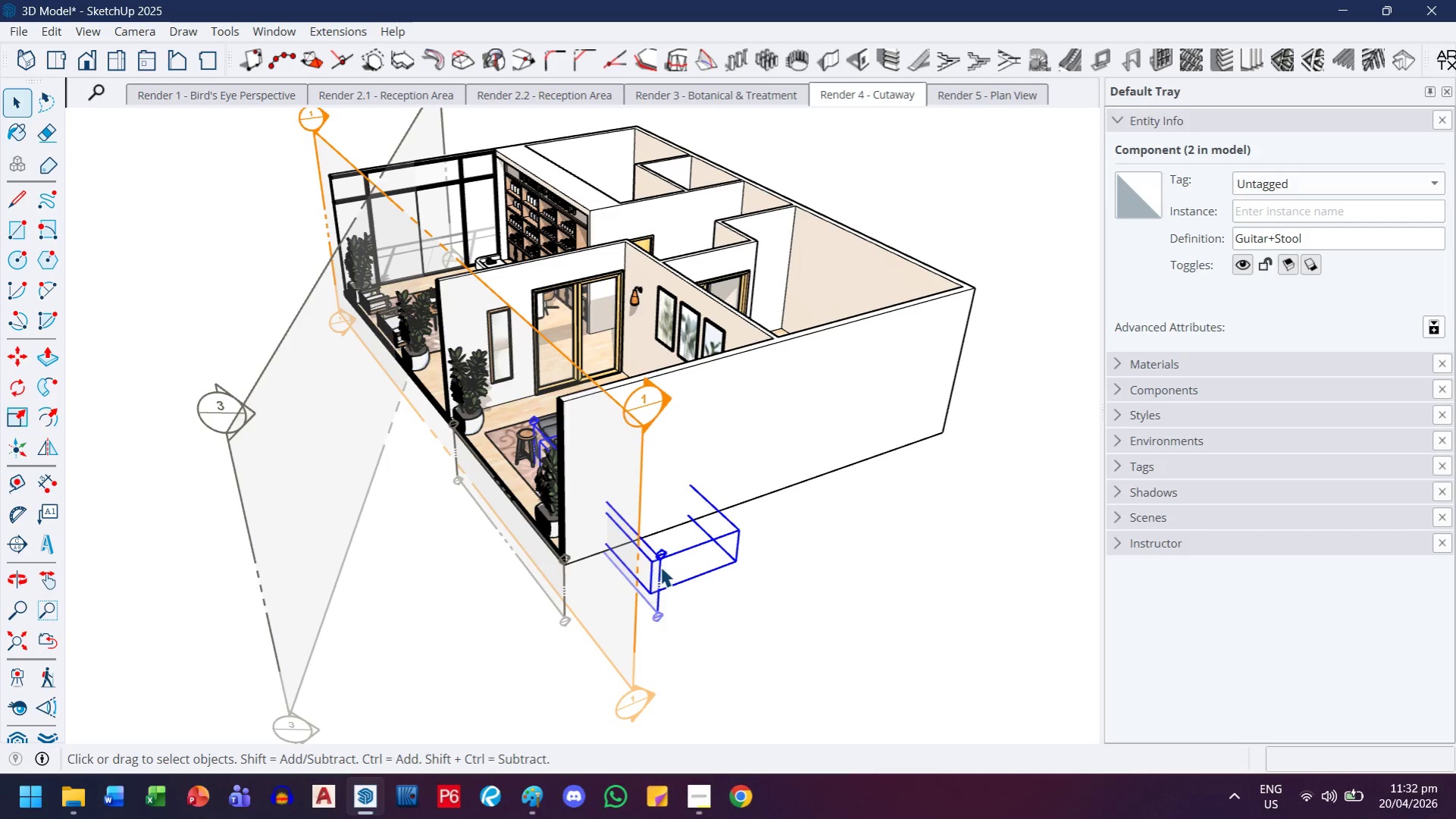 
triple_click([660, 566])
 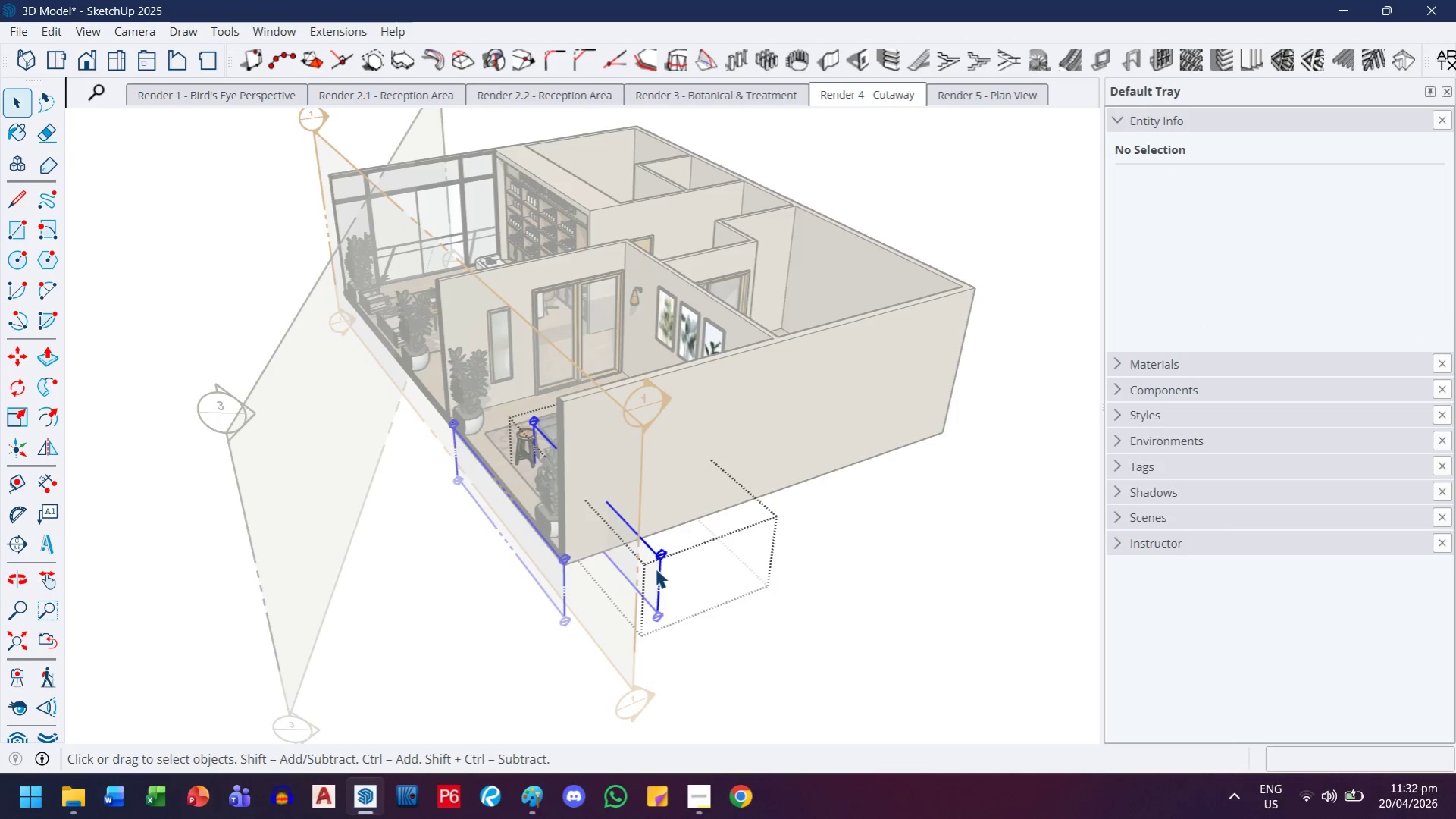 
left_click([655, 568])
 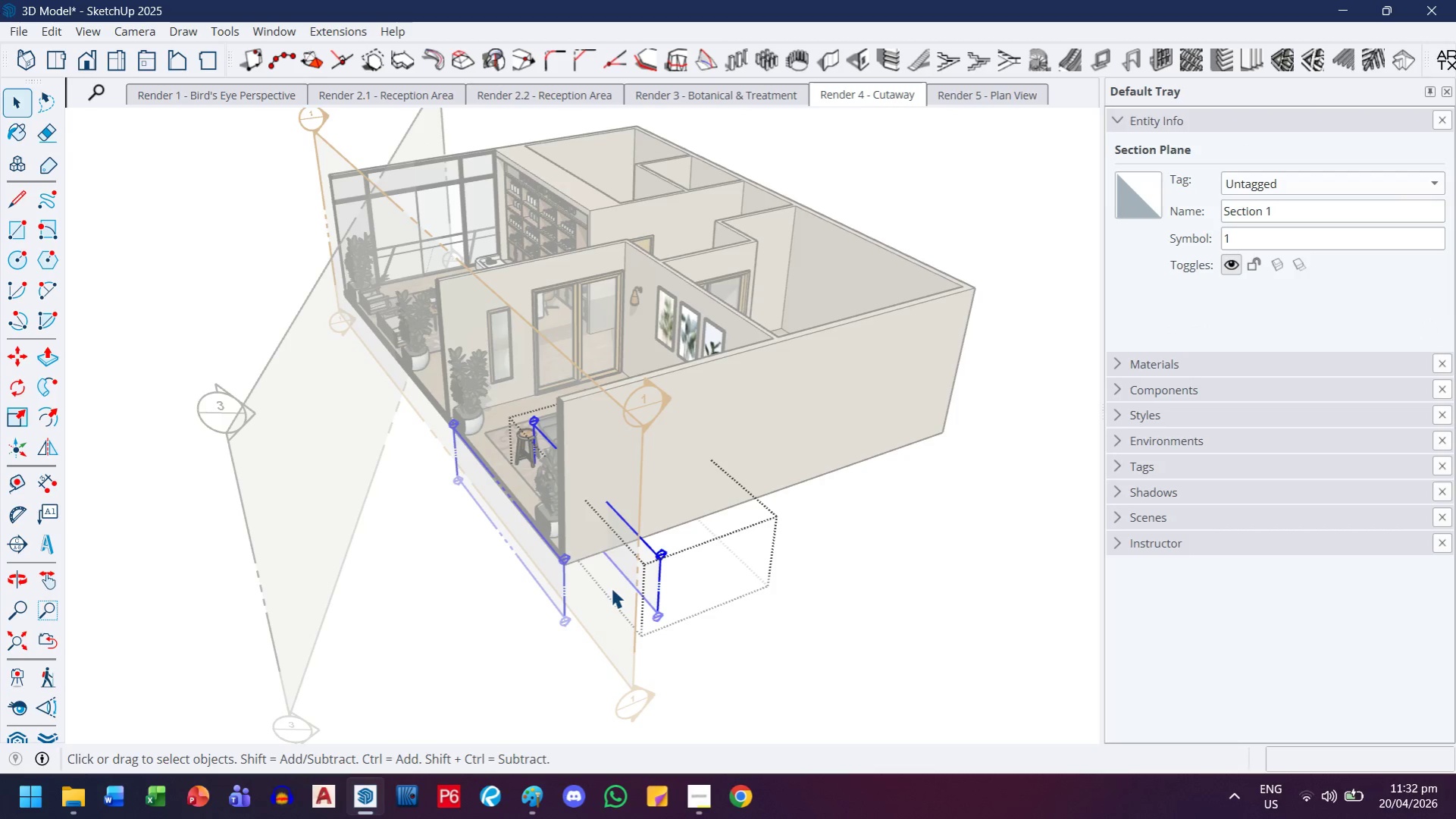 
key(Delete)
 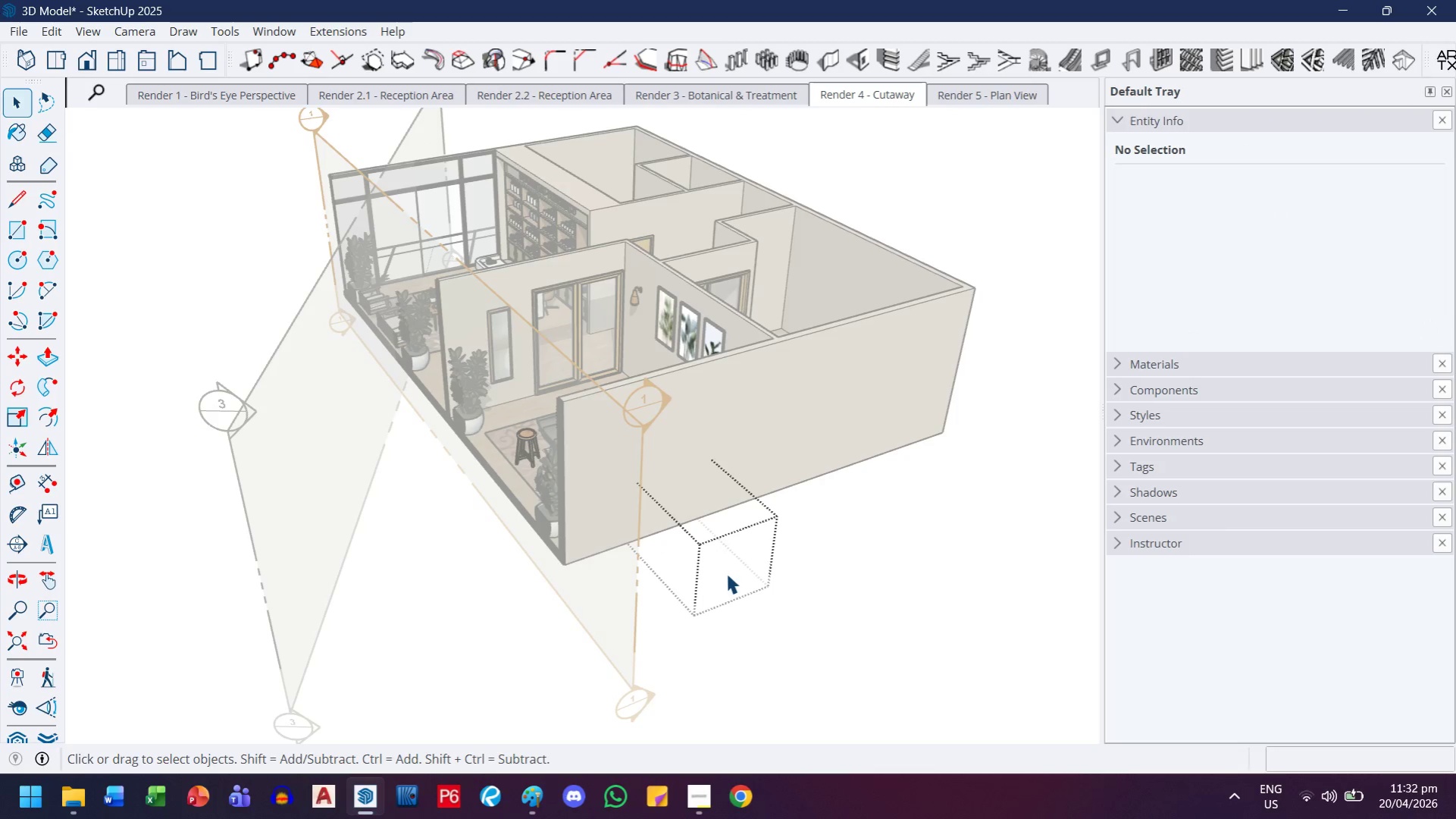 
left_click([813, 530])
 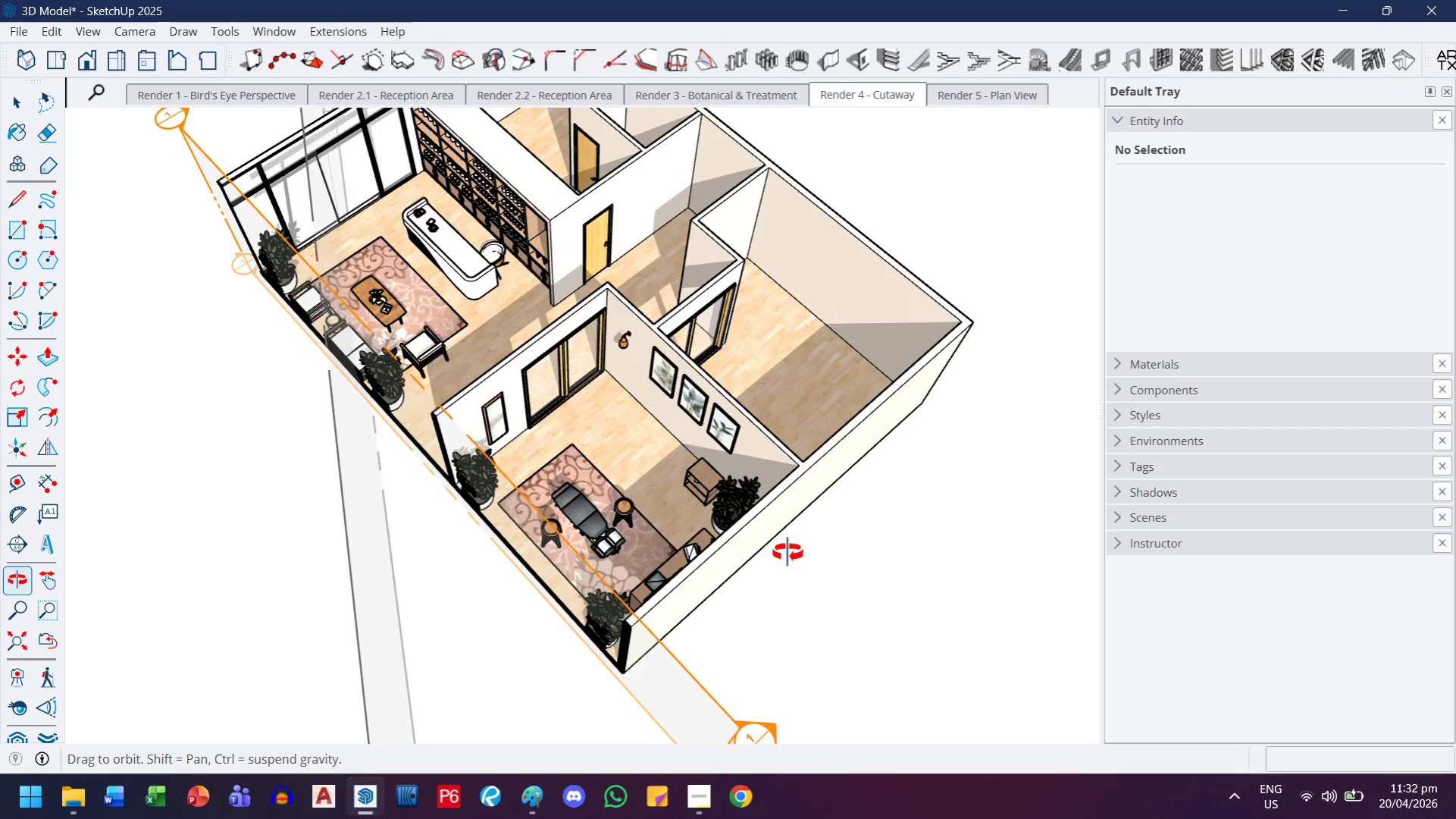 
scroll: coordinate [764, 529], scroll_direction: down, amount: 2.0
 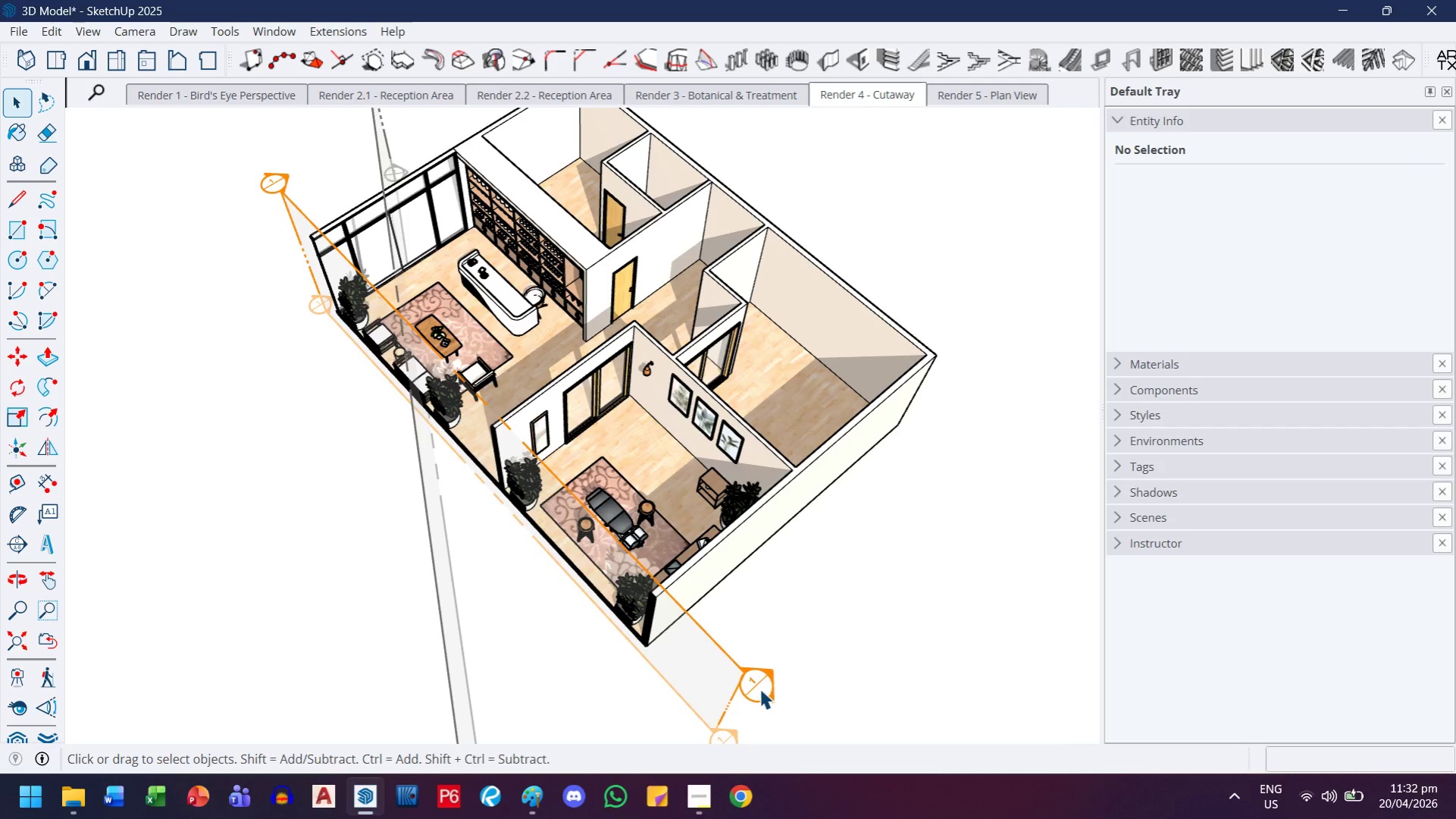 
left_click([759, 690])
 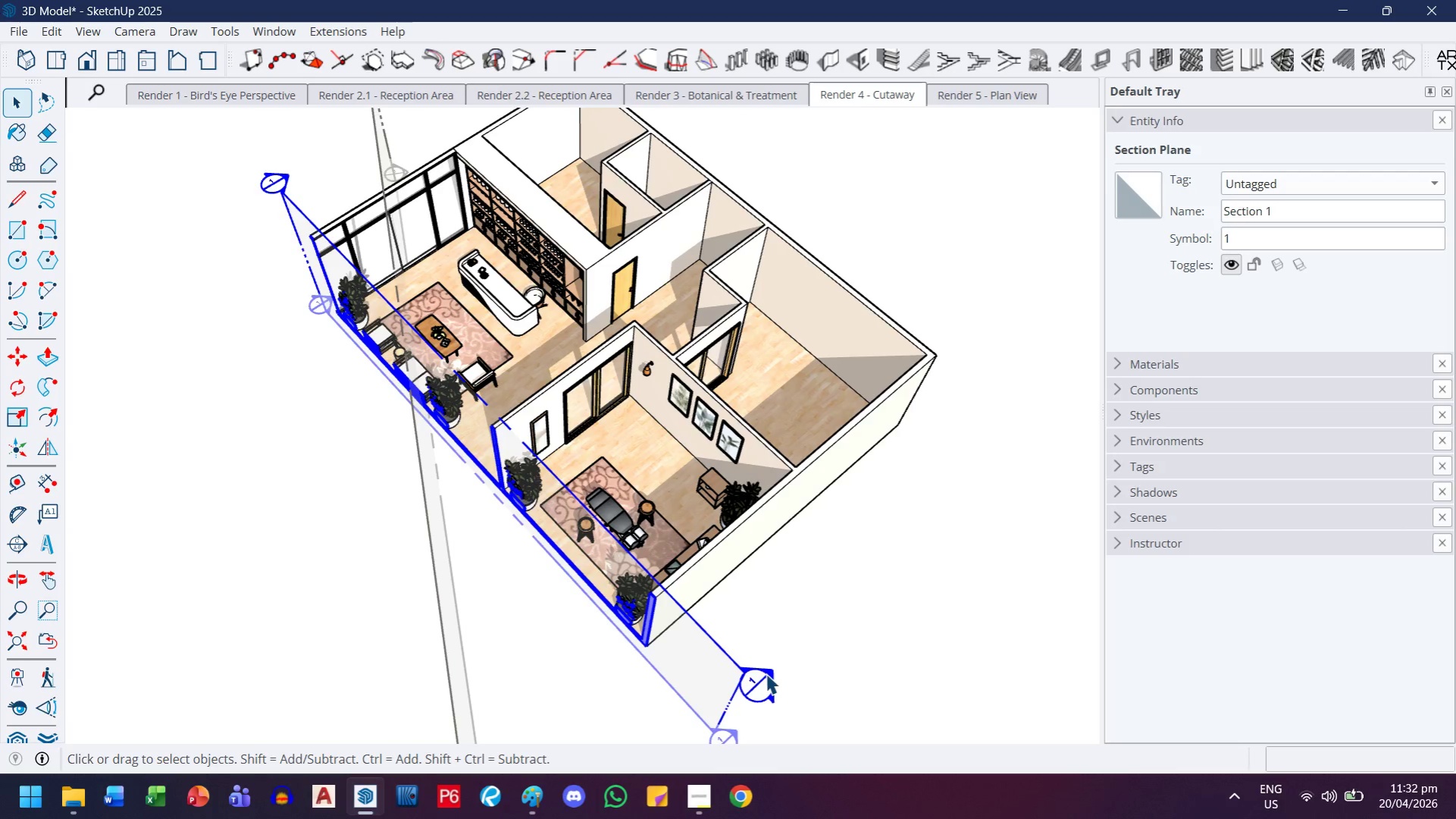 
key(M)
 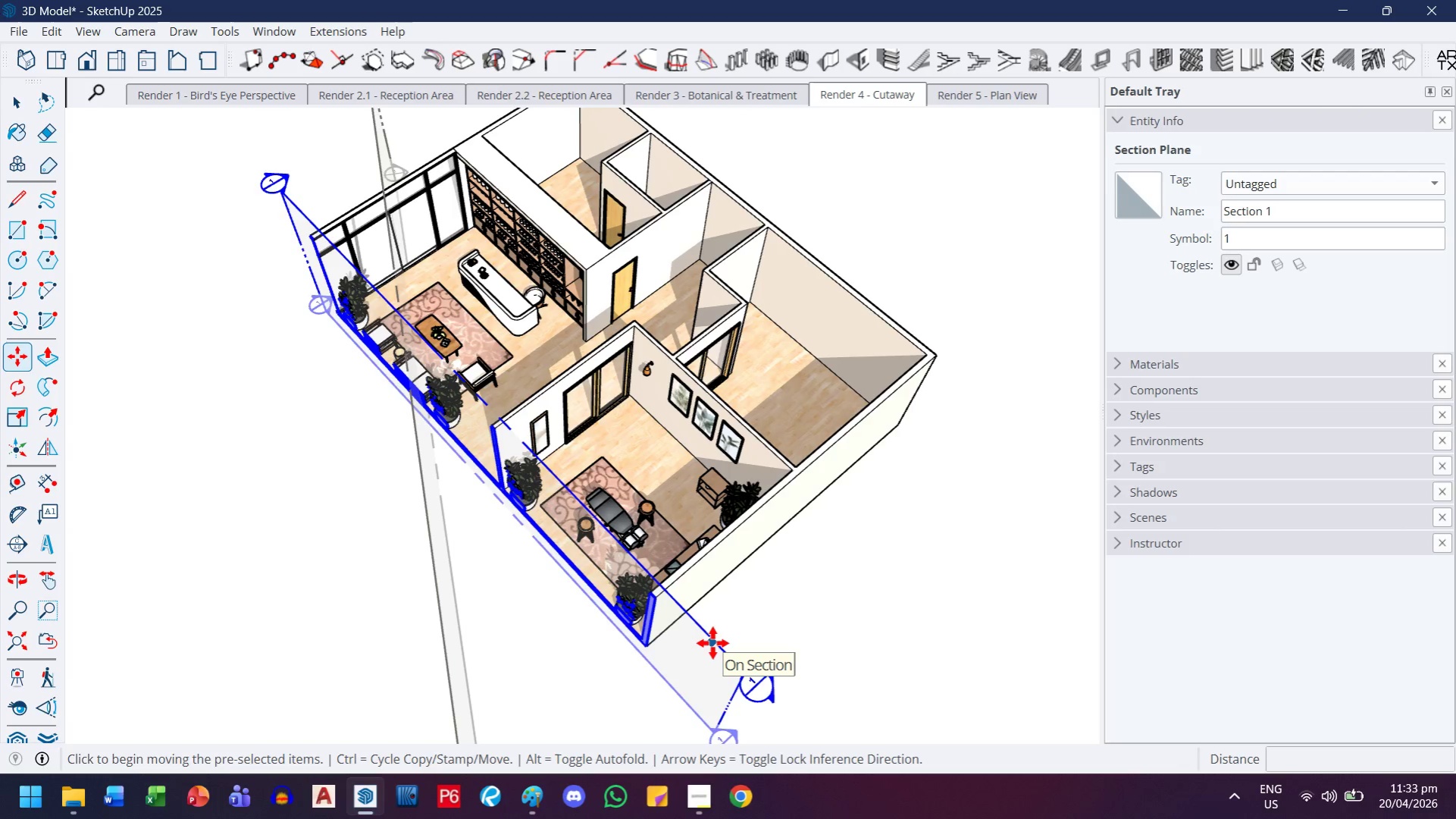 
left_click([712, 643])
 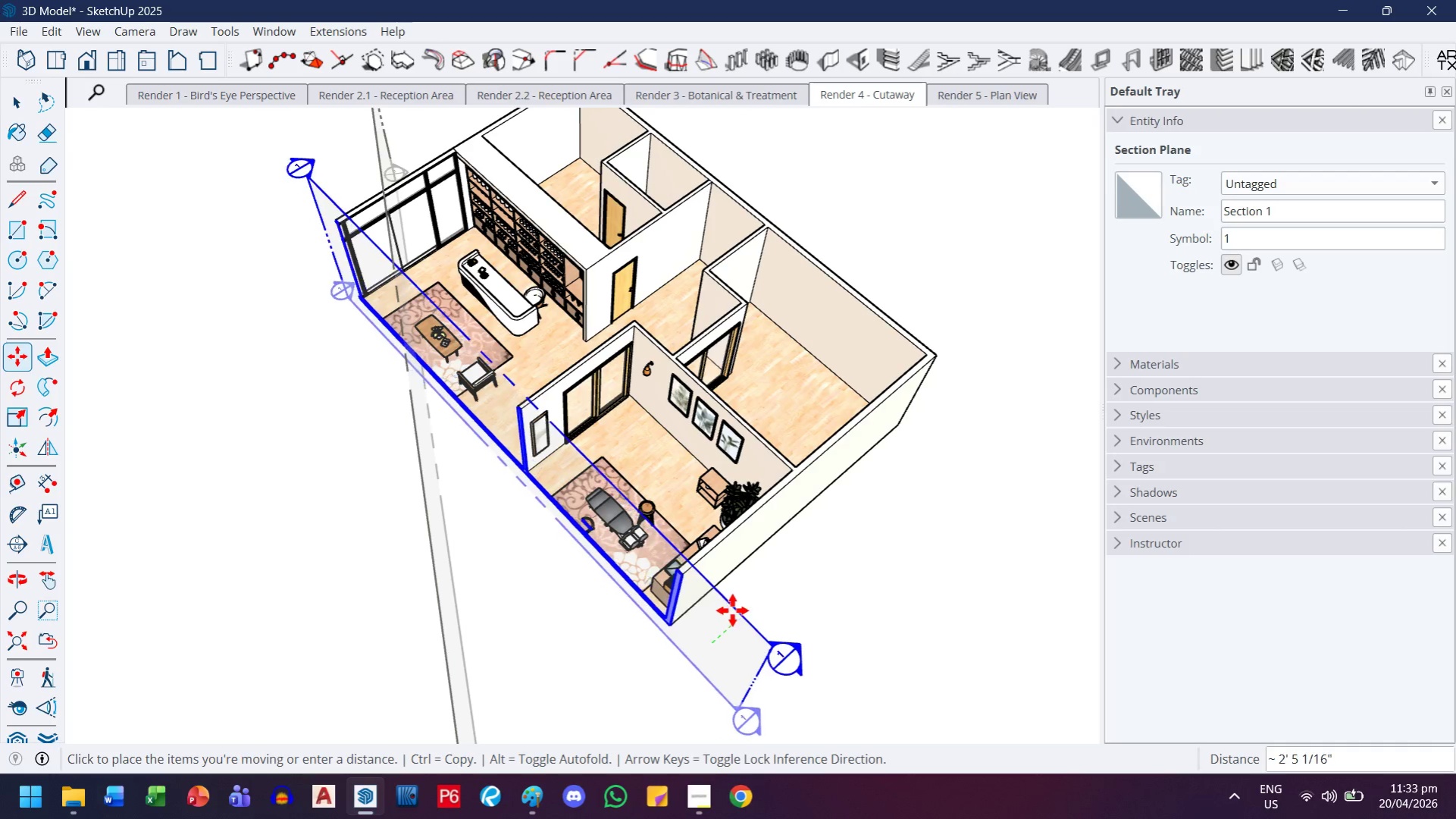 
left_click([732, 610])
 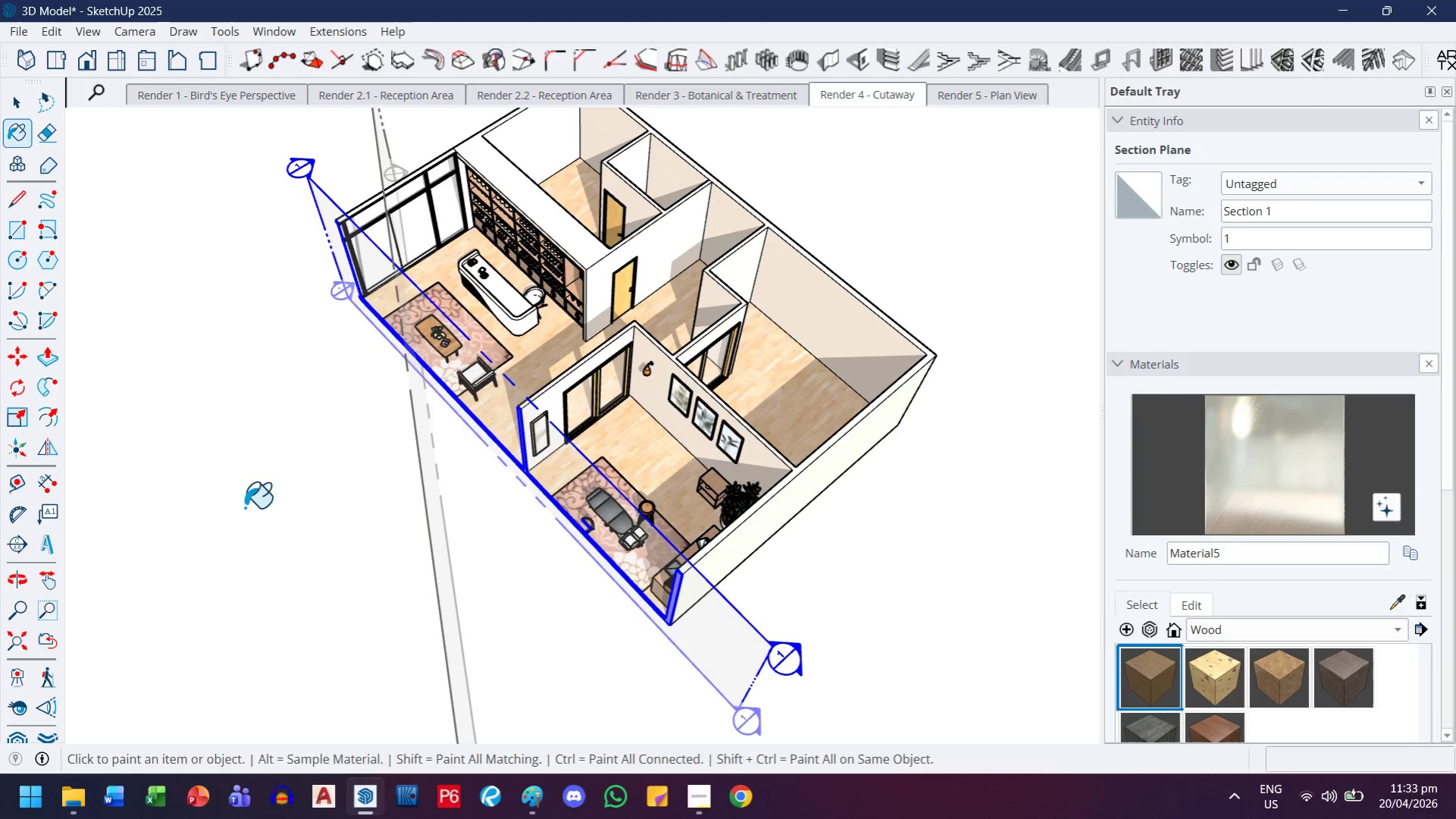 
left_click([7, 113])
 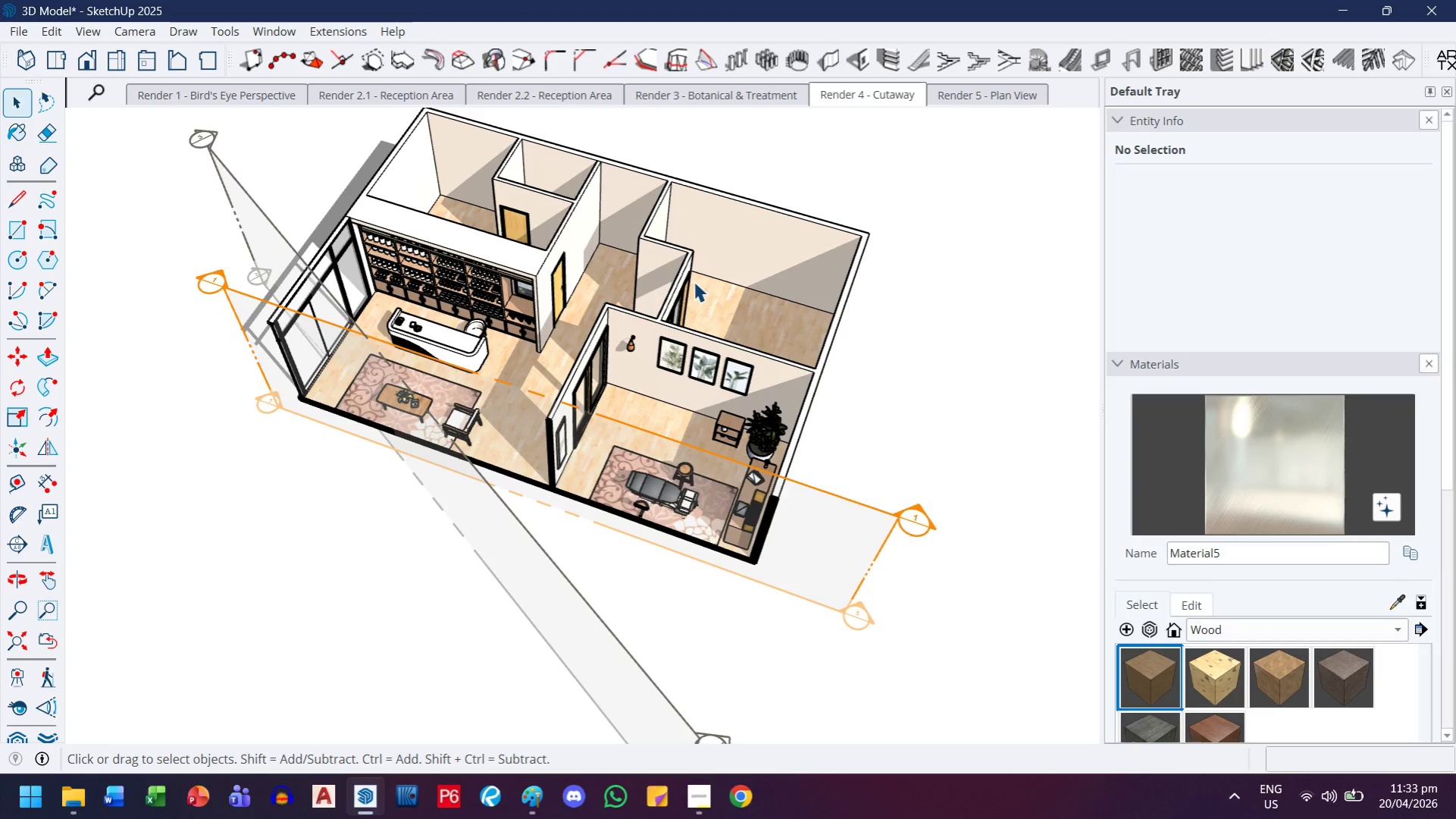 
wait(8.01)
 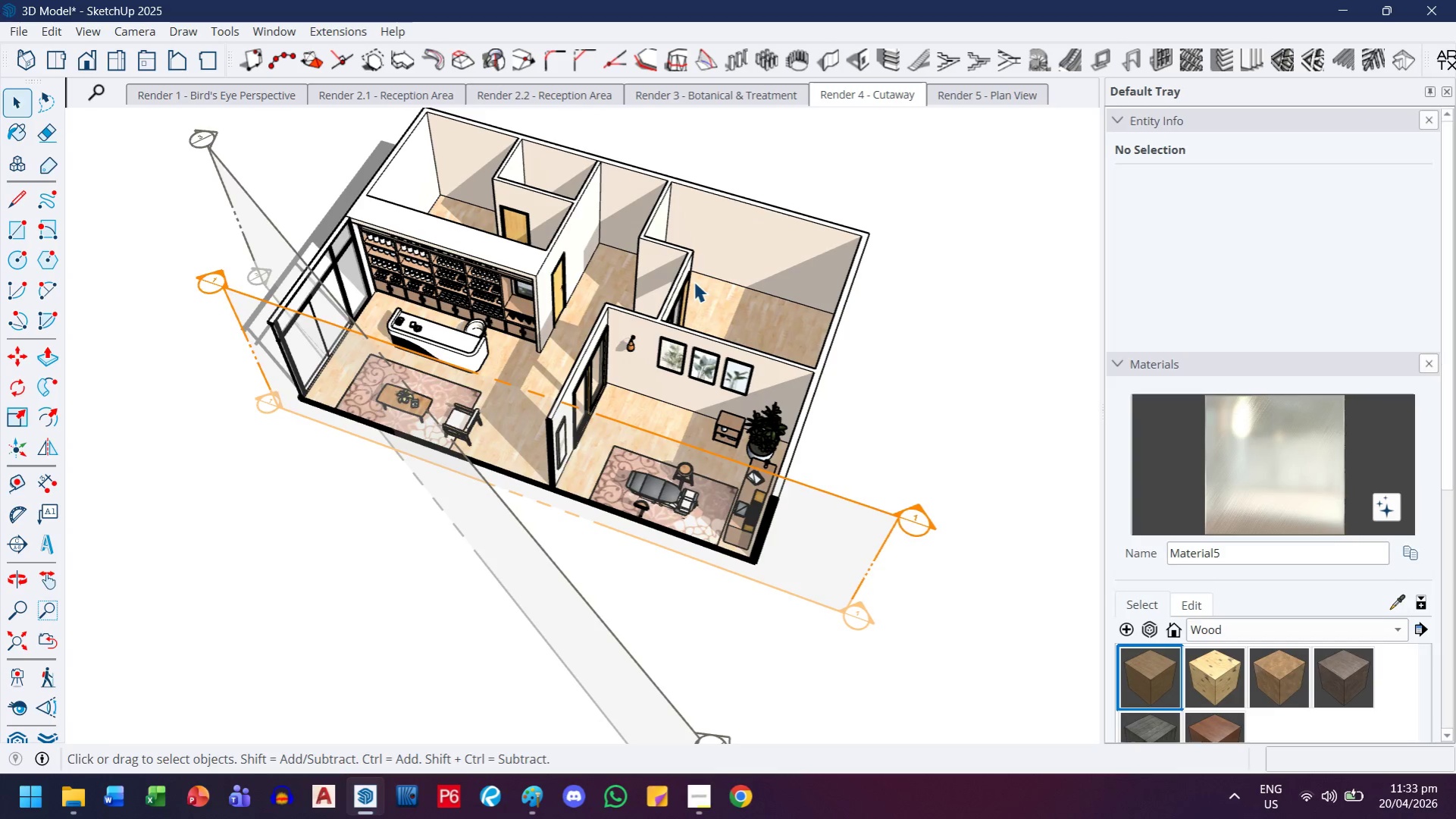 
left_click([20, 547])
 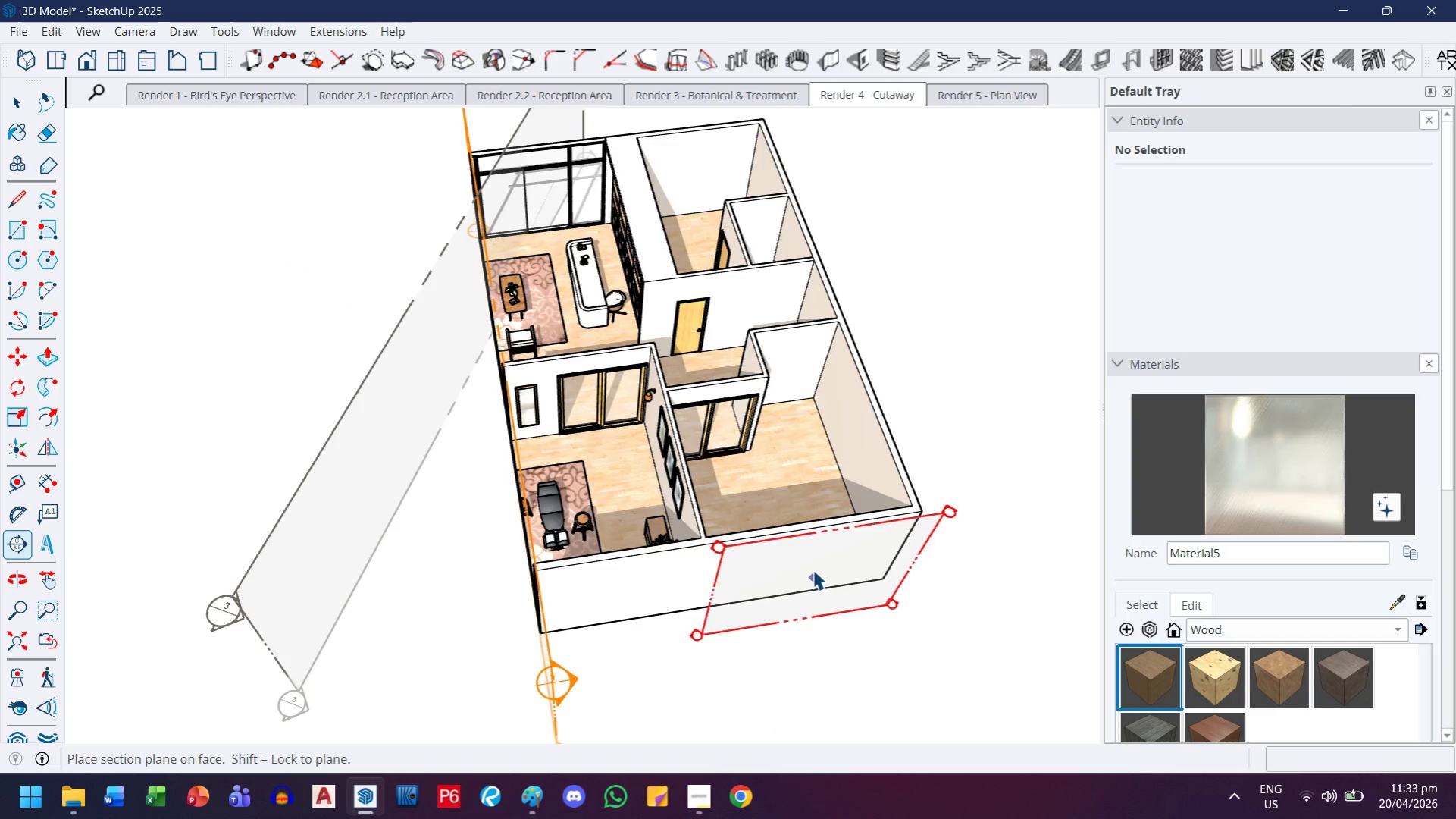 
left_click([813, 561])
 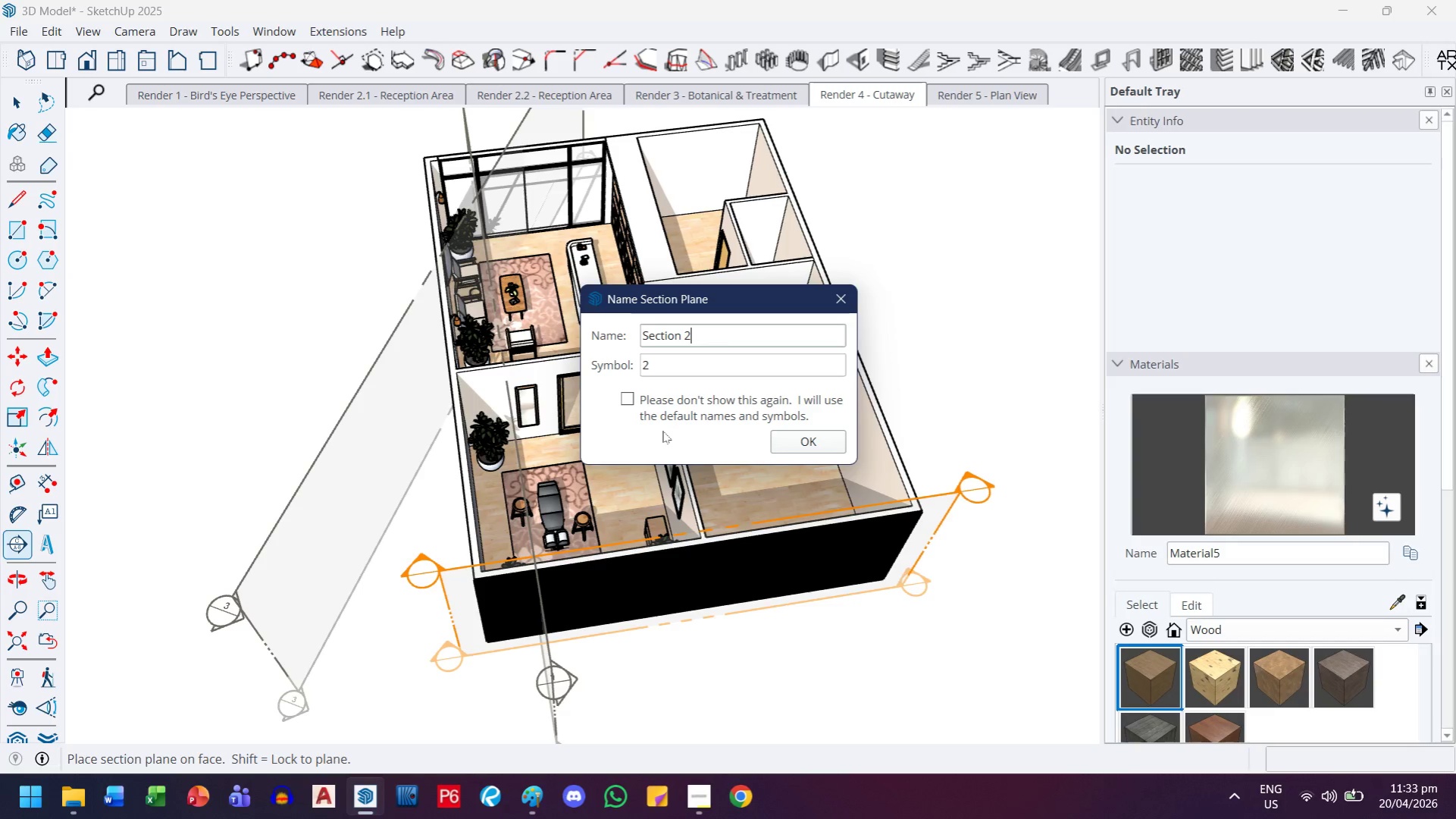 
left_click([780, 444])
 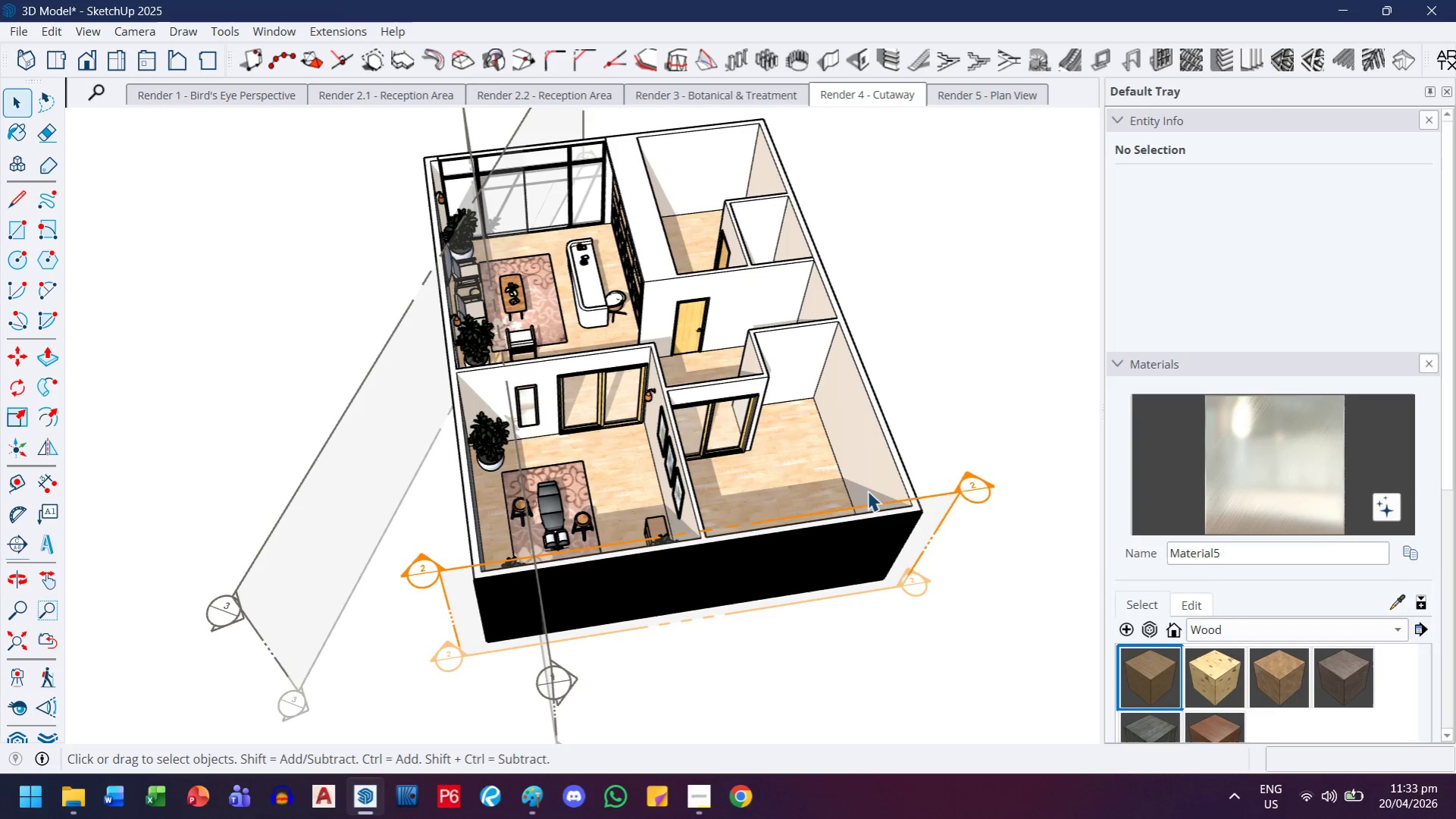 
left_click([970, 487])
 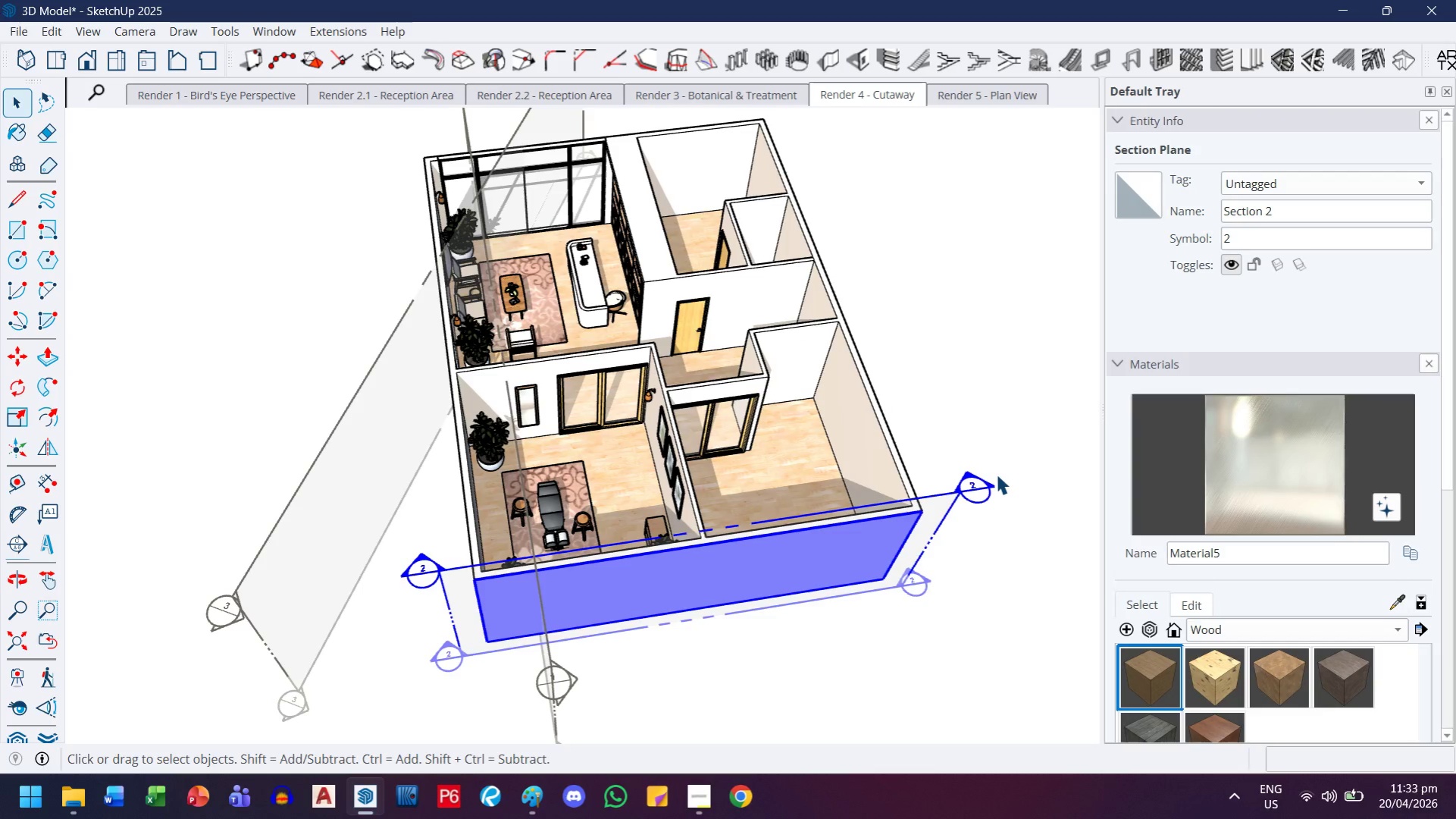 
key(M)
 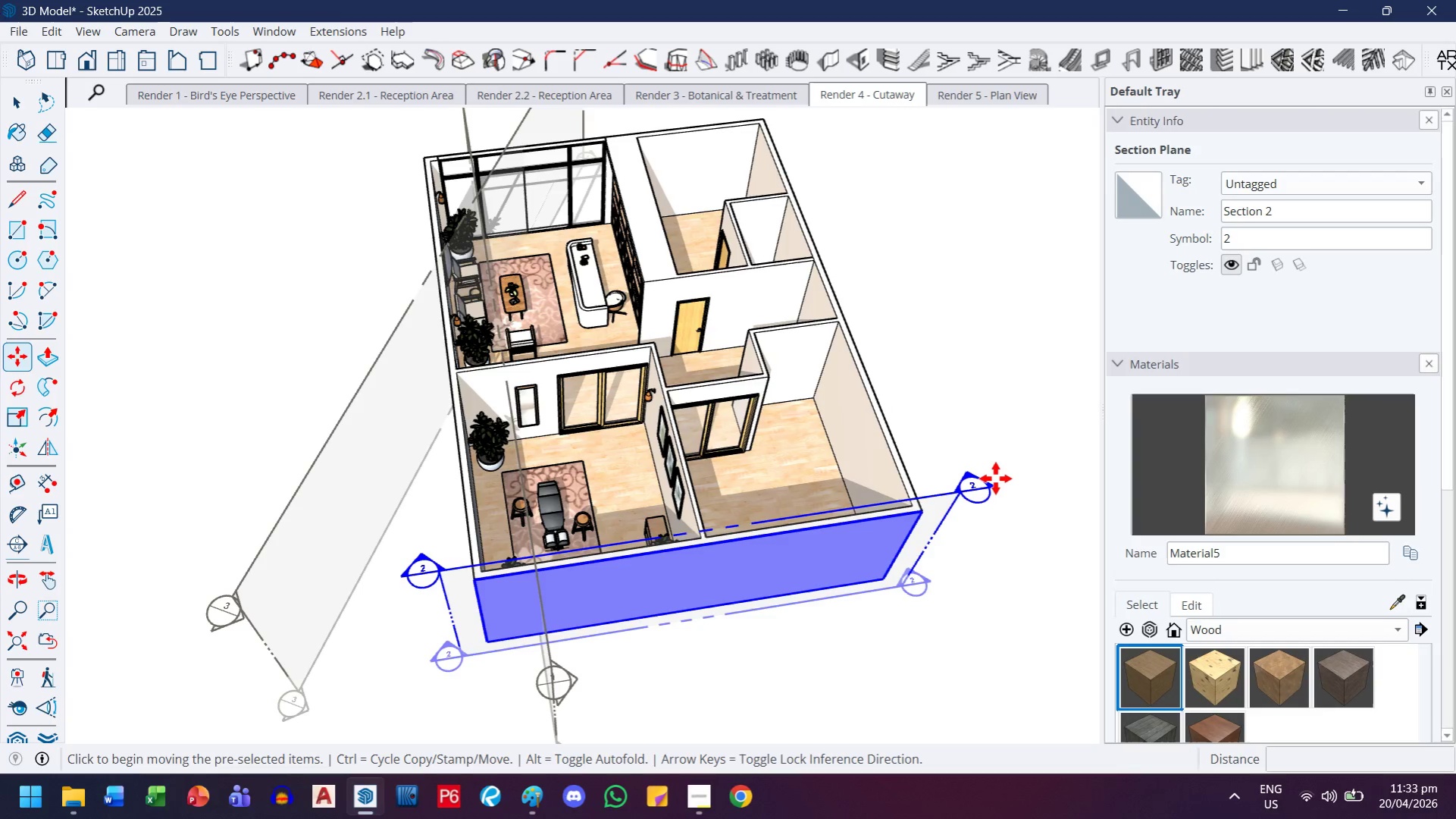 
left_click([995, 479])
 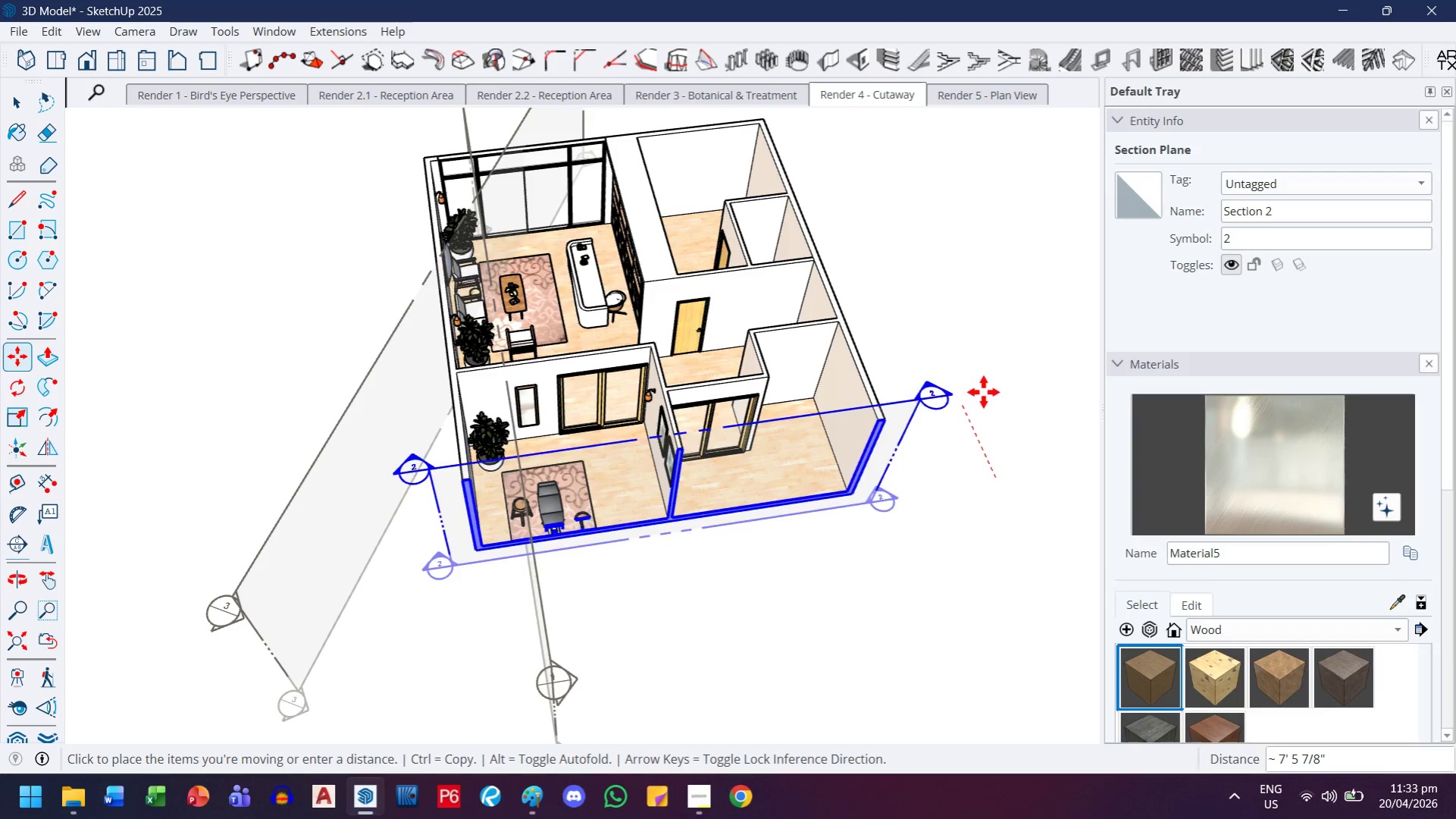 
left_click([979, 380])
 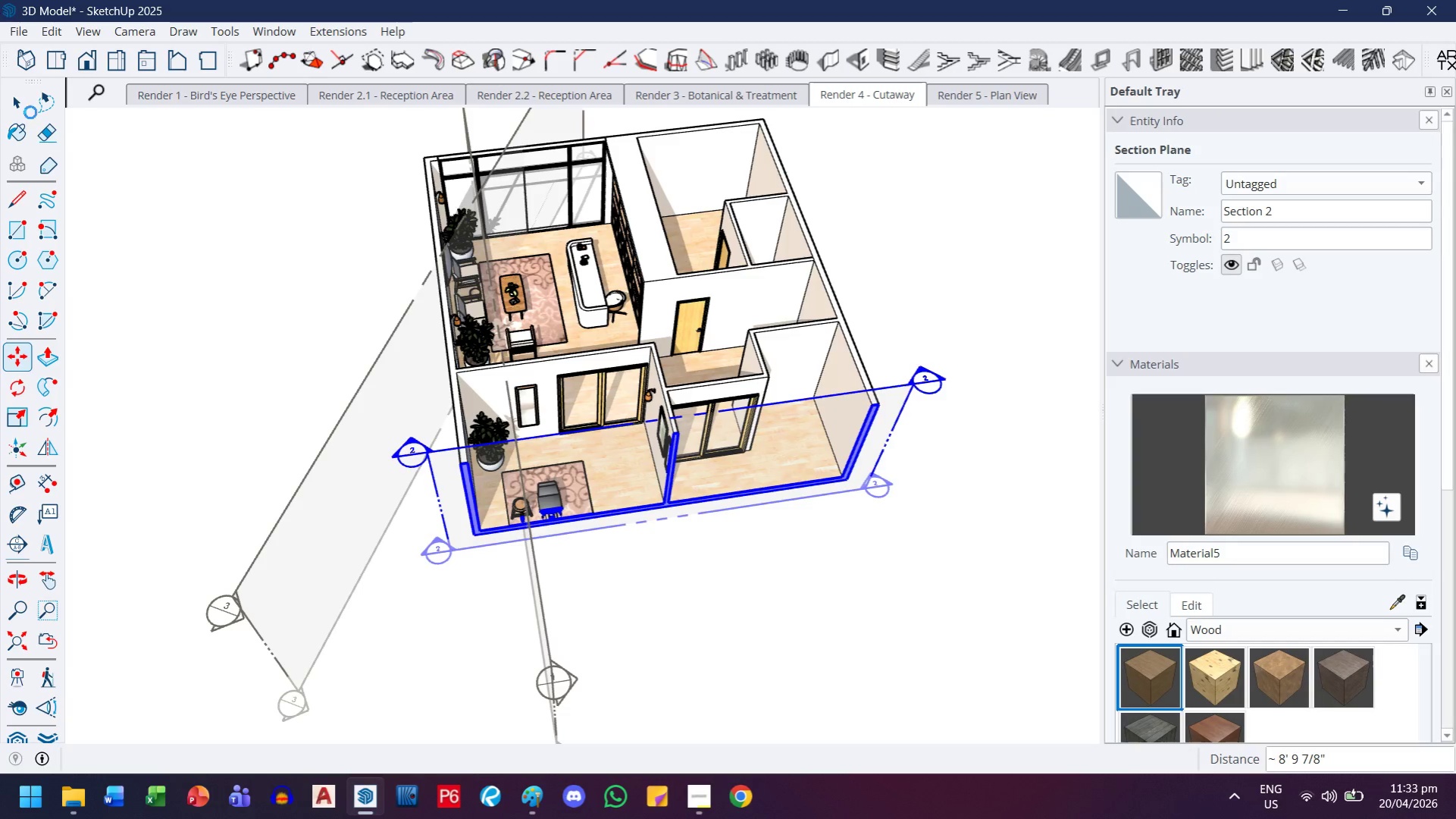 
left_click([21, 102])
 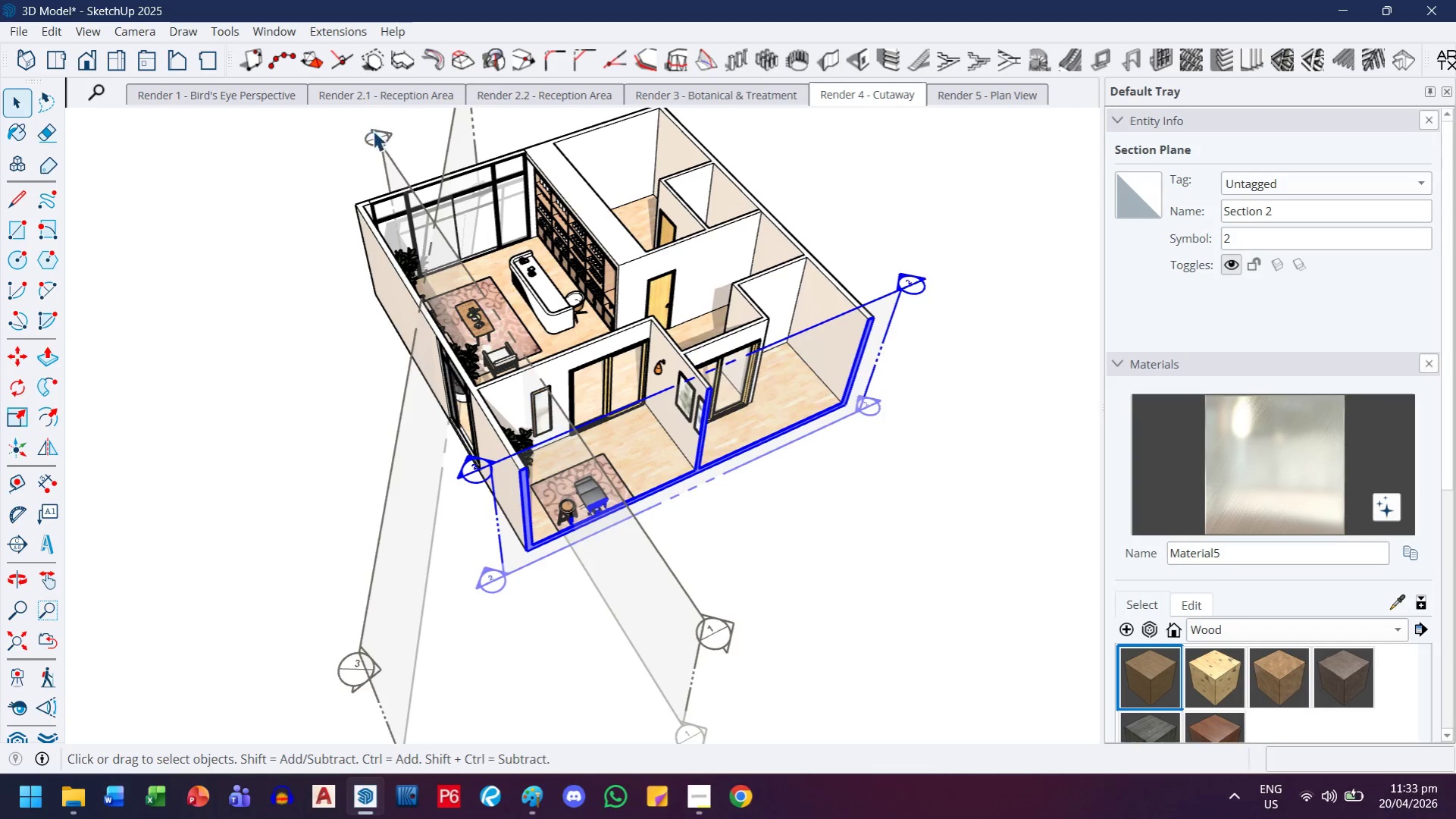 
hold_key(key=ControlLeft, duration=0.62)
left_click([390, 162])
 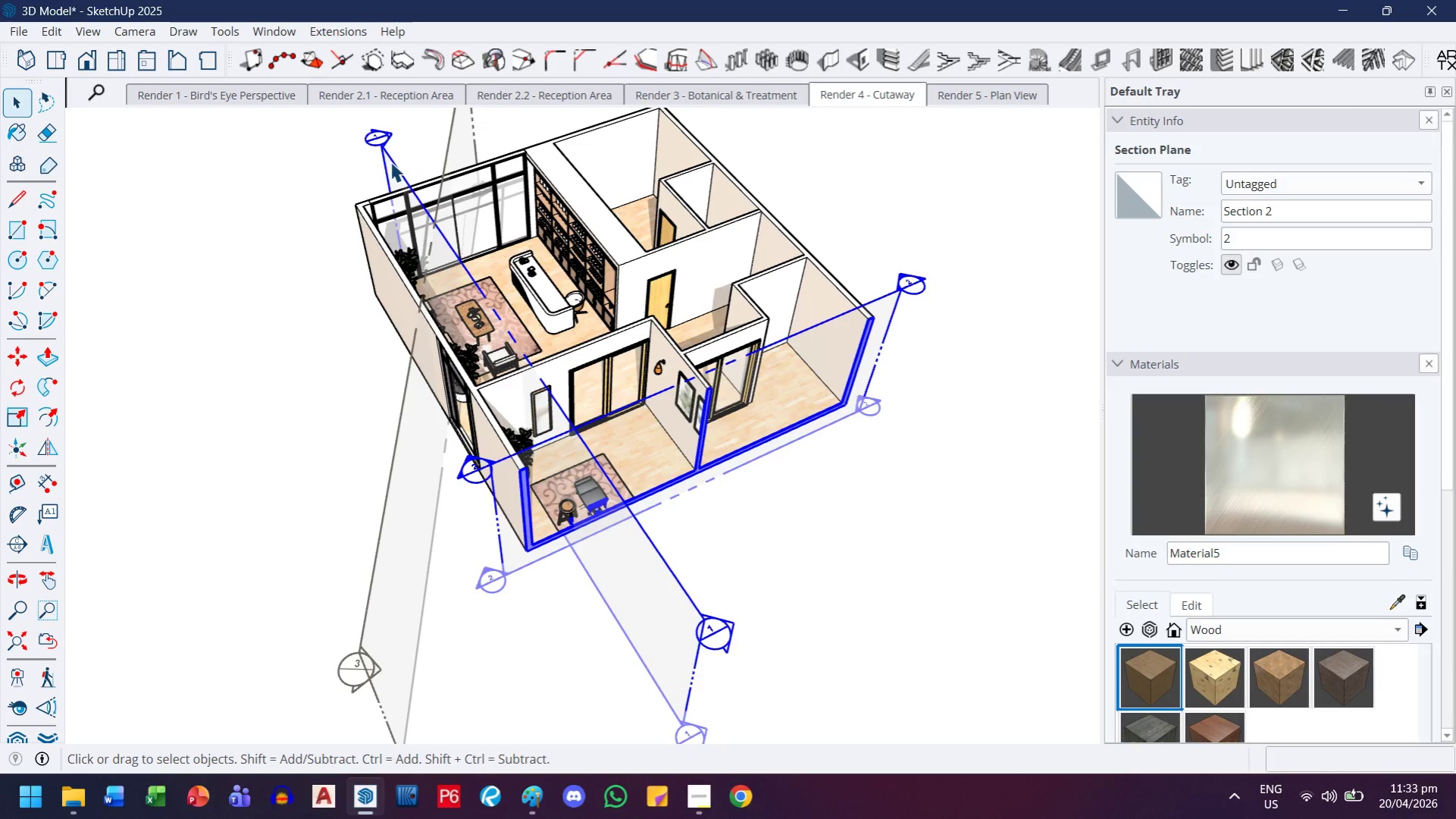 
right_click([390, 162])
 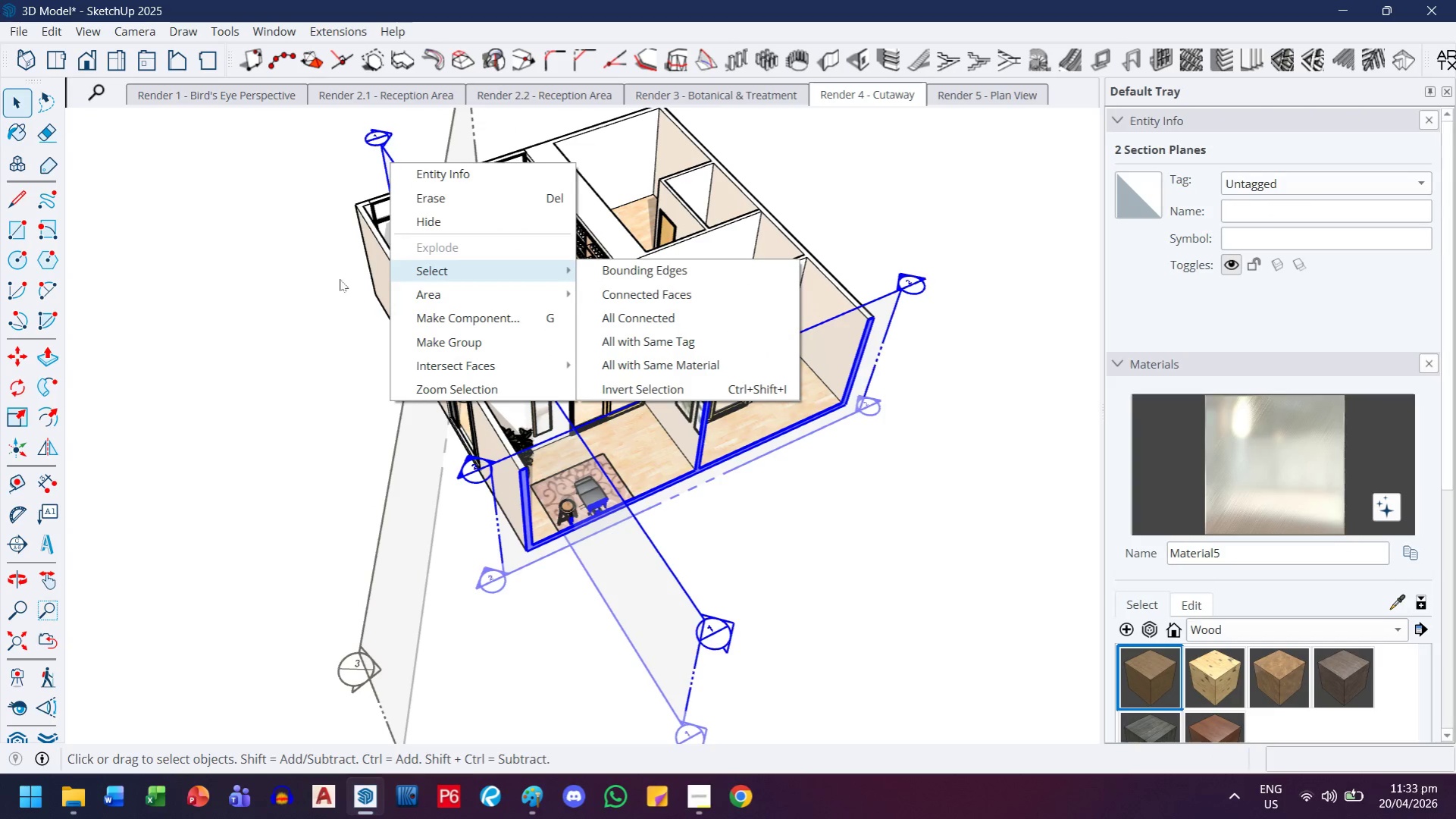 
left_click([290, 306])
 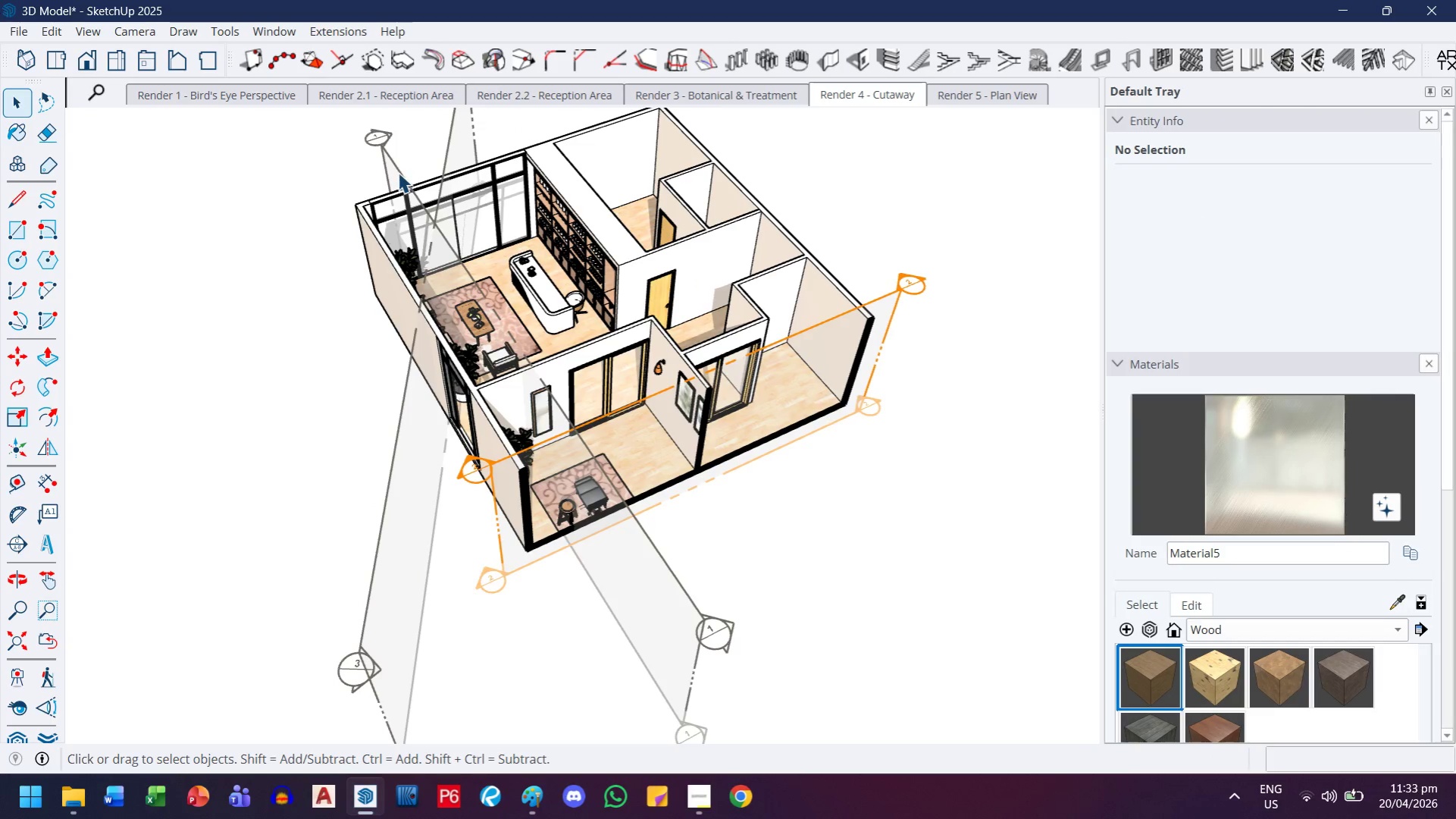 
left_click([398, 172])
 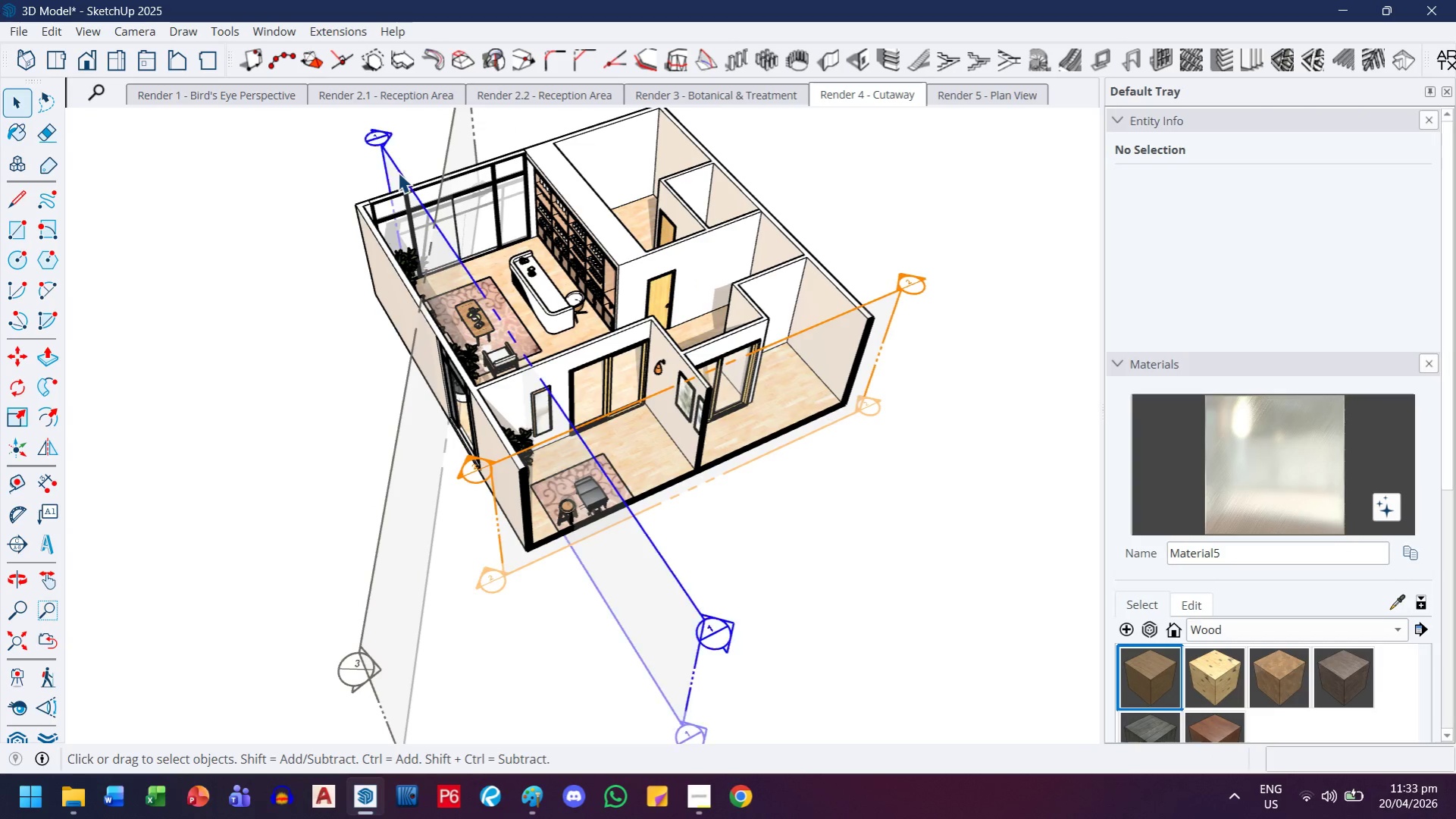 
right_click([398, 172])
 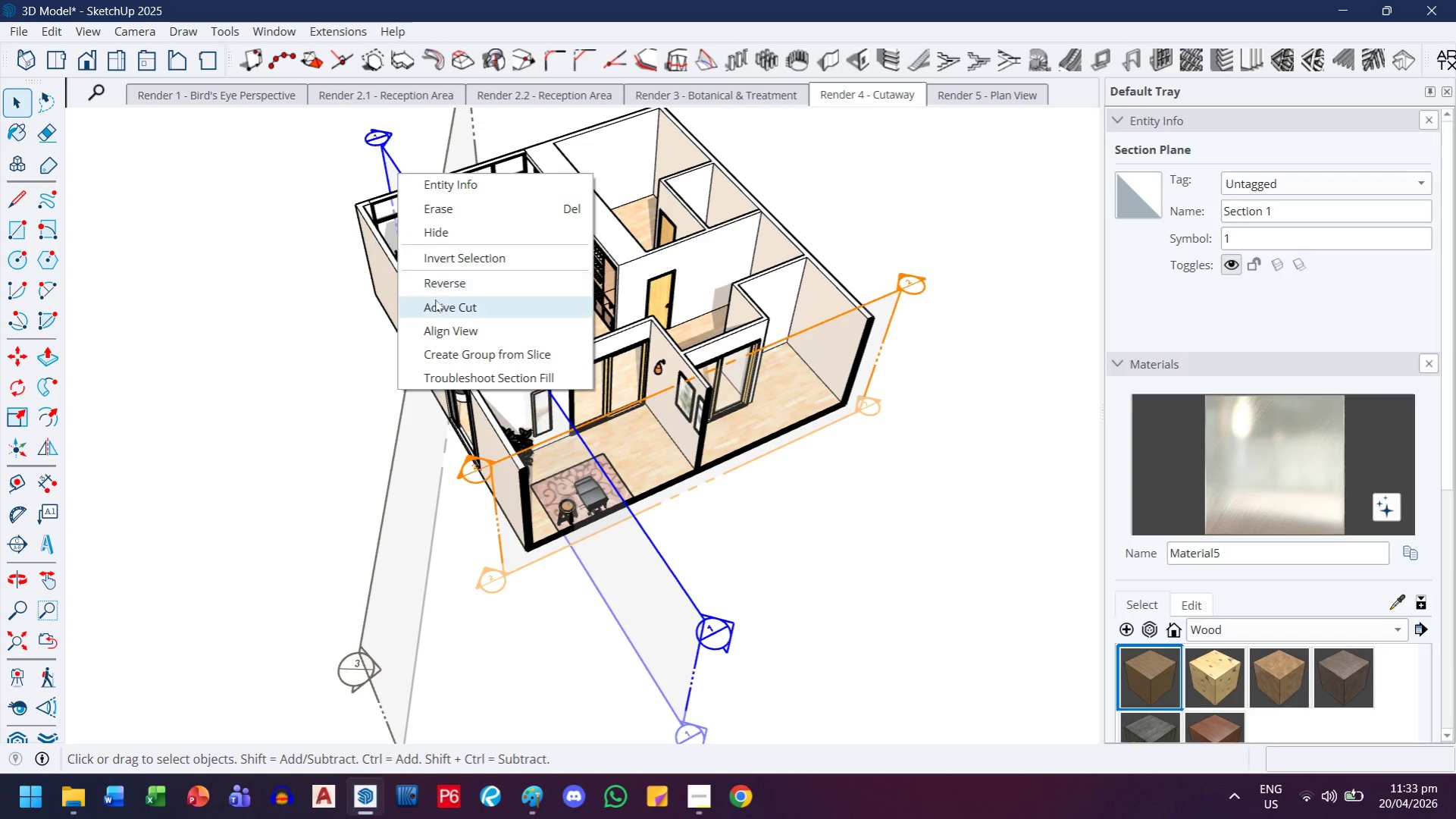 
left_click([435, 301])
 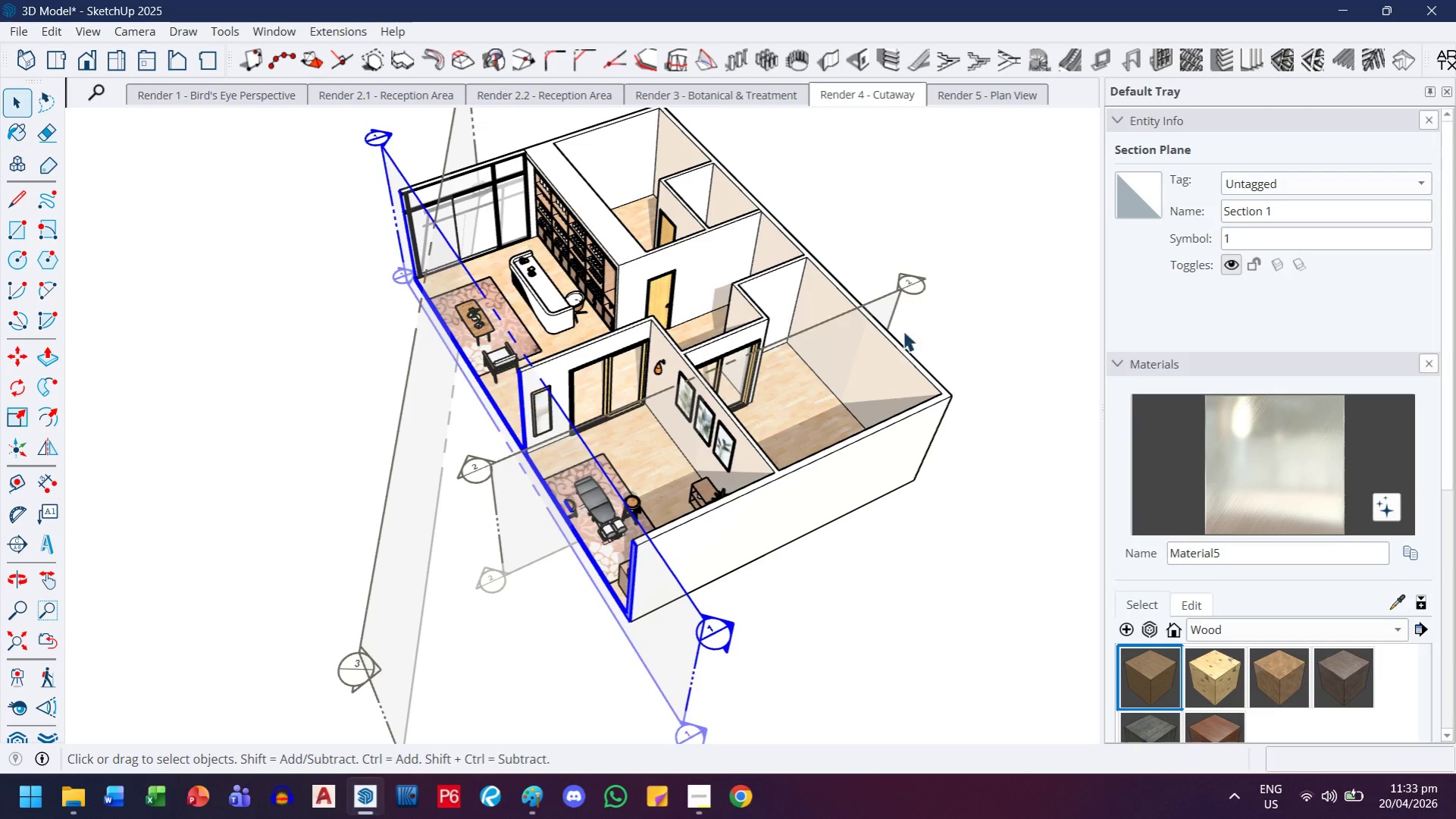 
left_click([913, 279])
 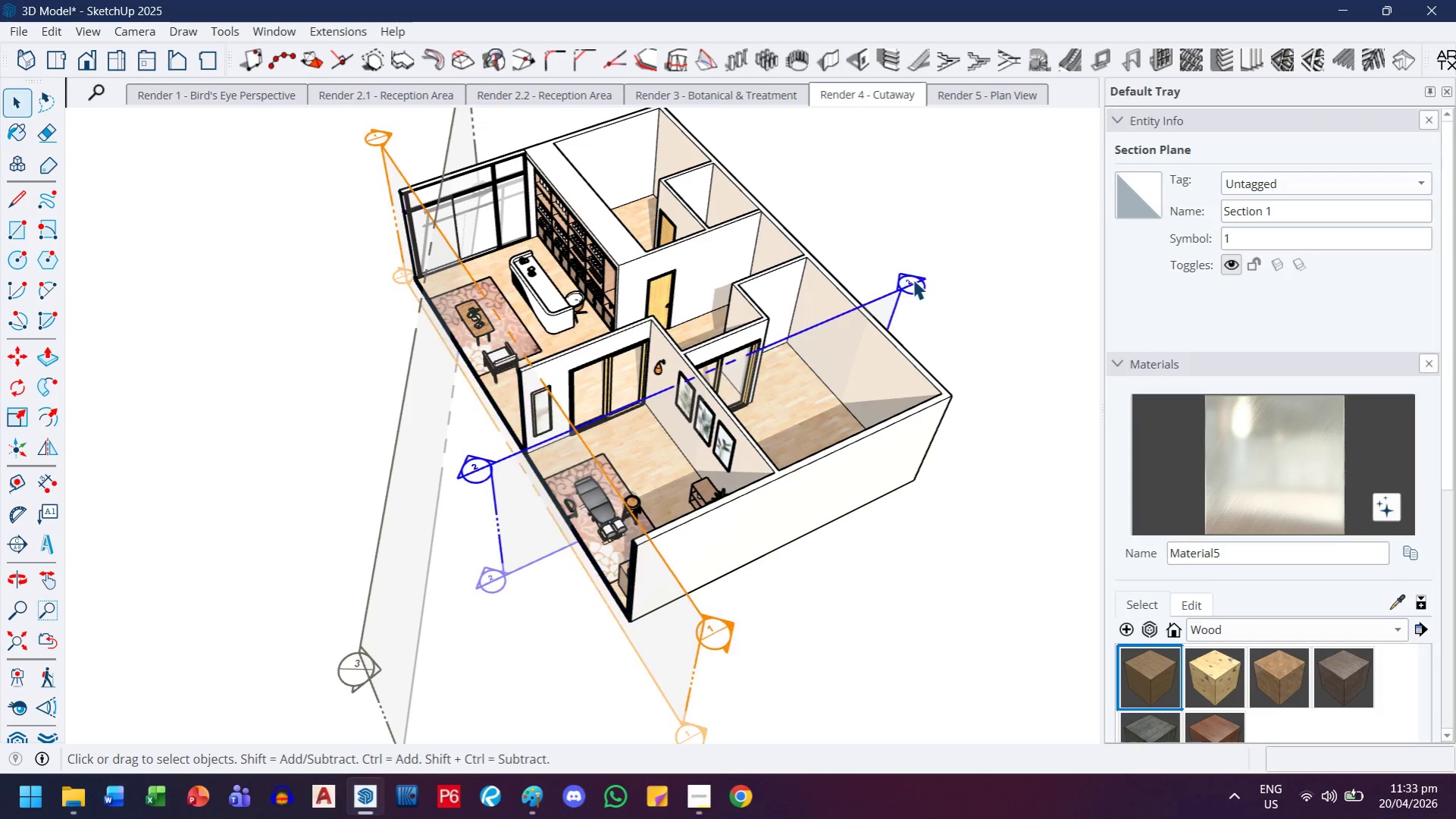 
right_click([913, 279])
 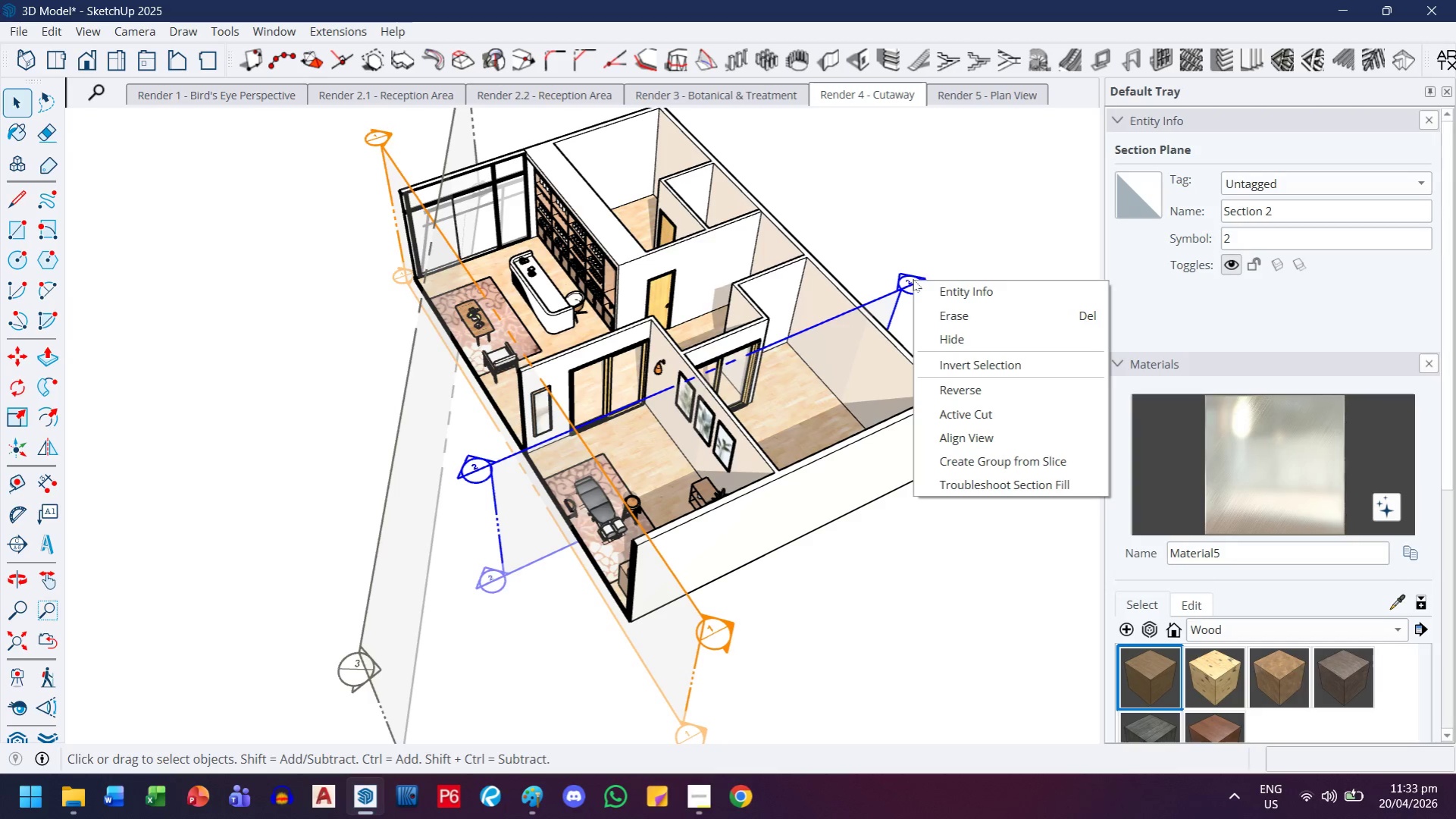 
wait(6.03)
 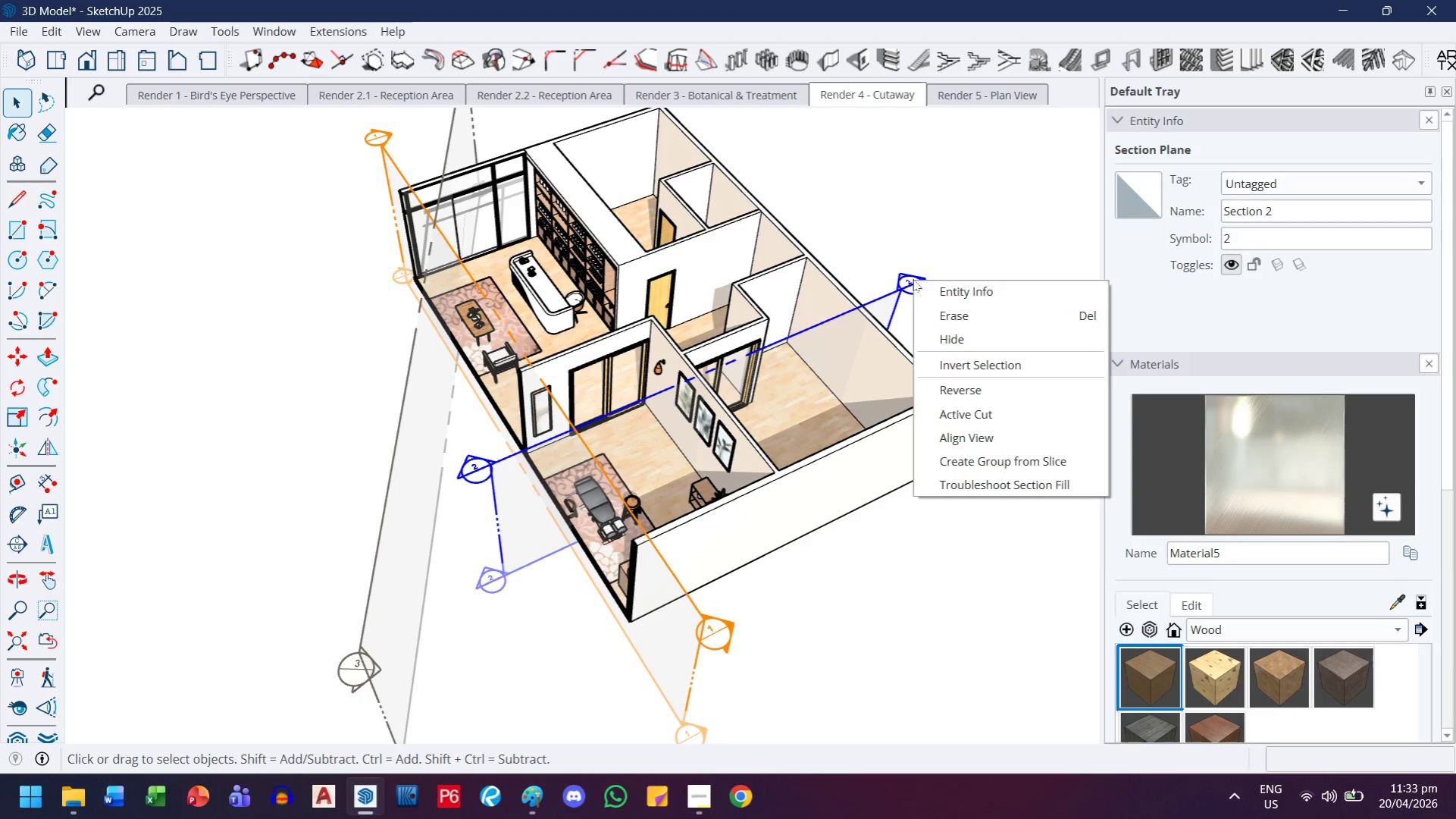 
left_click([931, 199])
 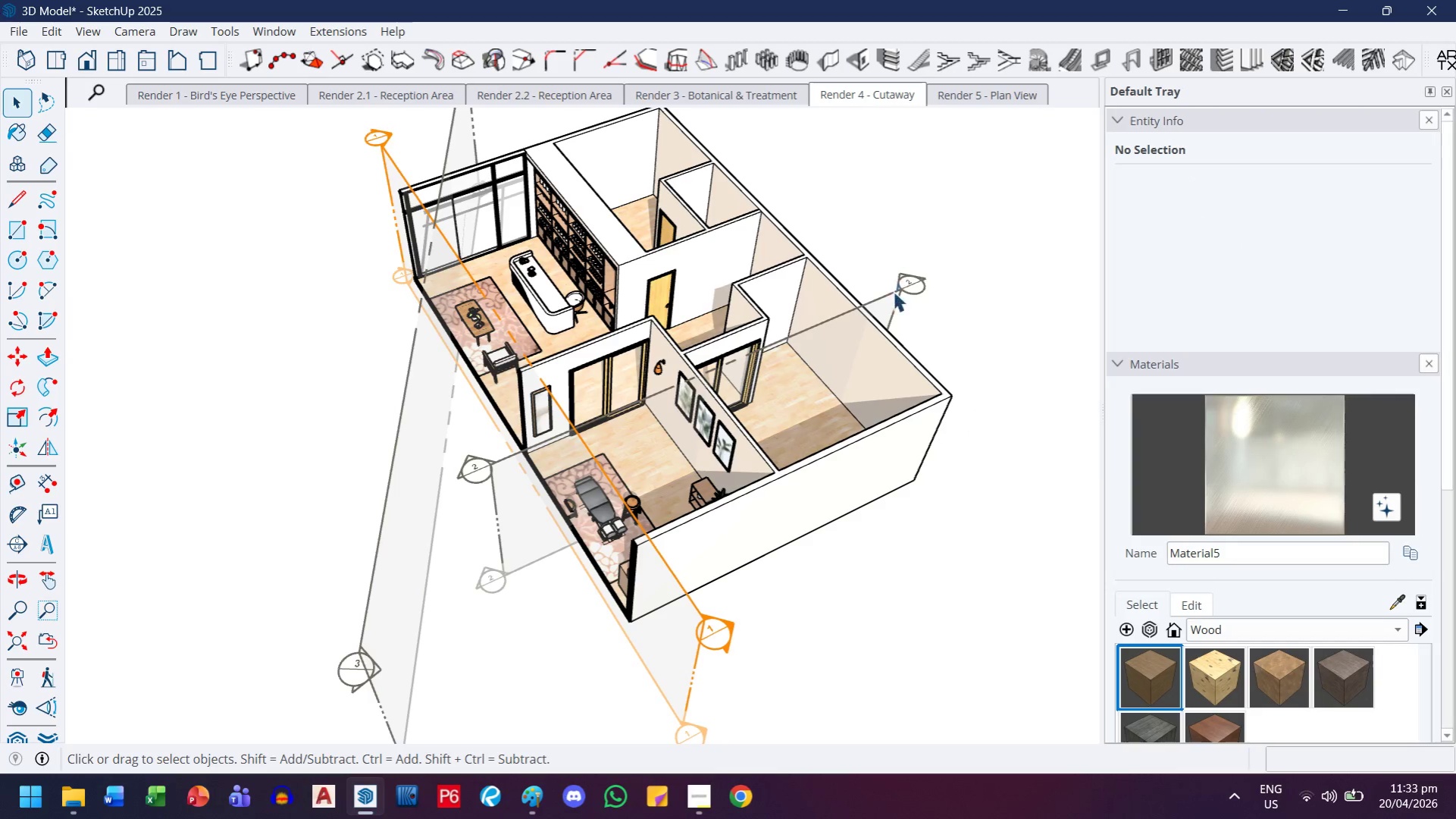 
left_click([895, 293])
 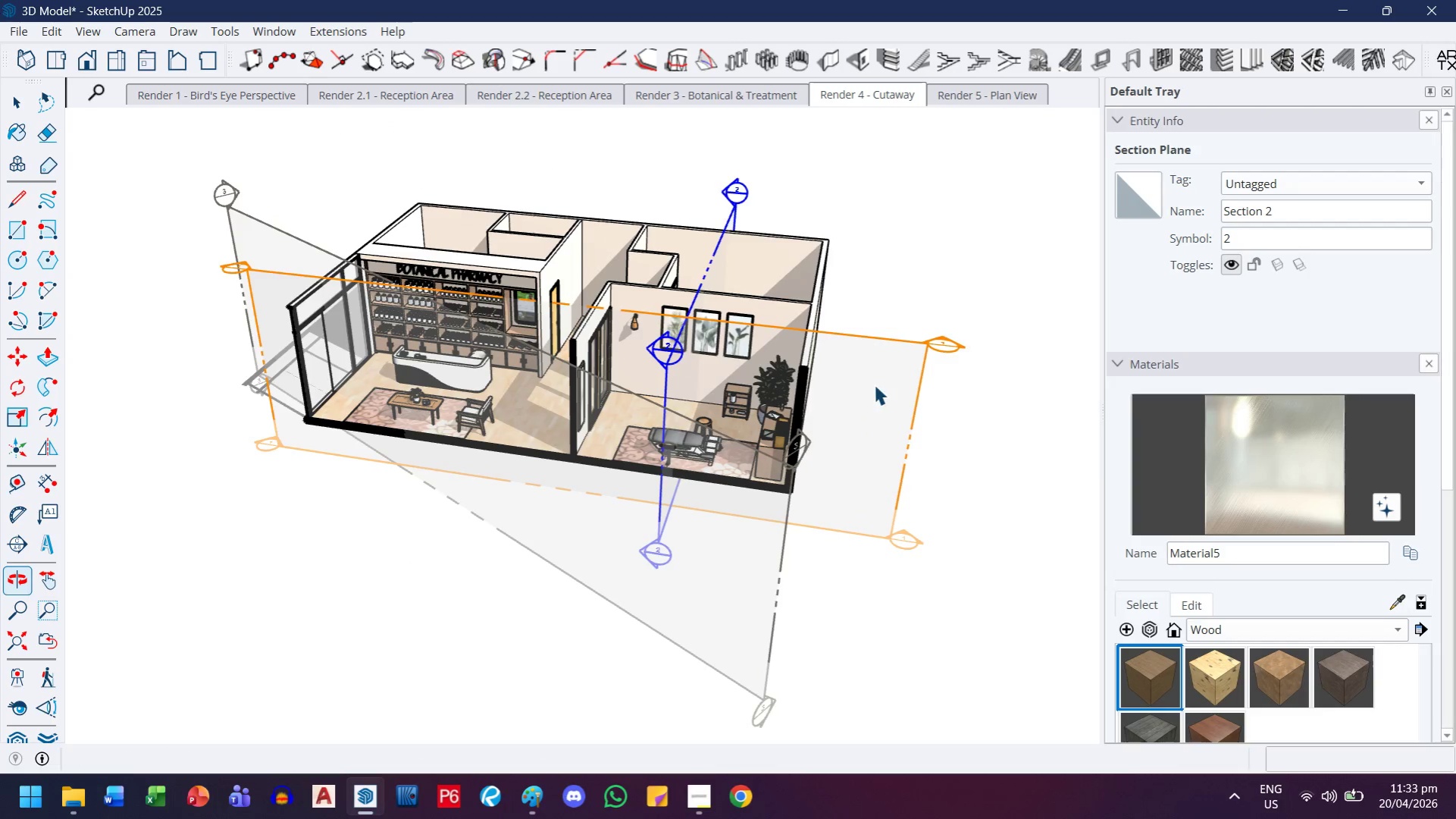 
left_click([745, 190])
 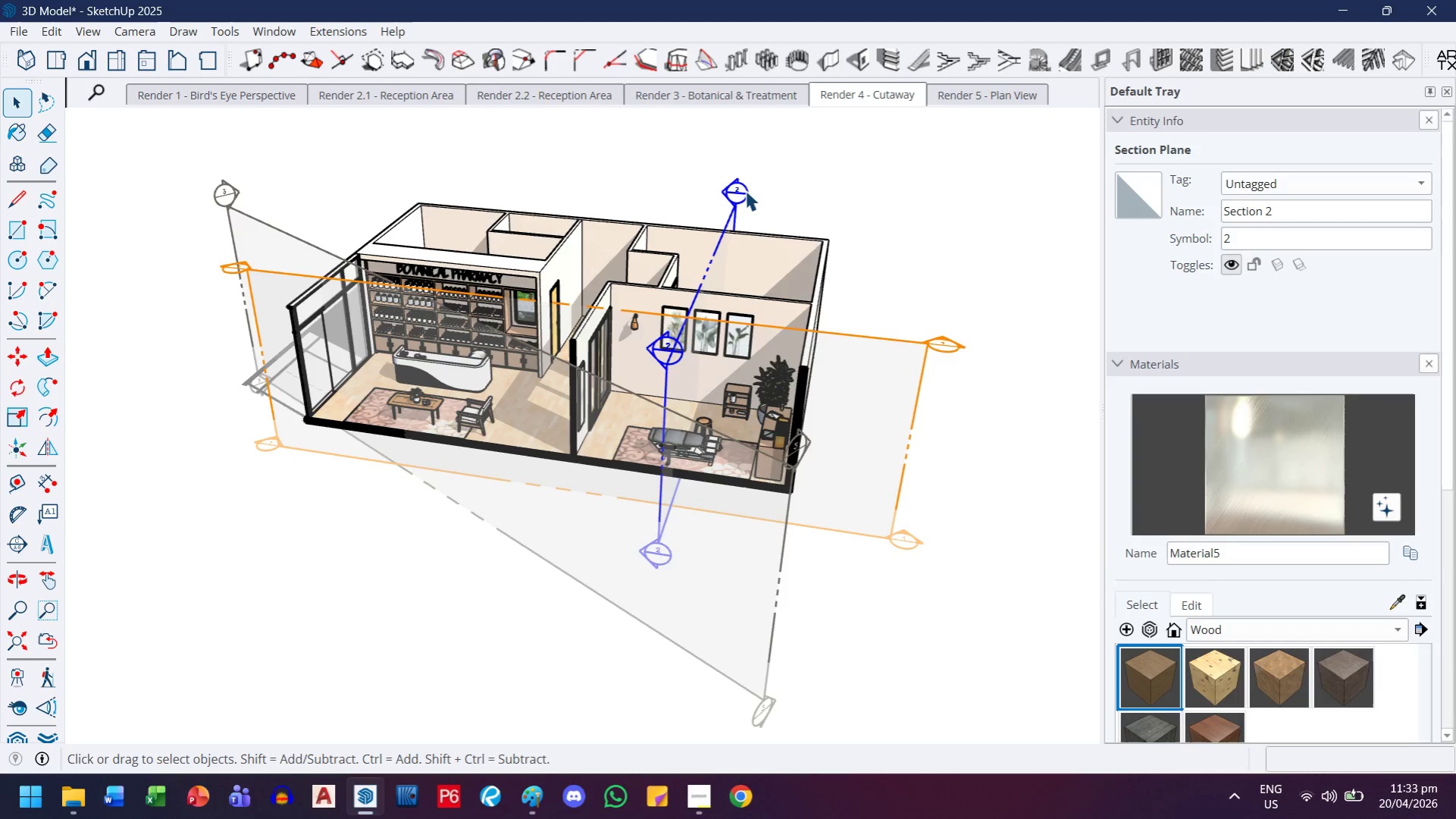 
right_click([745, 190])
 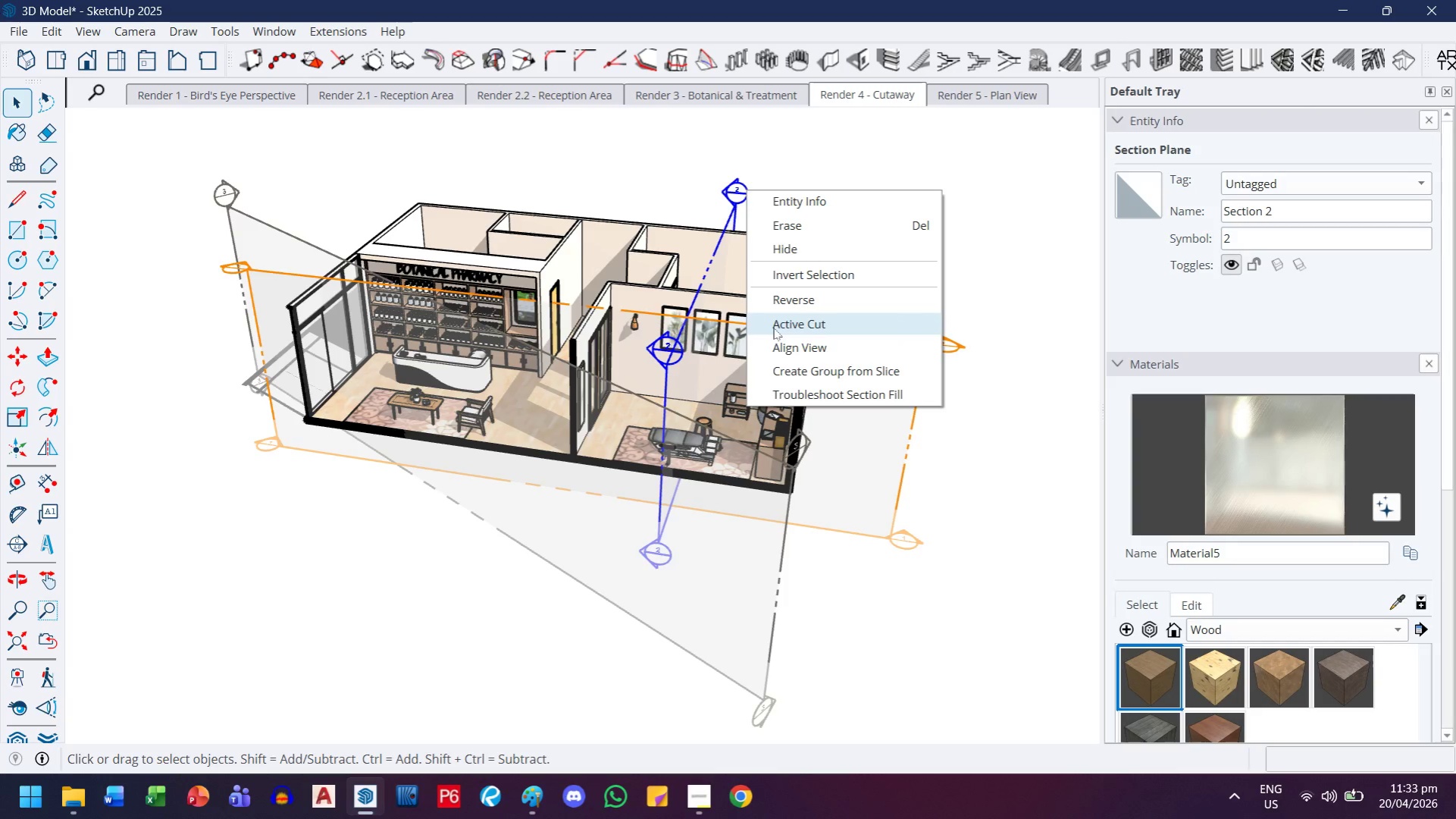 
left_click([778, 366])
 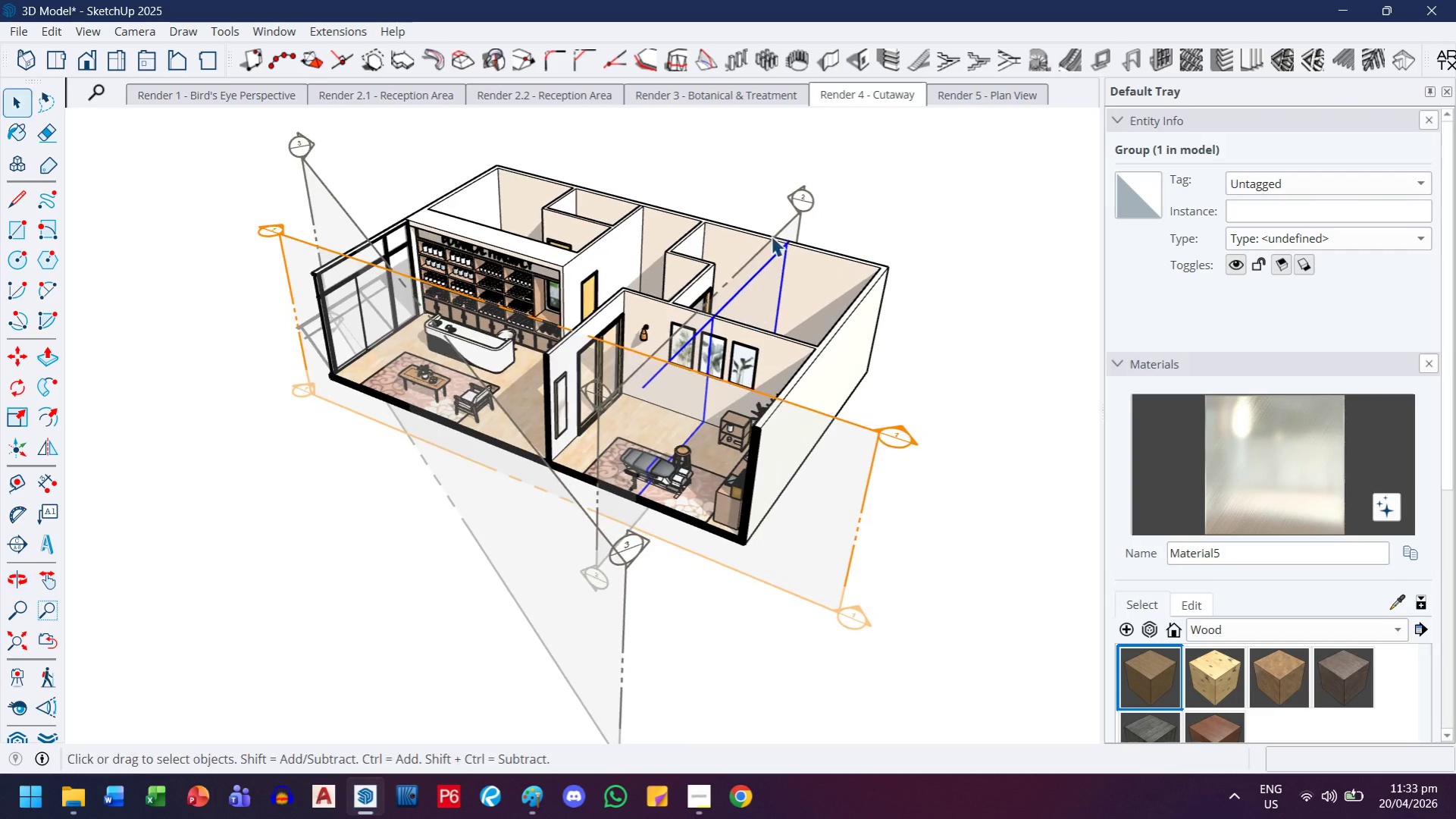 
left_click([797, 205])
 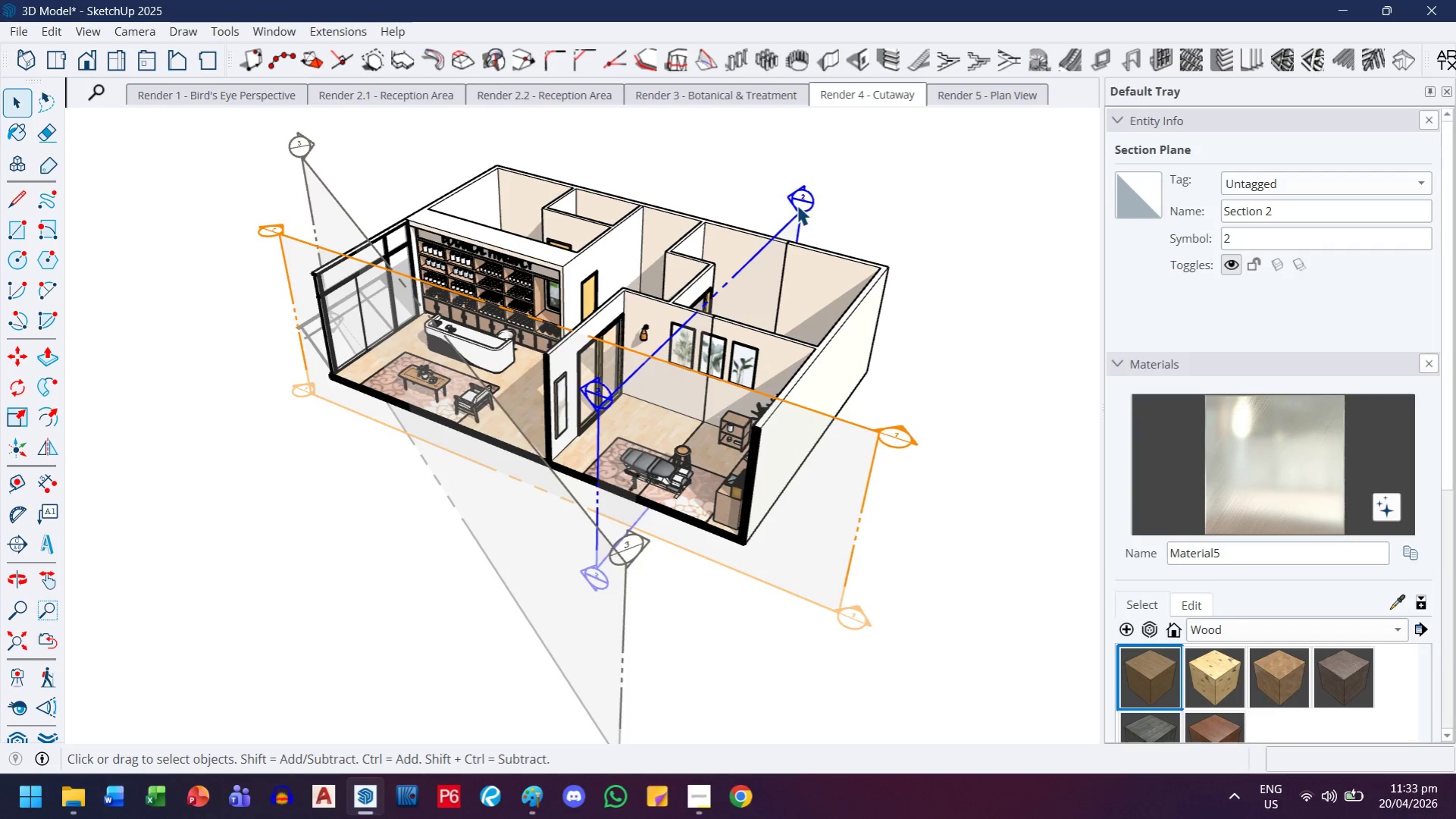 
double_click([797, 205])
 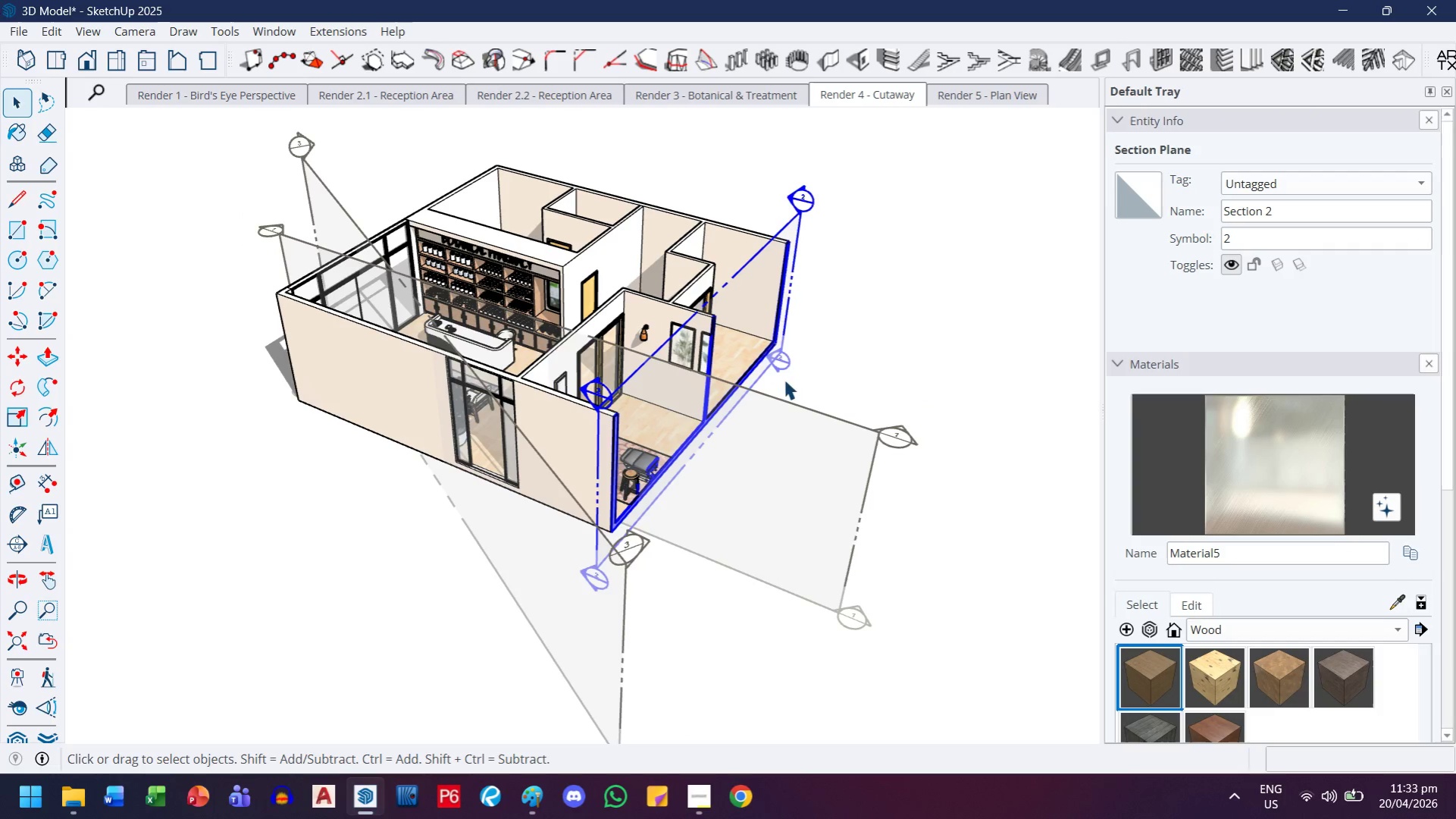 
double_click([872, 422])
 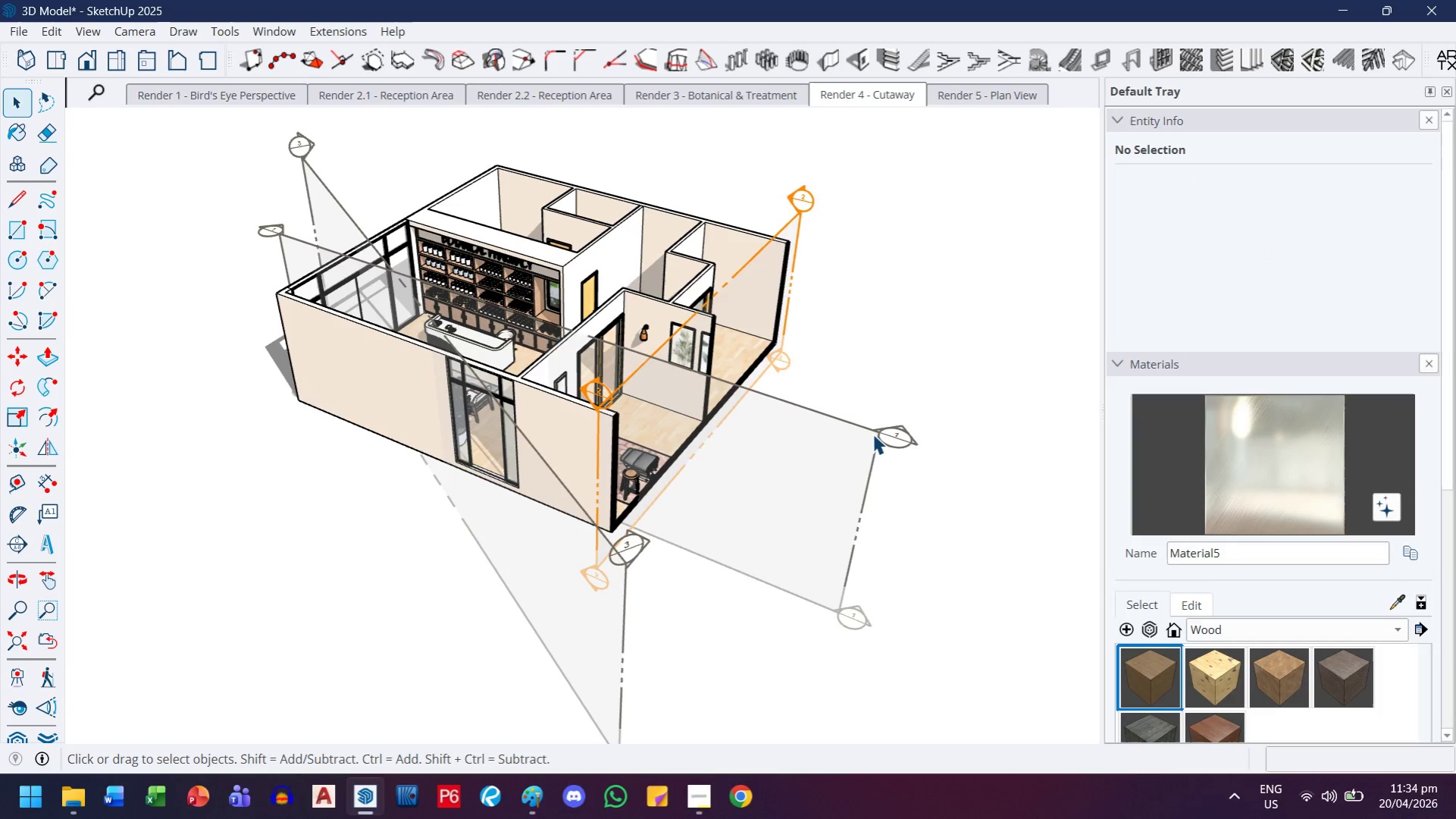 
double_click([872, 434])
 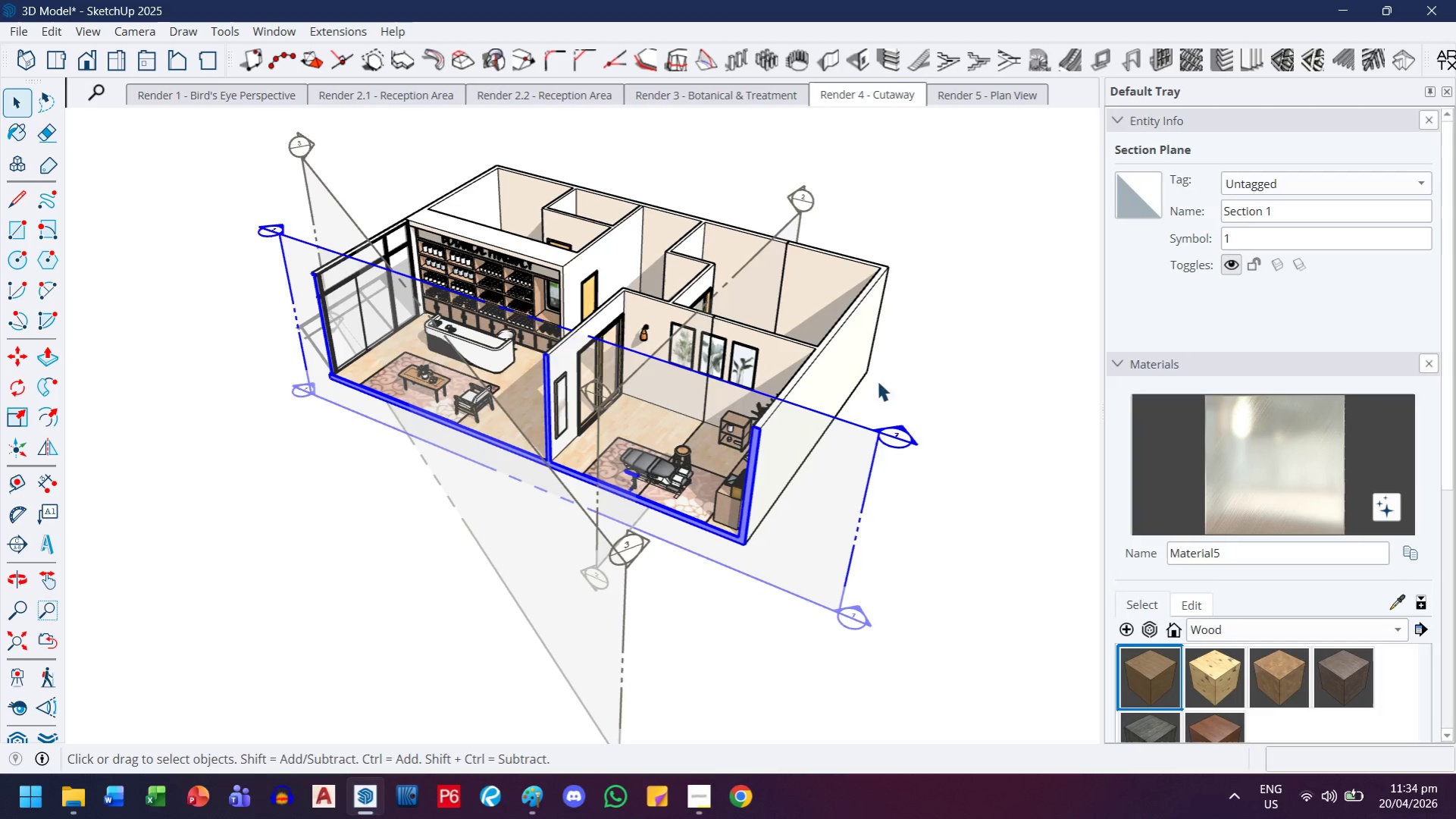 
hold_key(key=ControlLeft, duration=3.61)
left_click([806, 199])
 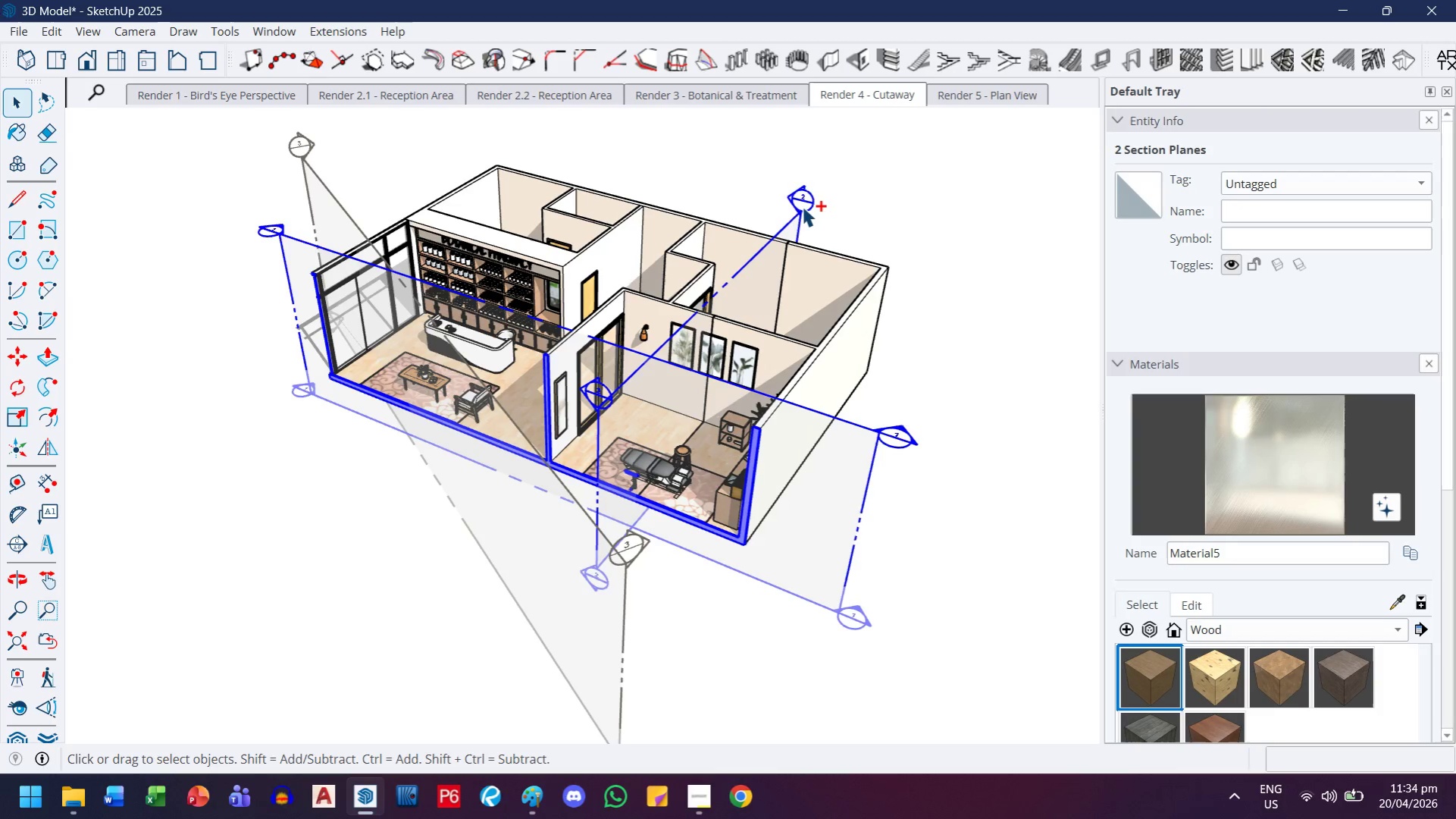 
double_click([802, 206])
 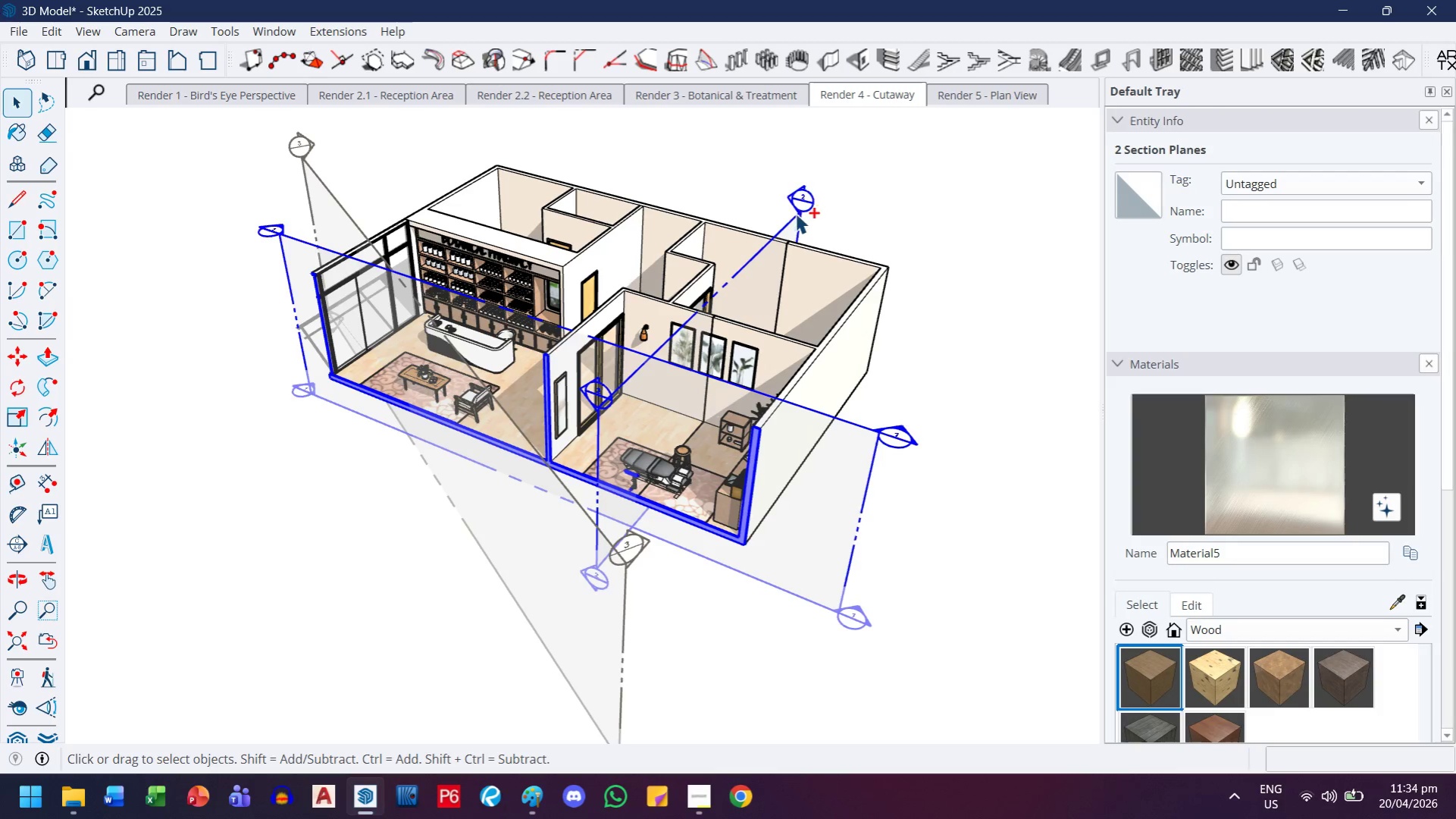 
double_click([789, 220])
 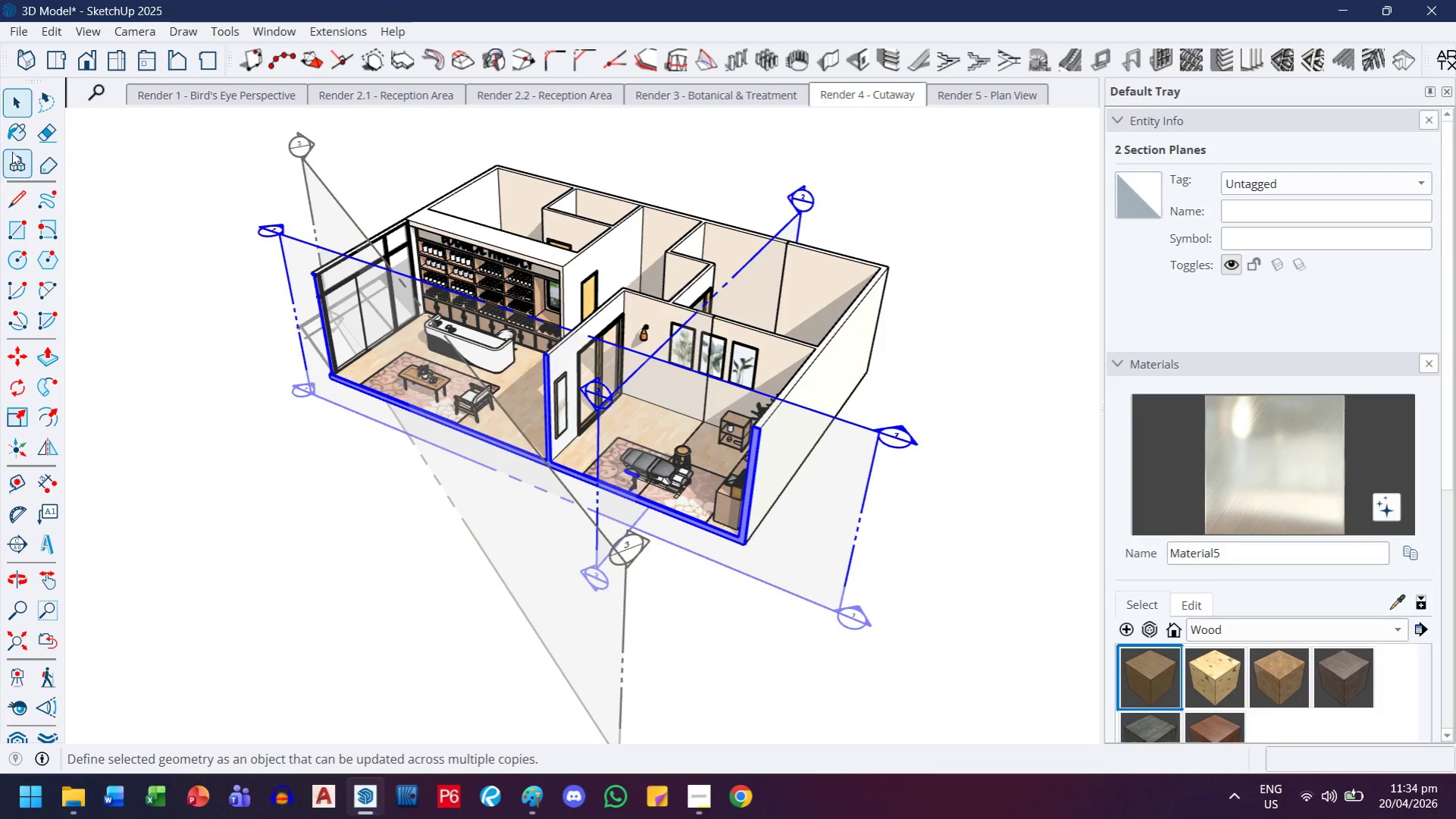 
left_click([286, 533])
 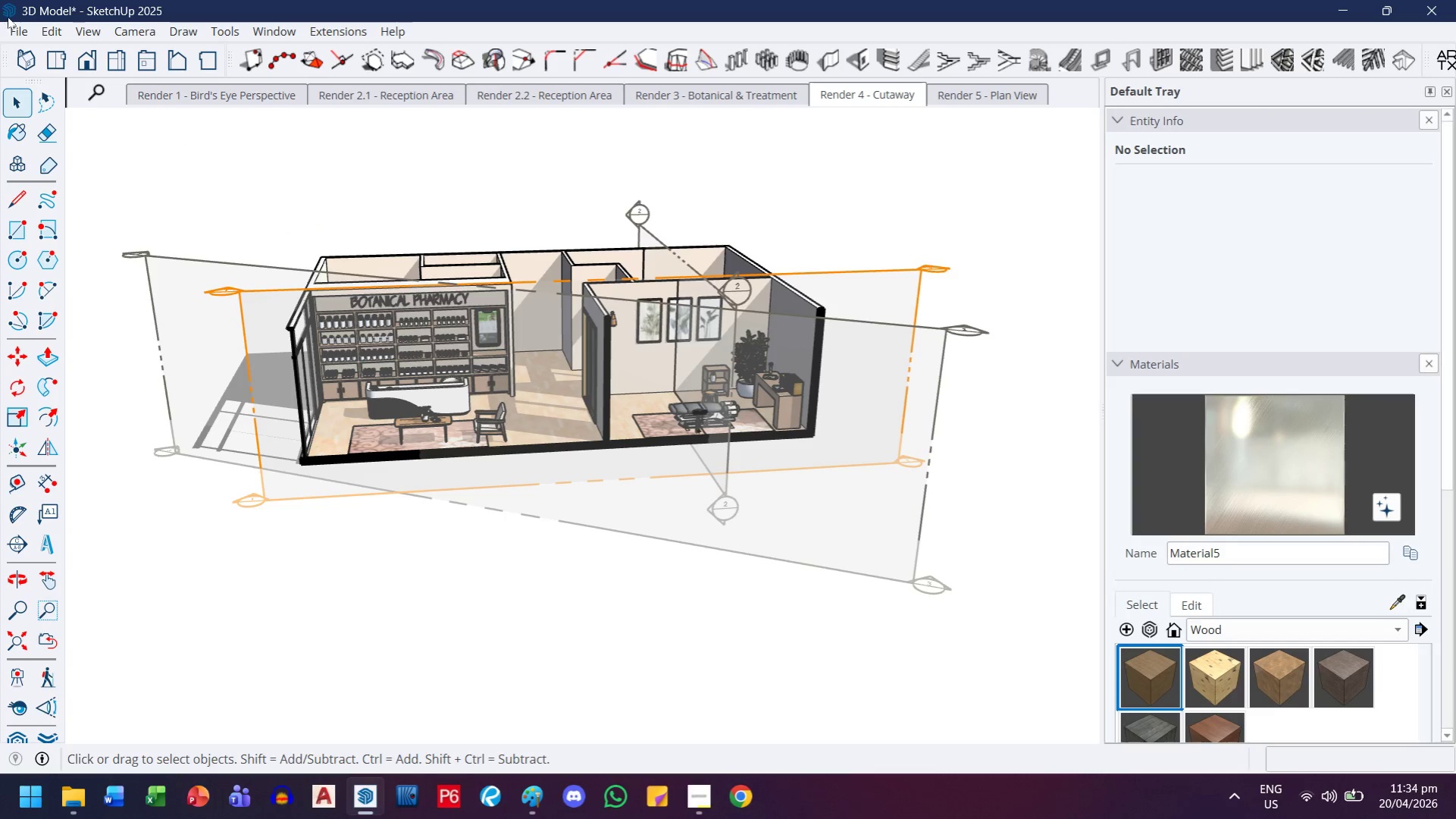 
left_click([90, 34])
 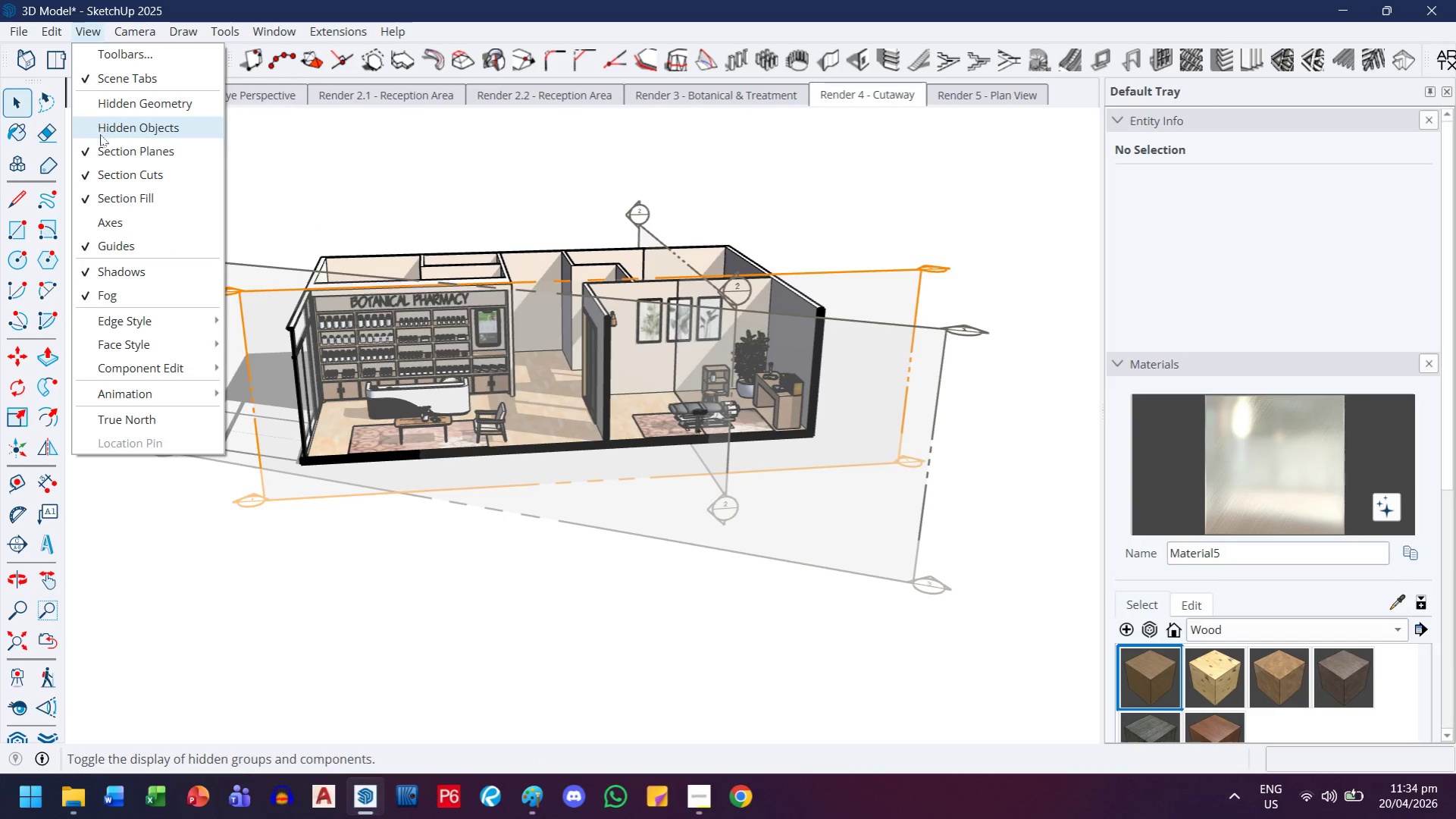 
left_click([101, 142])
 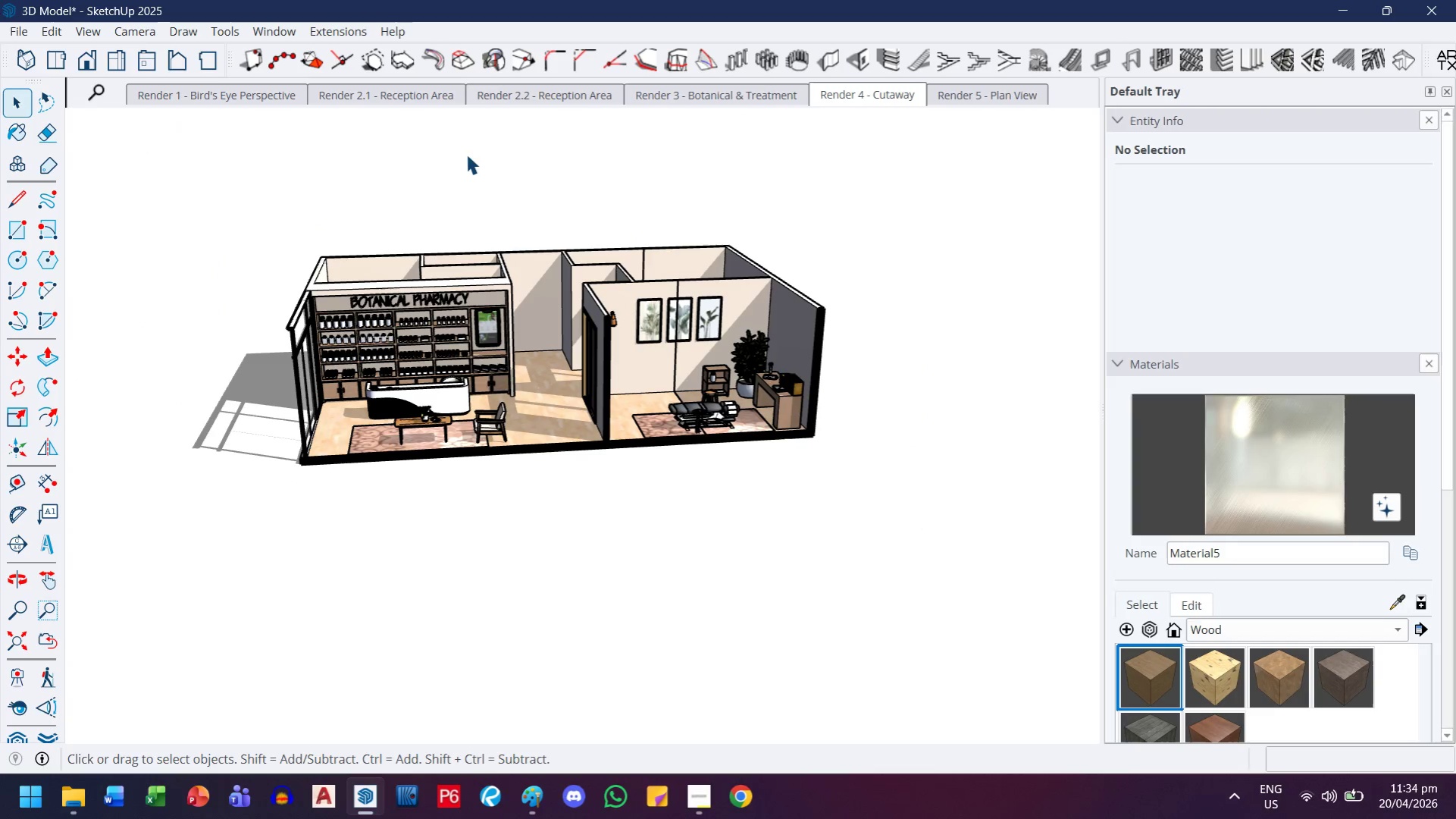 
left_click([466, 154])
 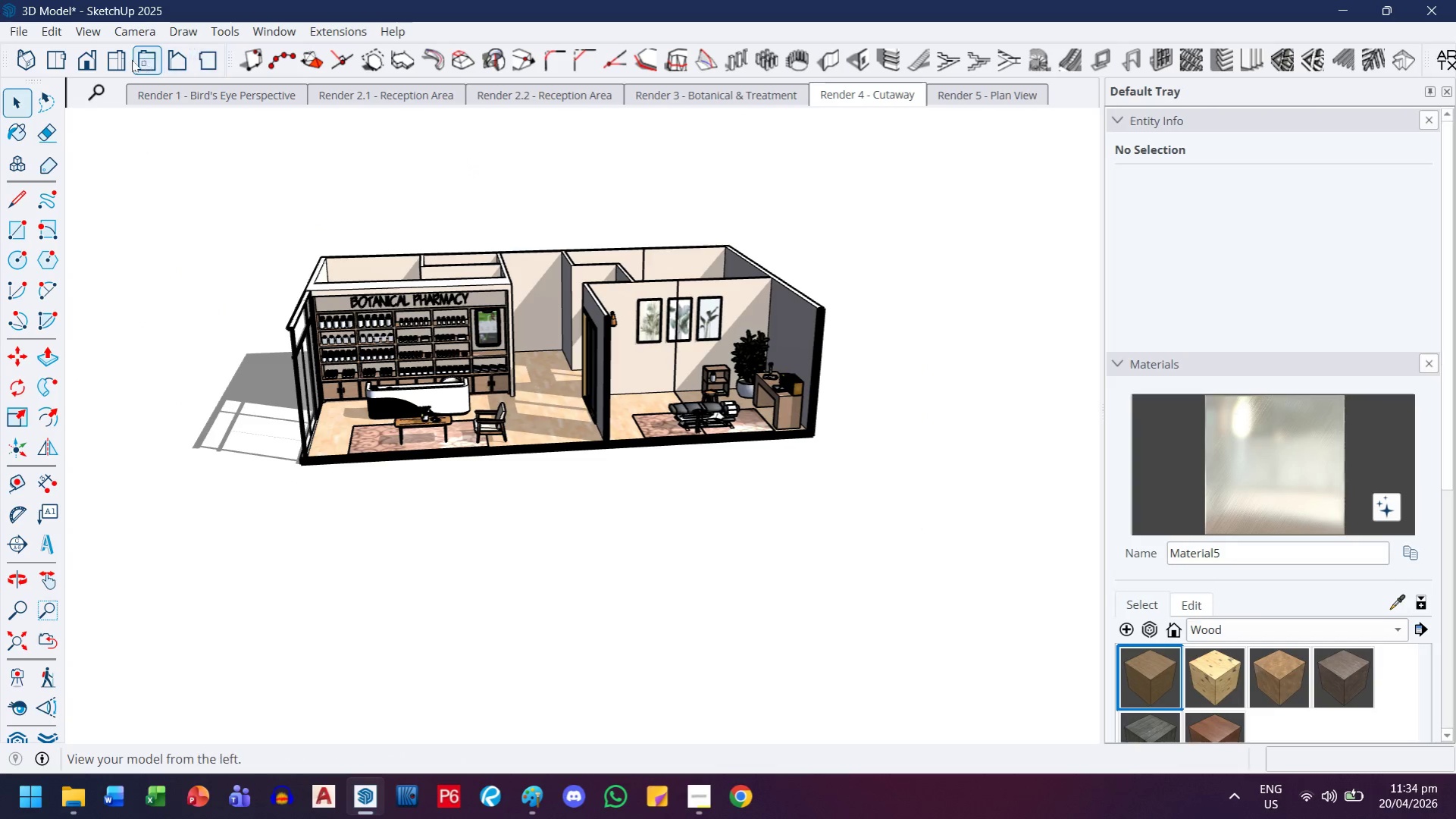 
left_click([128, 60])
 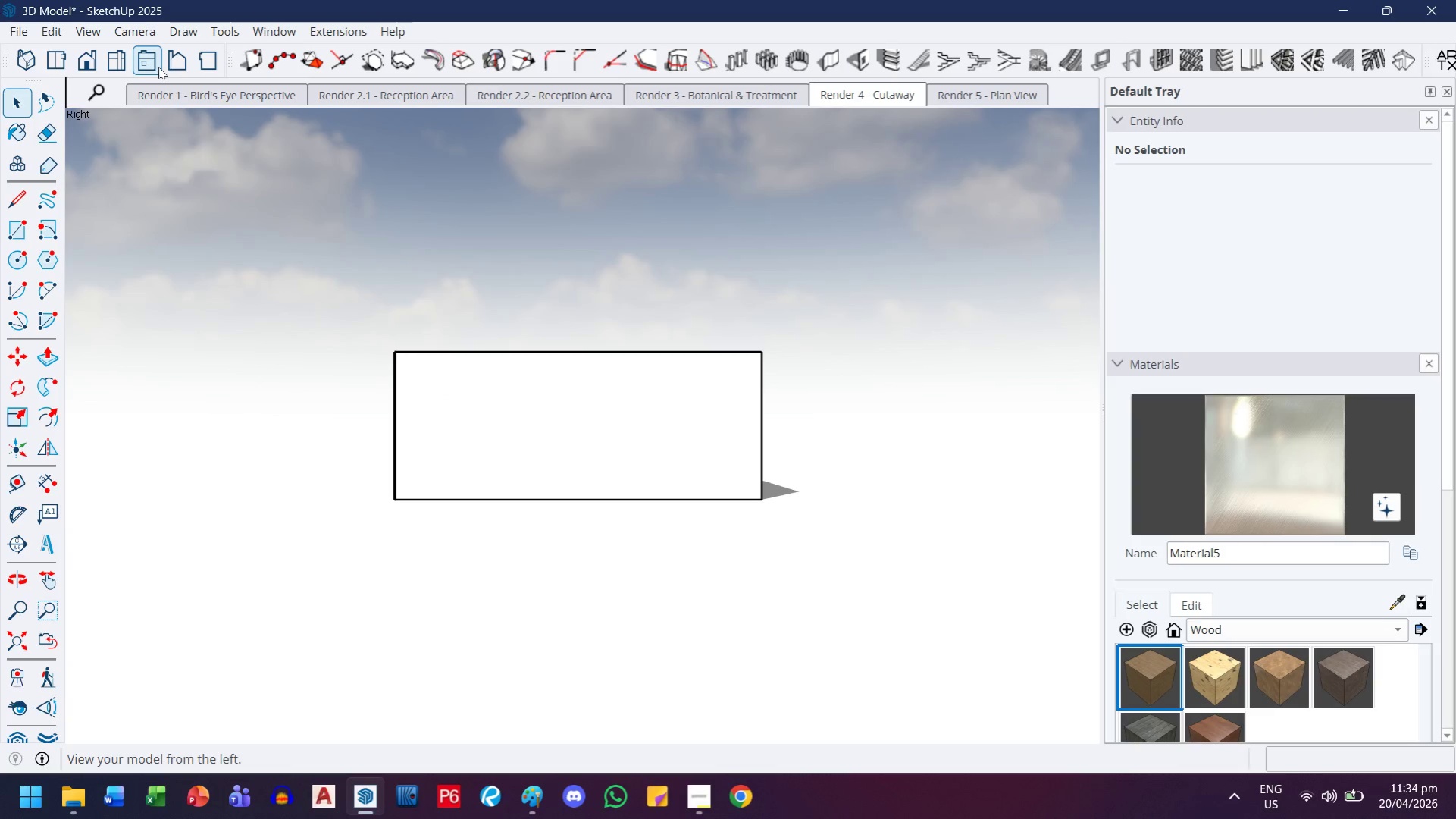 
left_click([158, 67])
 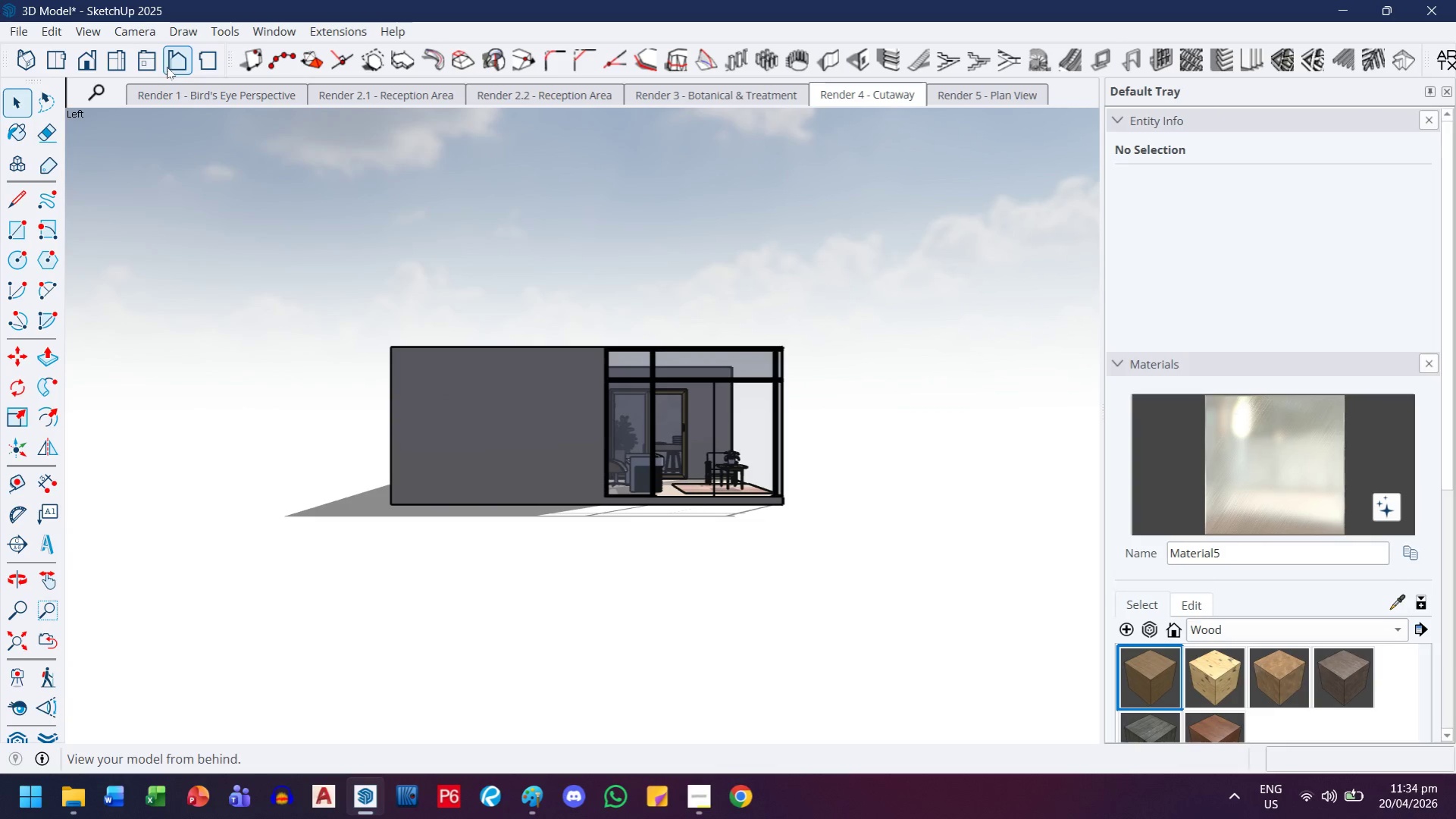 
left_click([173, 67])
 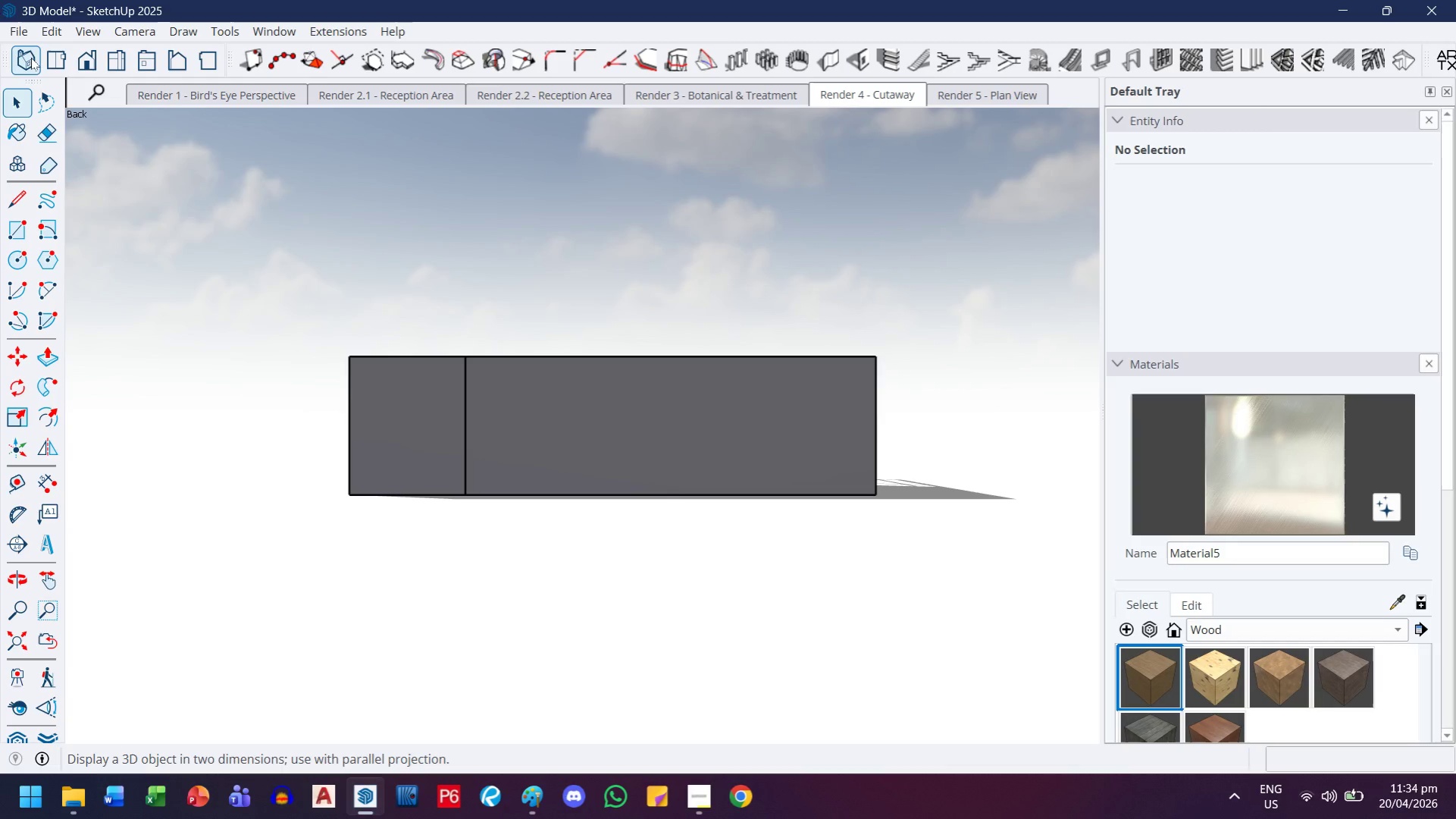 
left_click([55, 58])
 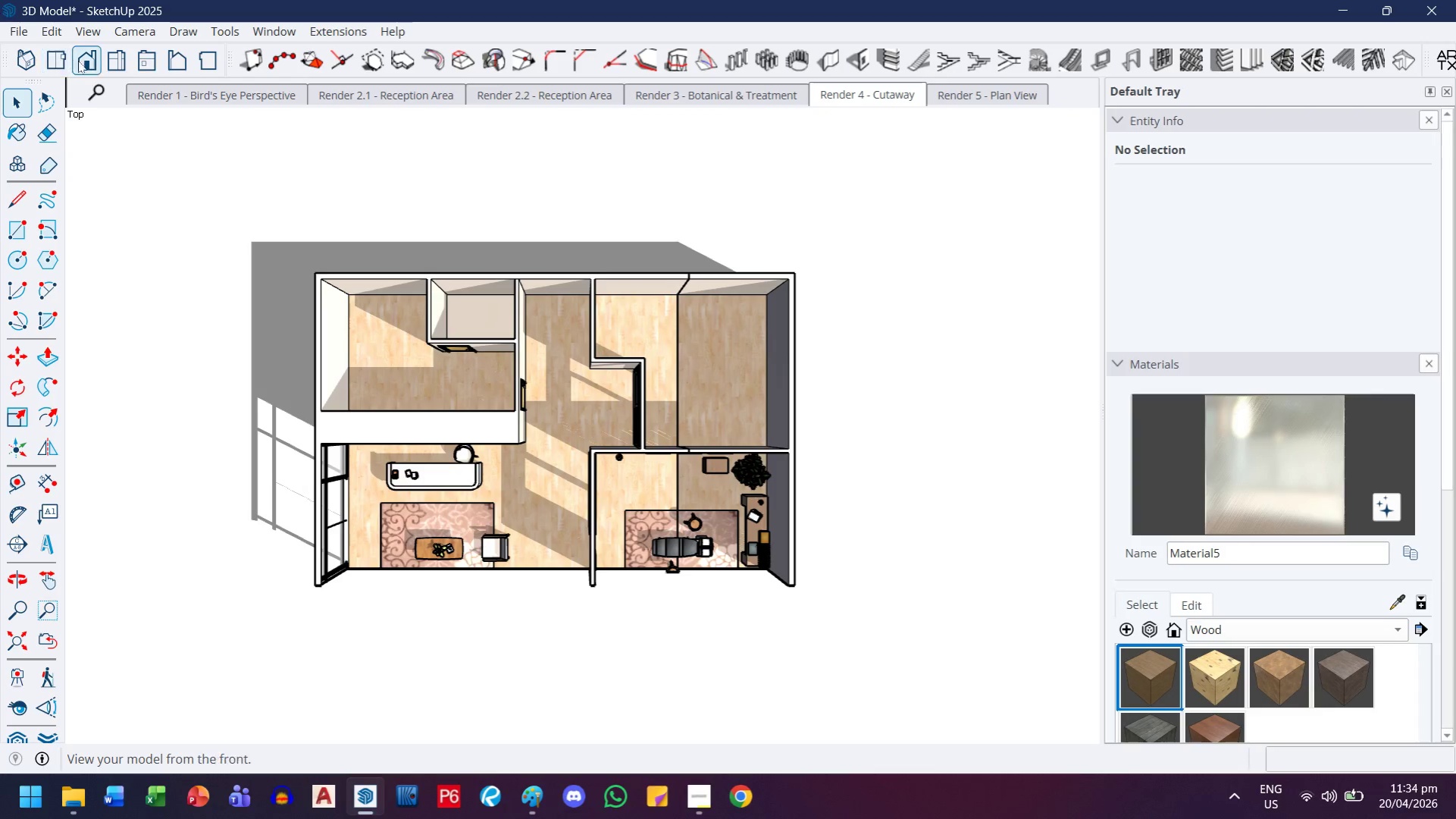 
left_click([80, 61])
 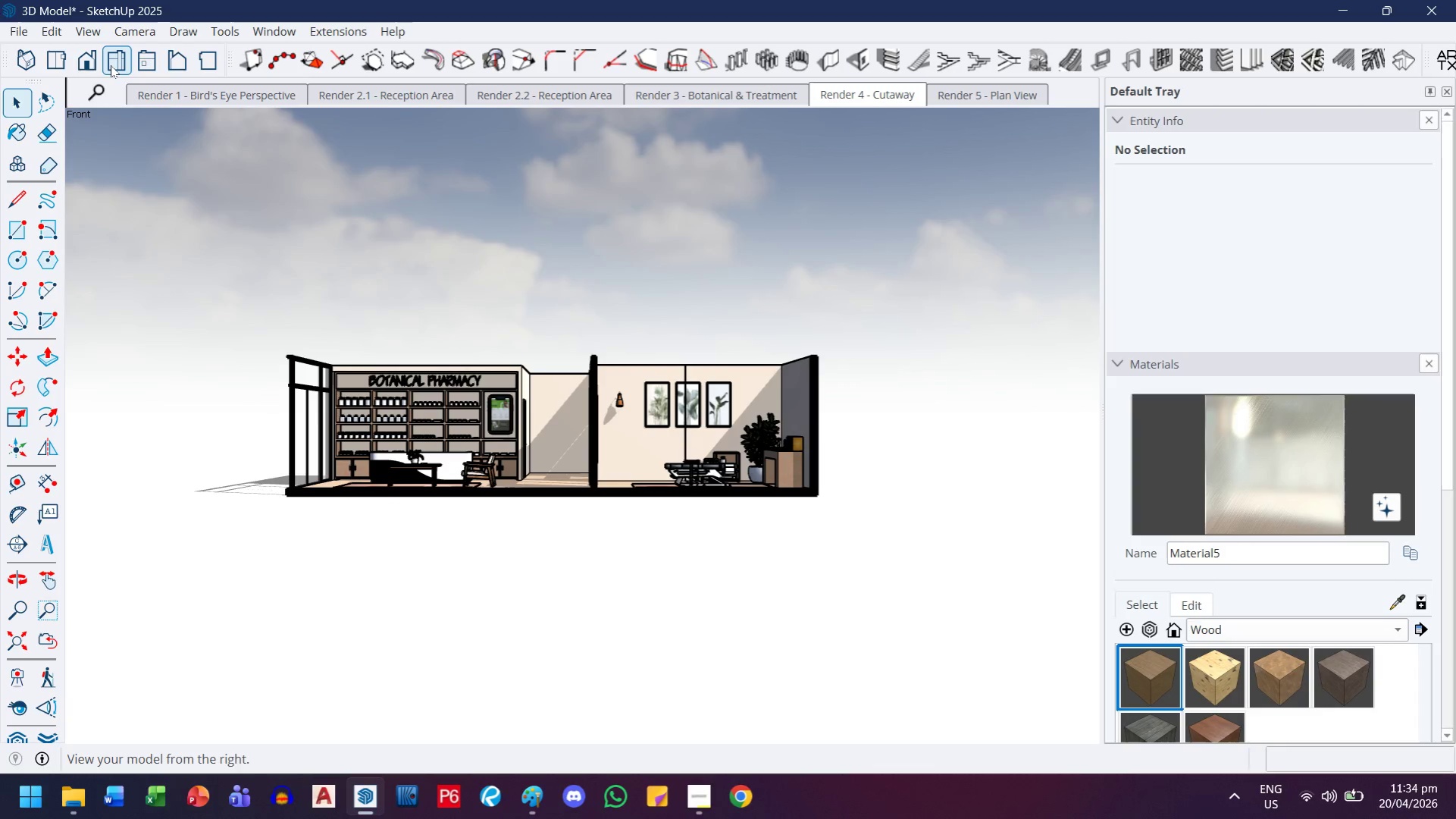 
left_click([111, 65])
 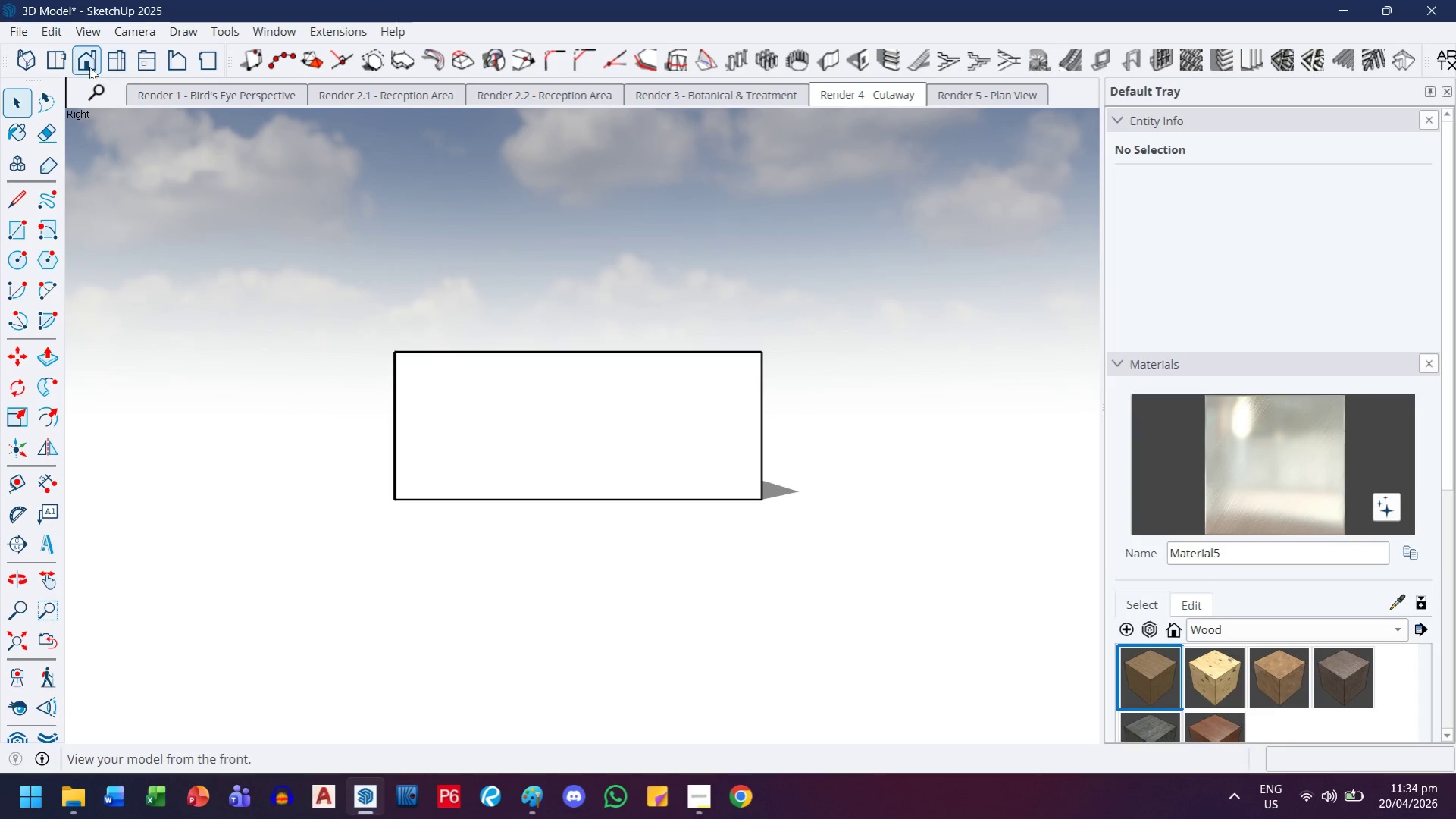 
left_click([89, 67])
 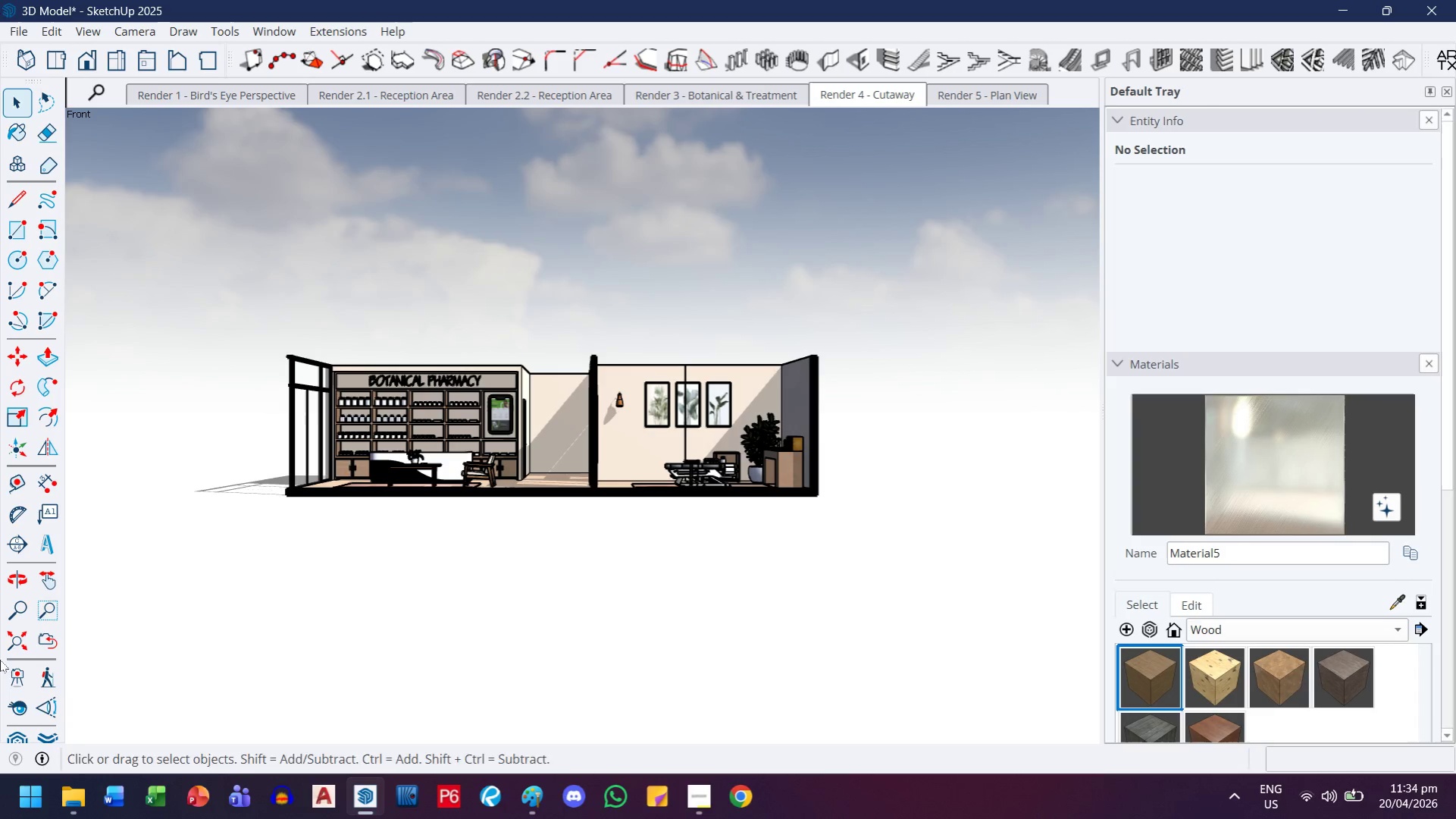 
left_click([23, 642])
 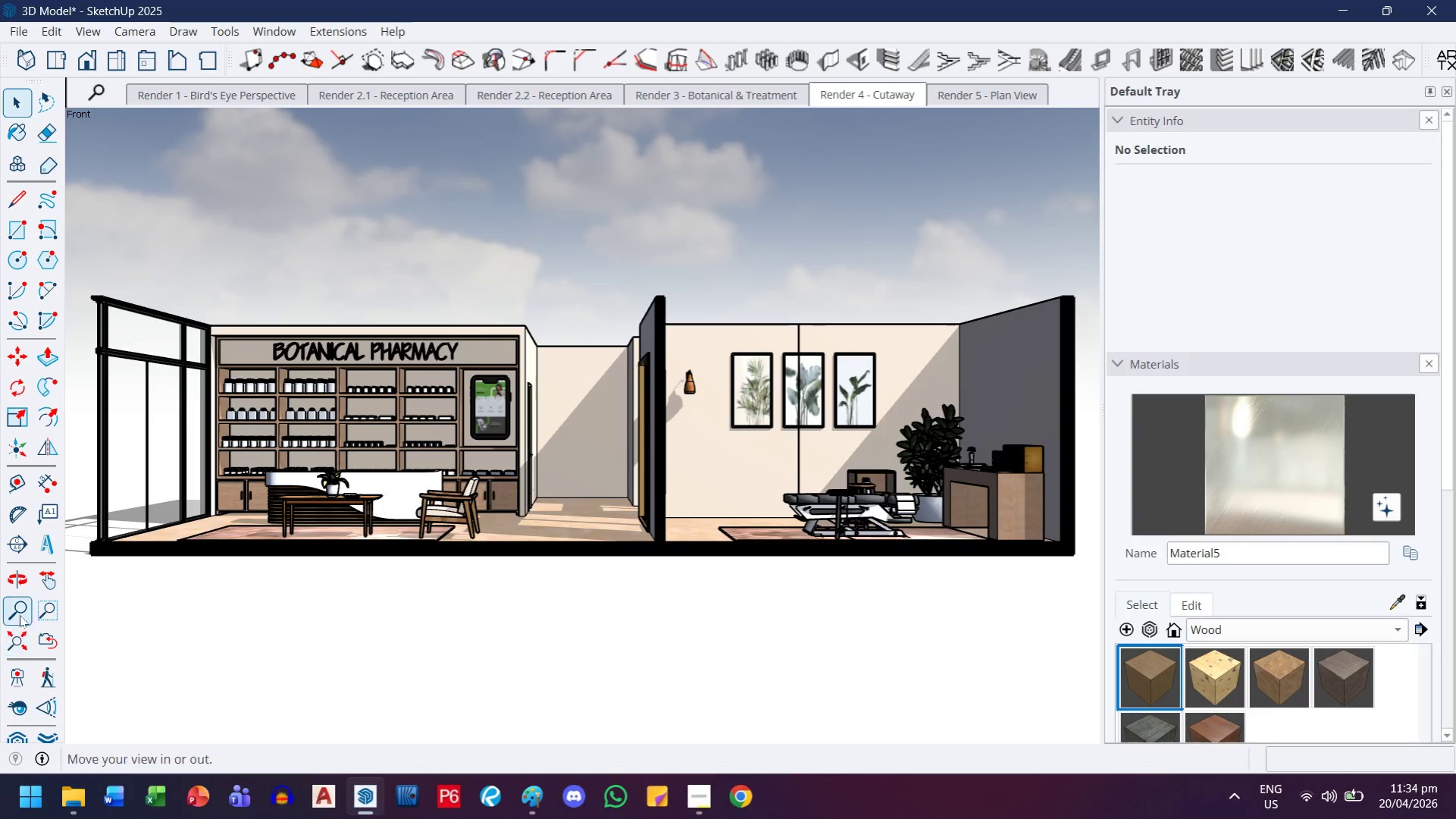 
left_click([46, 614])
 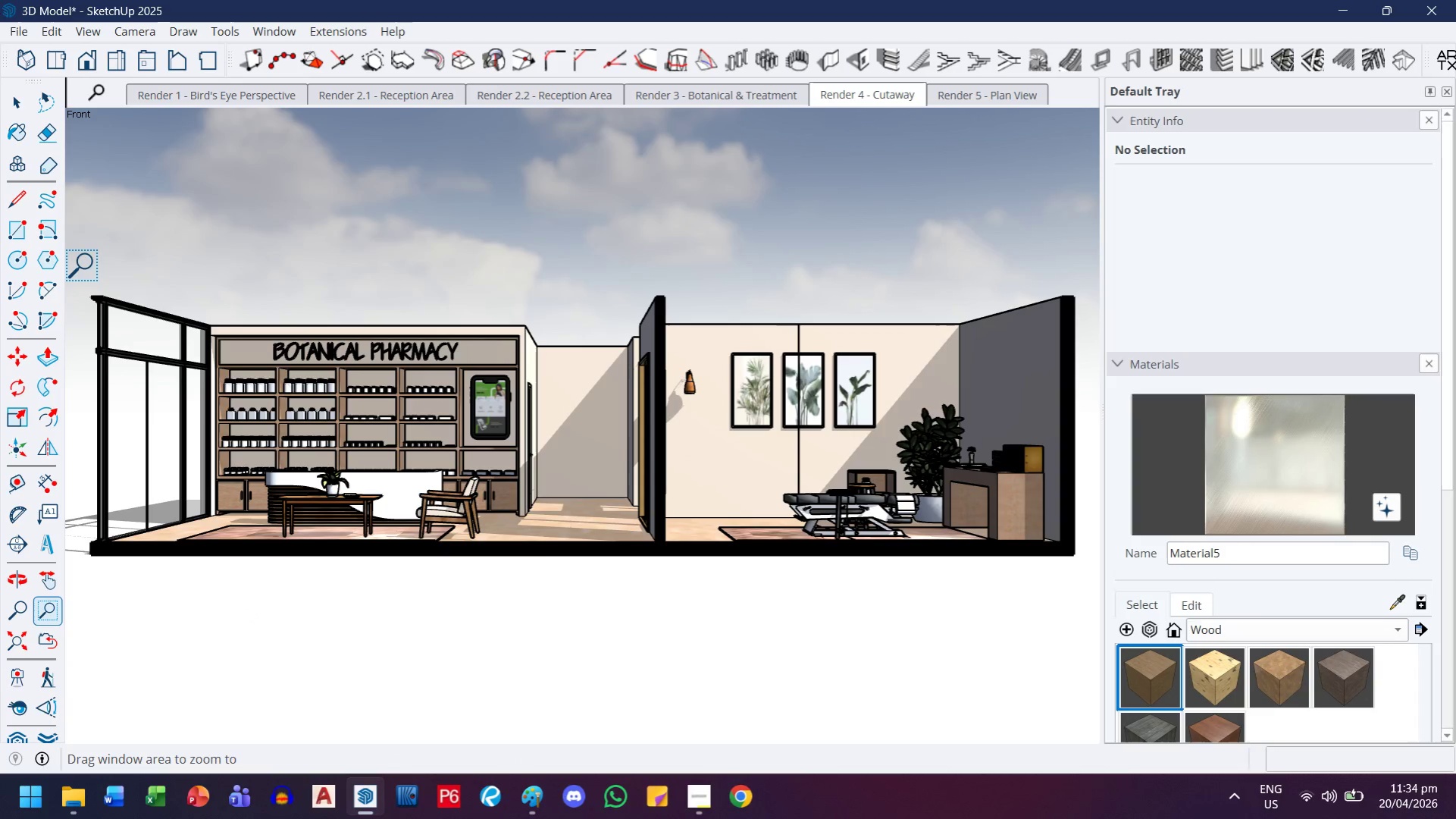 
left_click_drag(start_coordinate=[90, 261], to_coordinate=[692, 586])
 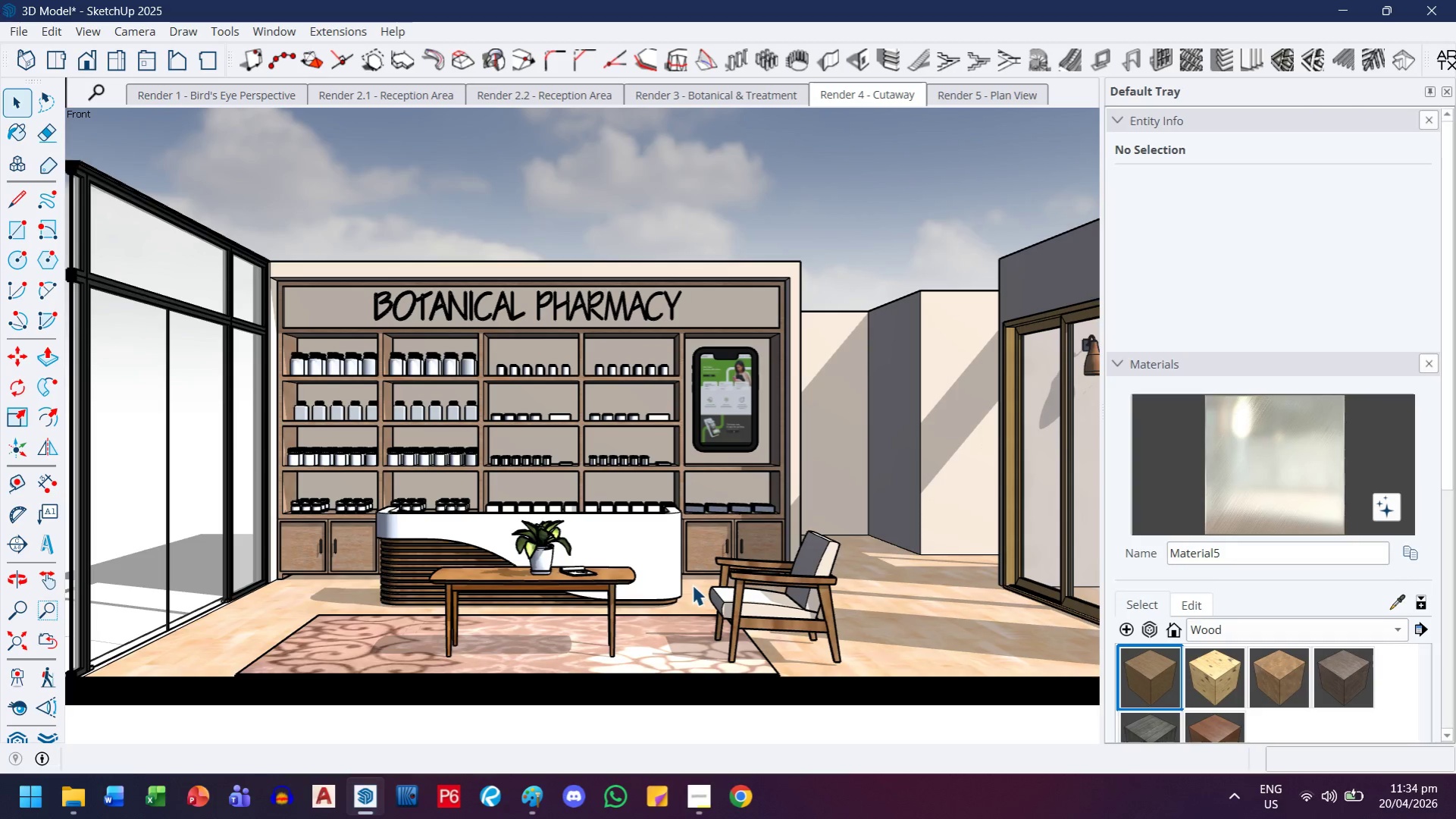 
key(H)
 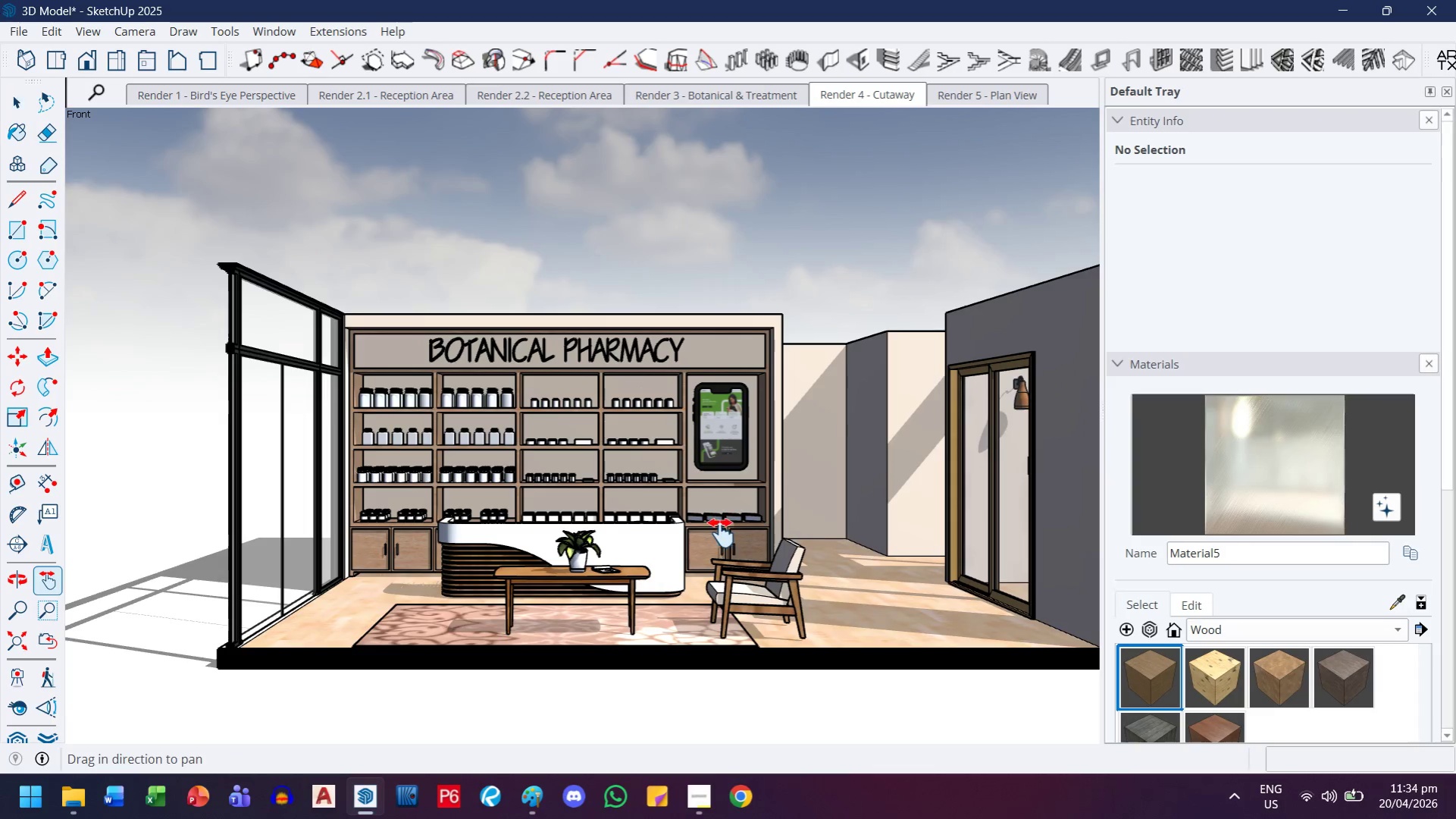 
left_click_drag(start_coordinate=[723, 533], to_coordinate=[625, 529])
 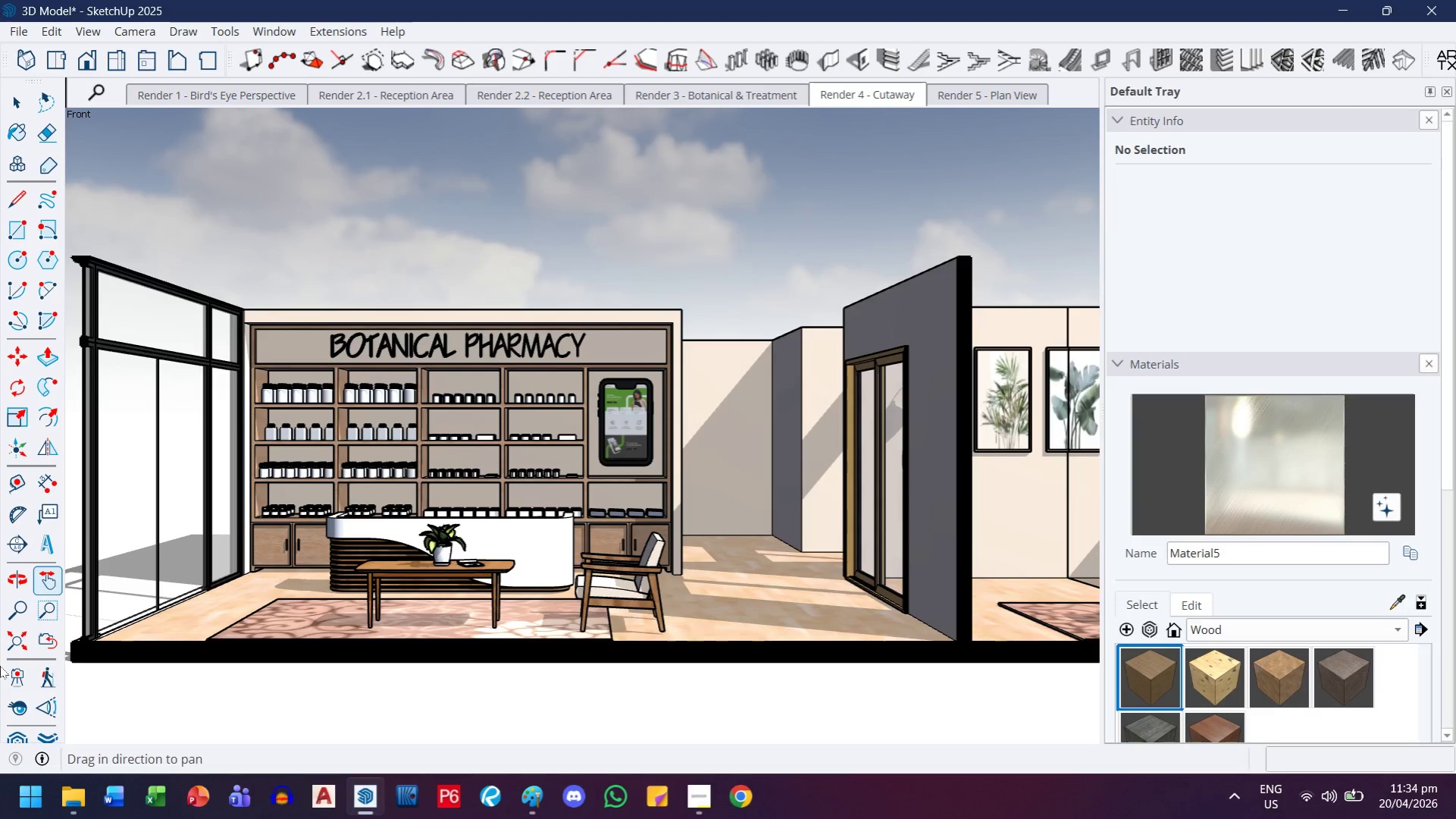 
scroll: coordinate [696, 563], scroll_direction: down, amount: 2.0
 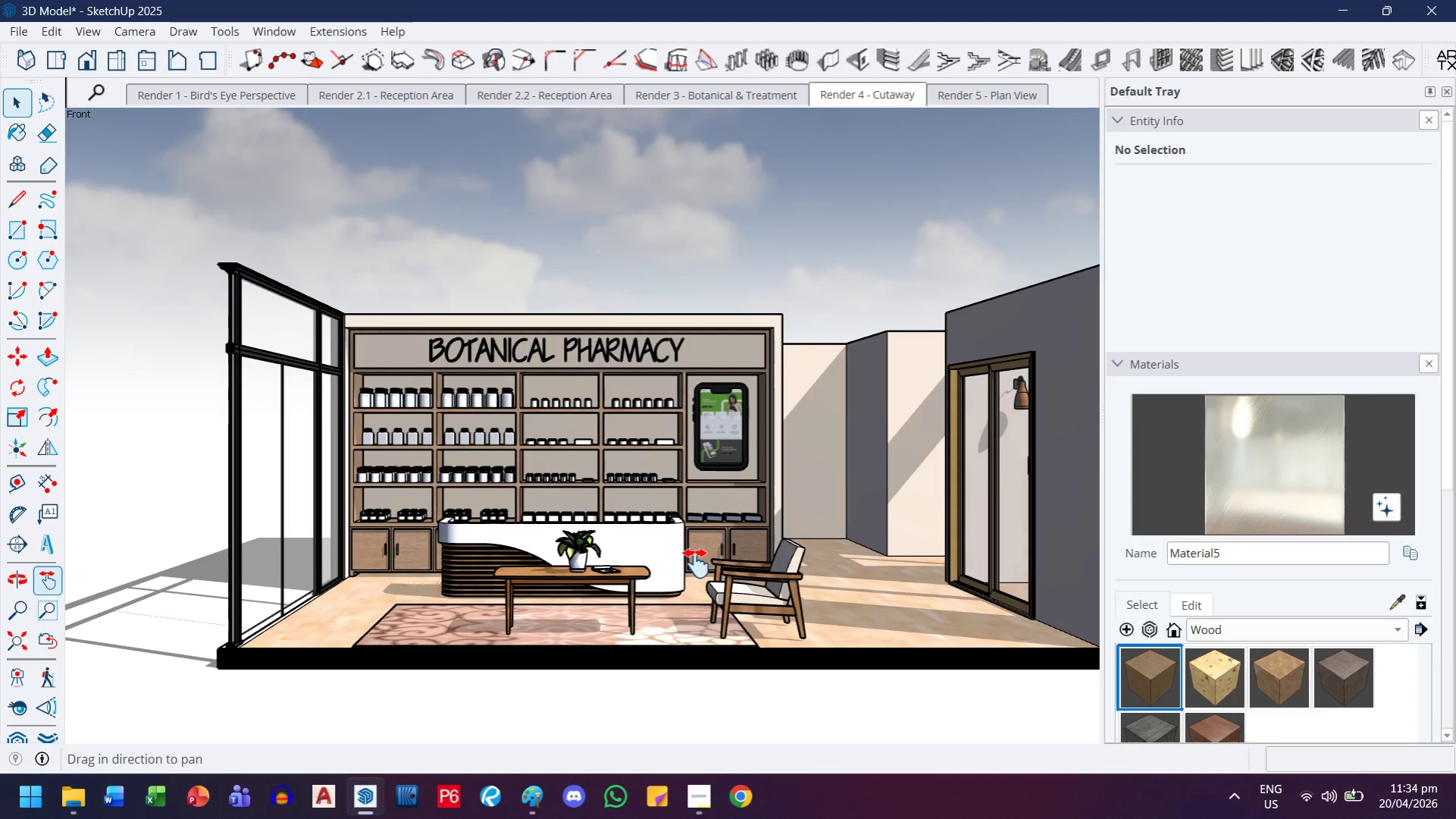 
left_click([45, 611])
 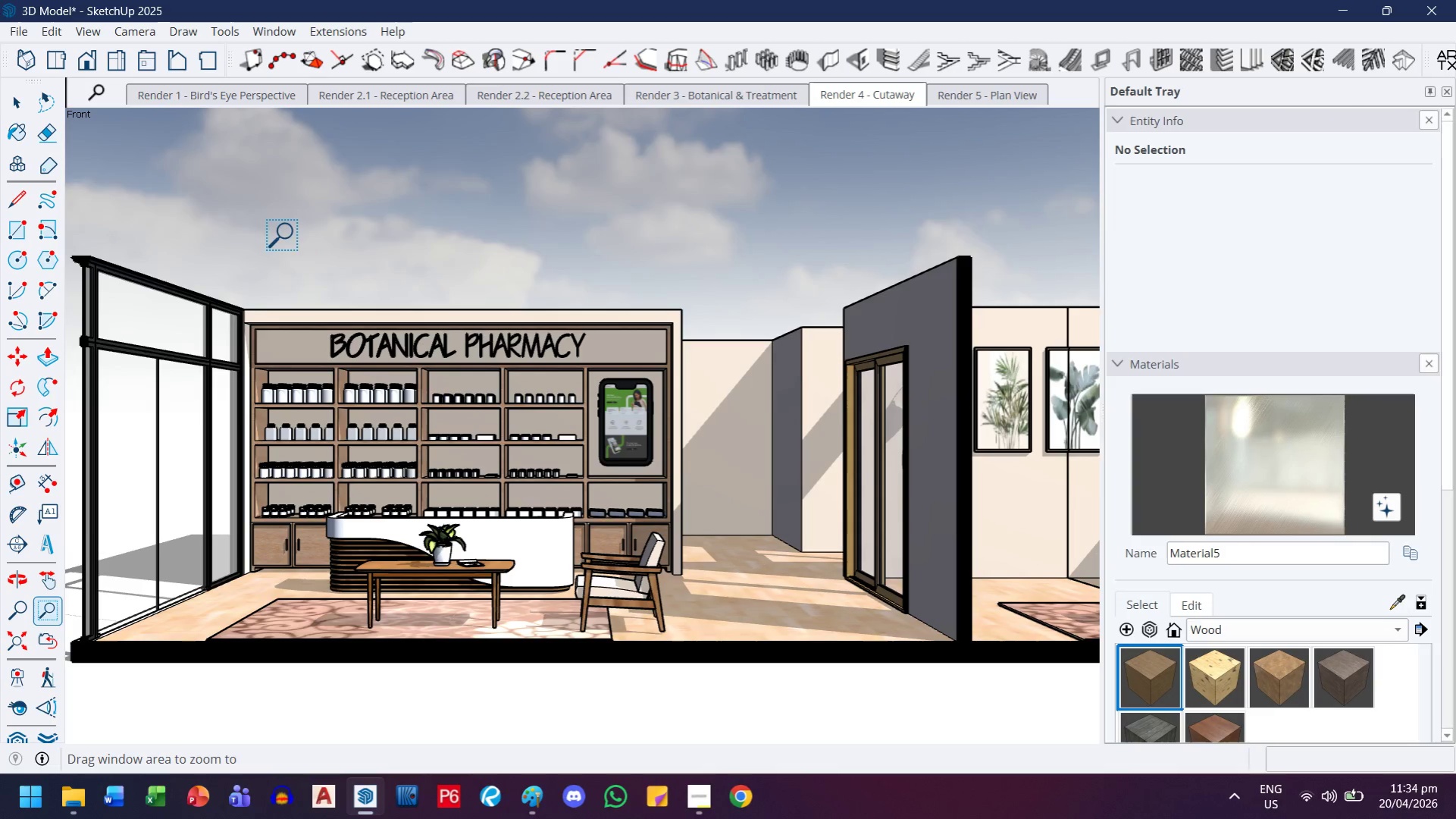 
left_click_drag(start_coordinate=[298, 215], to_coordinate=[994, 701])
 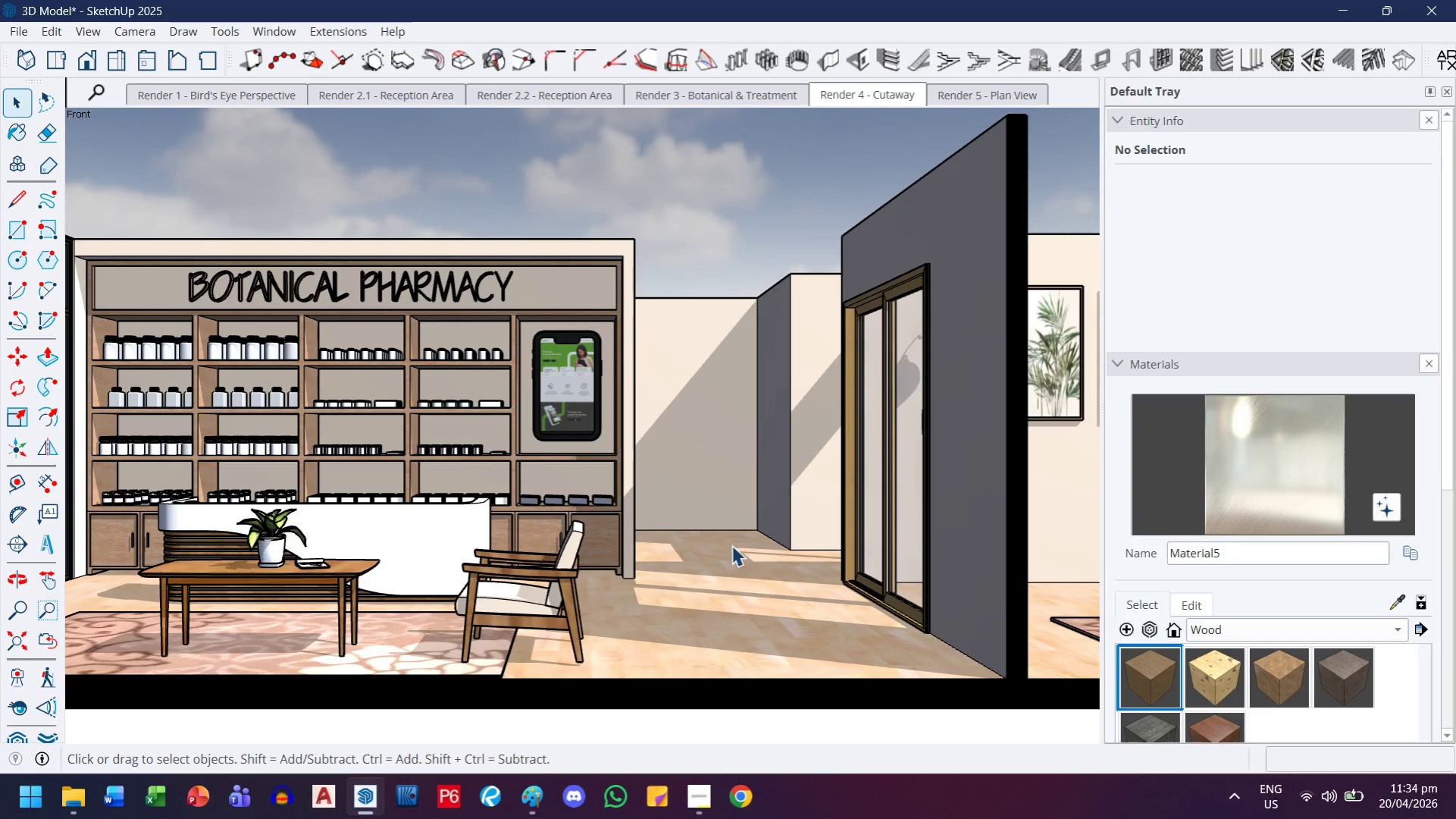 
scroll: coordinate [667, 491], scroll_direction: up, amount: 1.0
 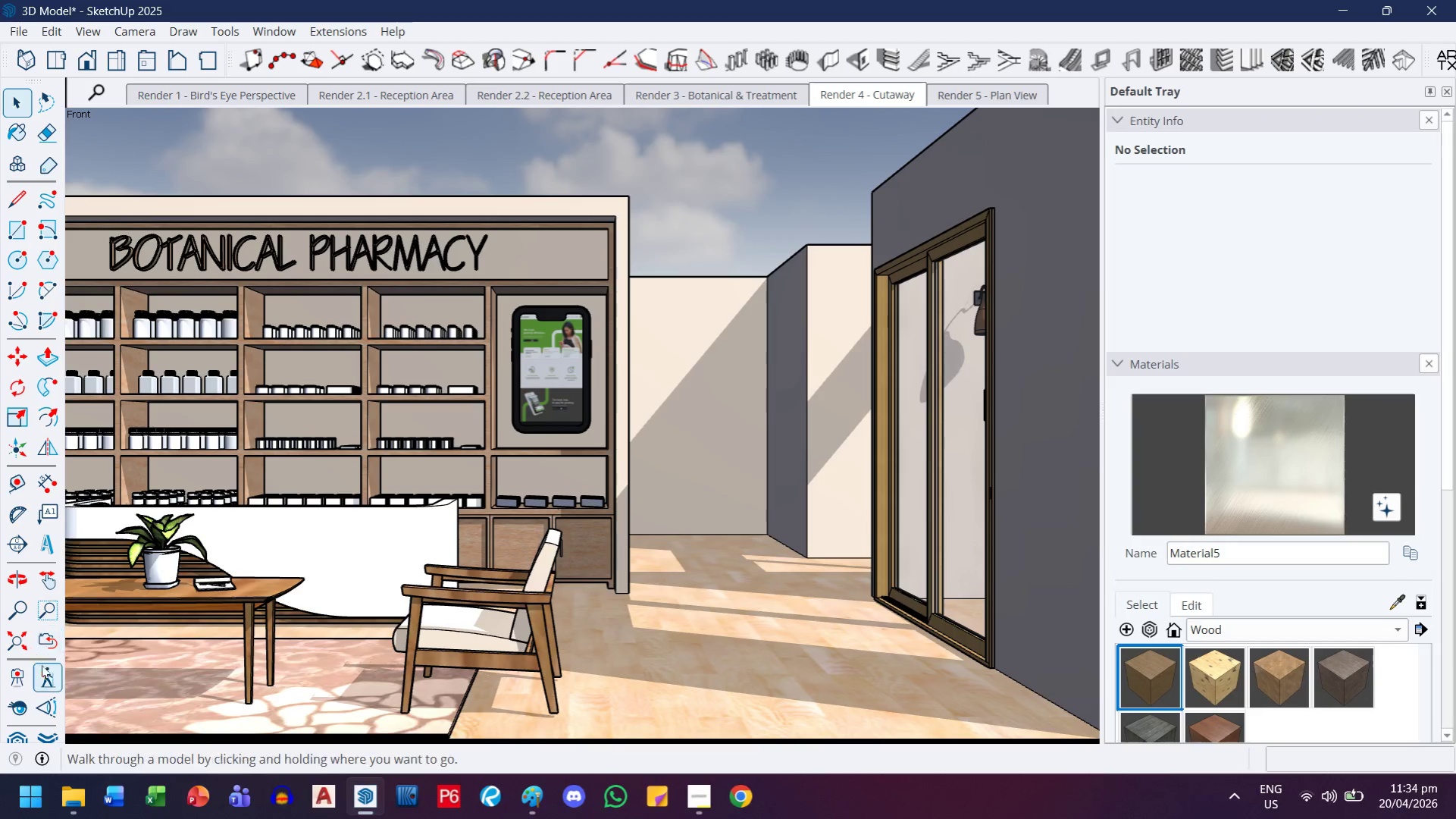 
wait(6.43)
 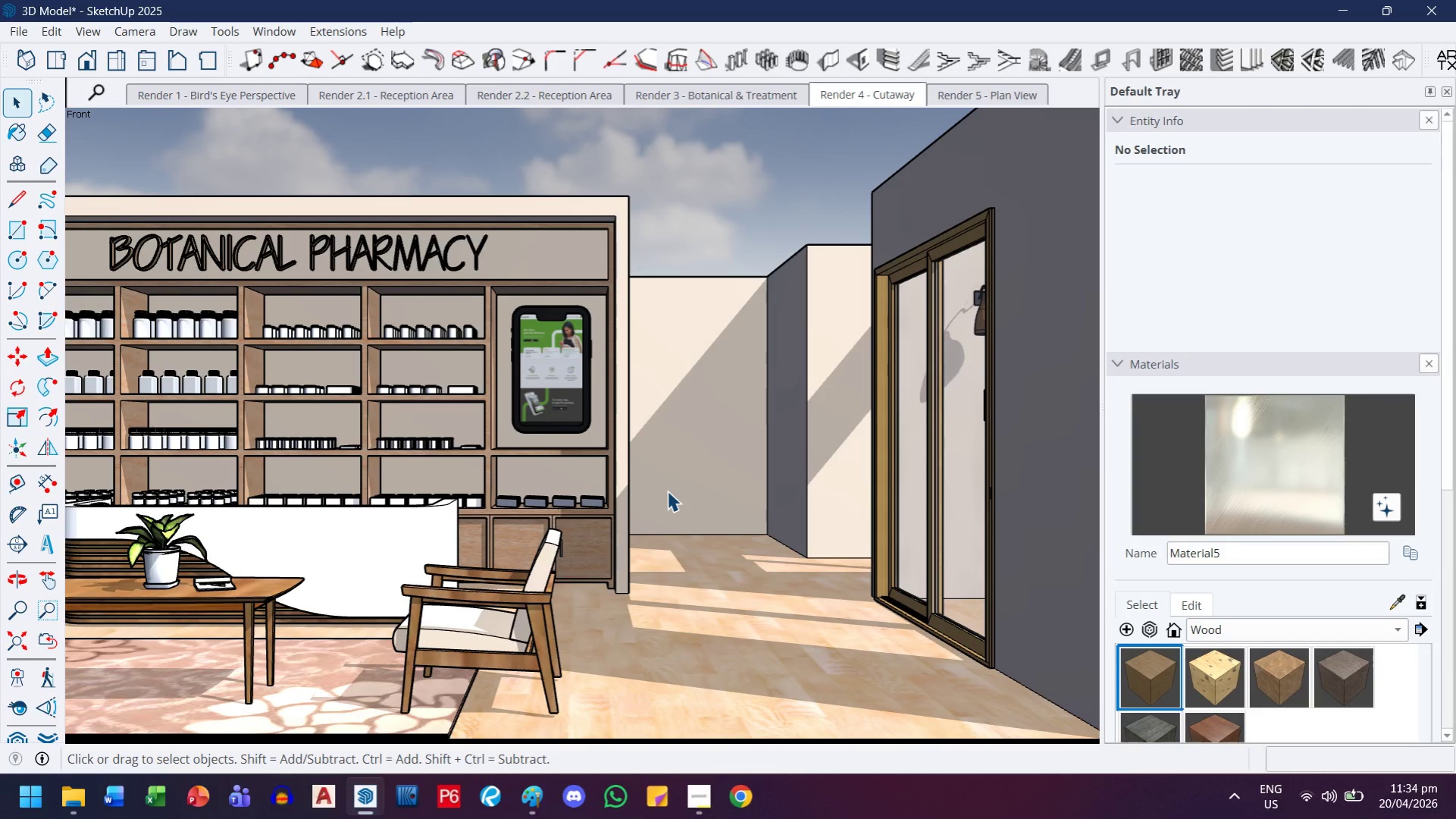 
left_click([50, 714])
 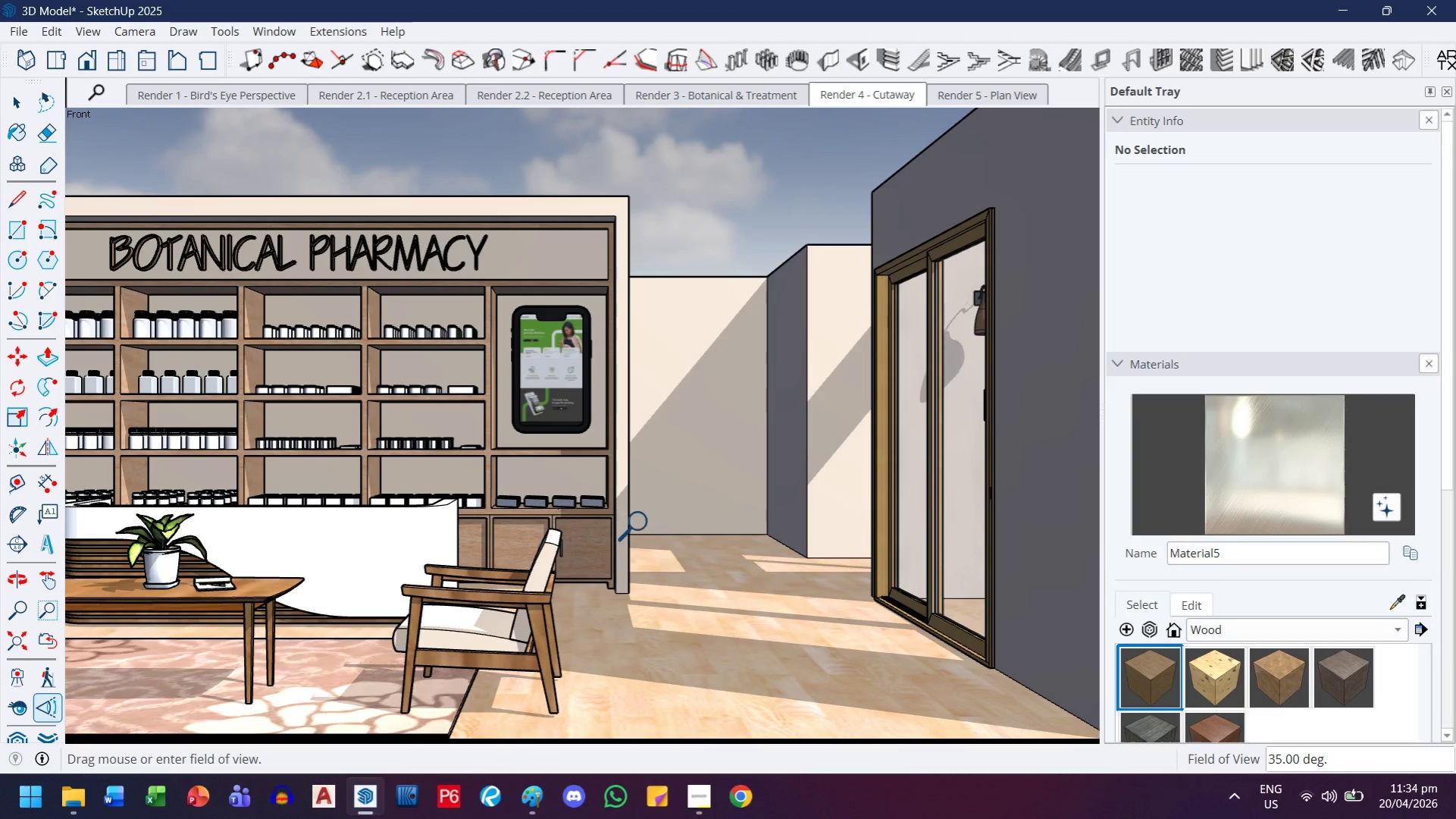 
left_click_drag(start_coordinate=[643, 522], to_coordinate=[650, 541])
 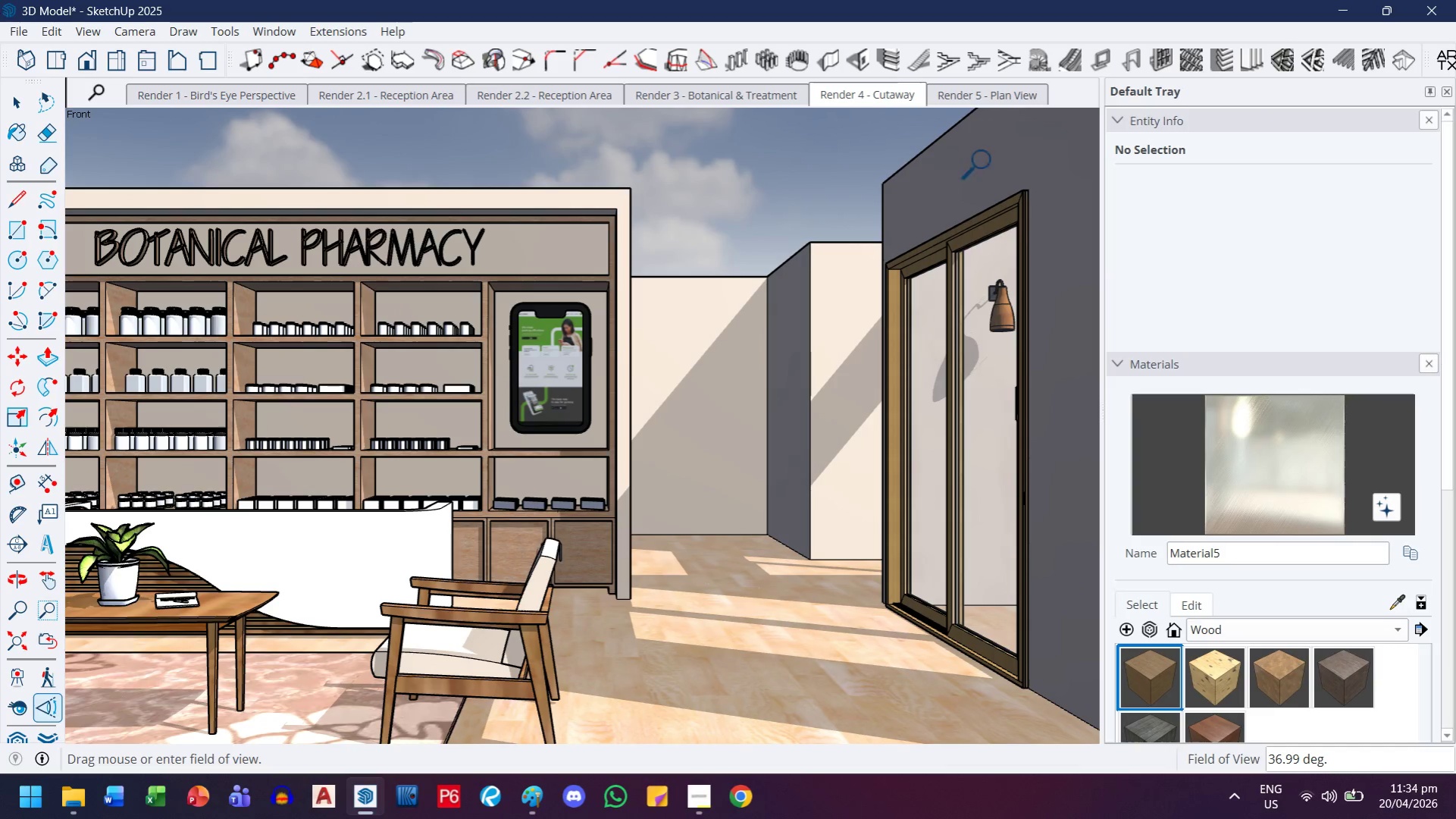 
right_click([873, 99])
 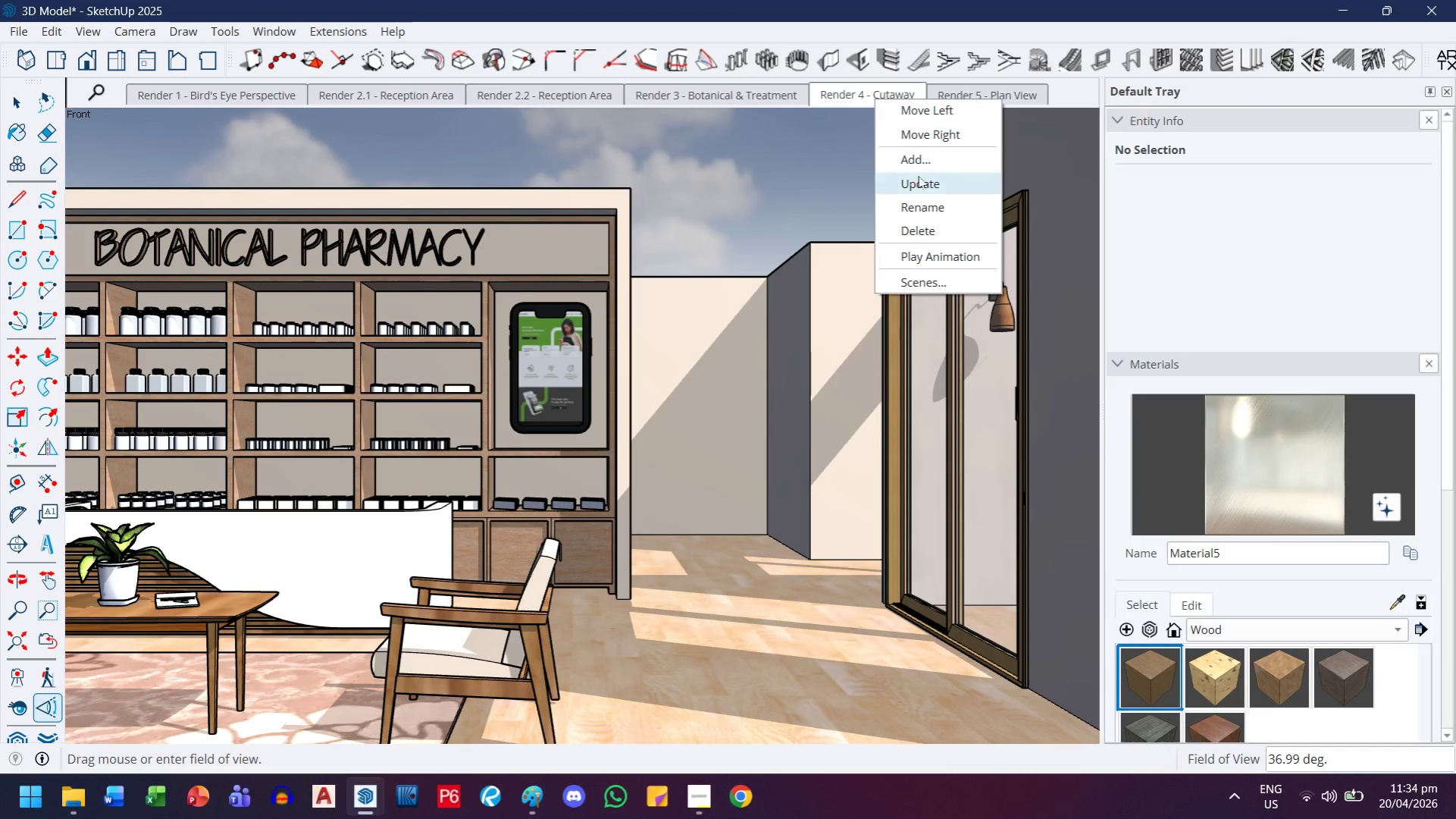 
left_click([918, 180])
 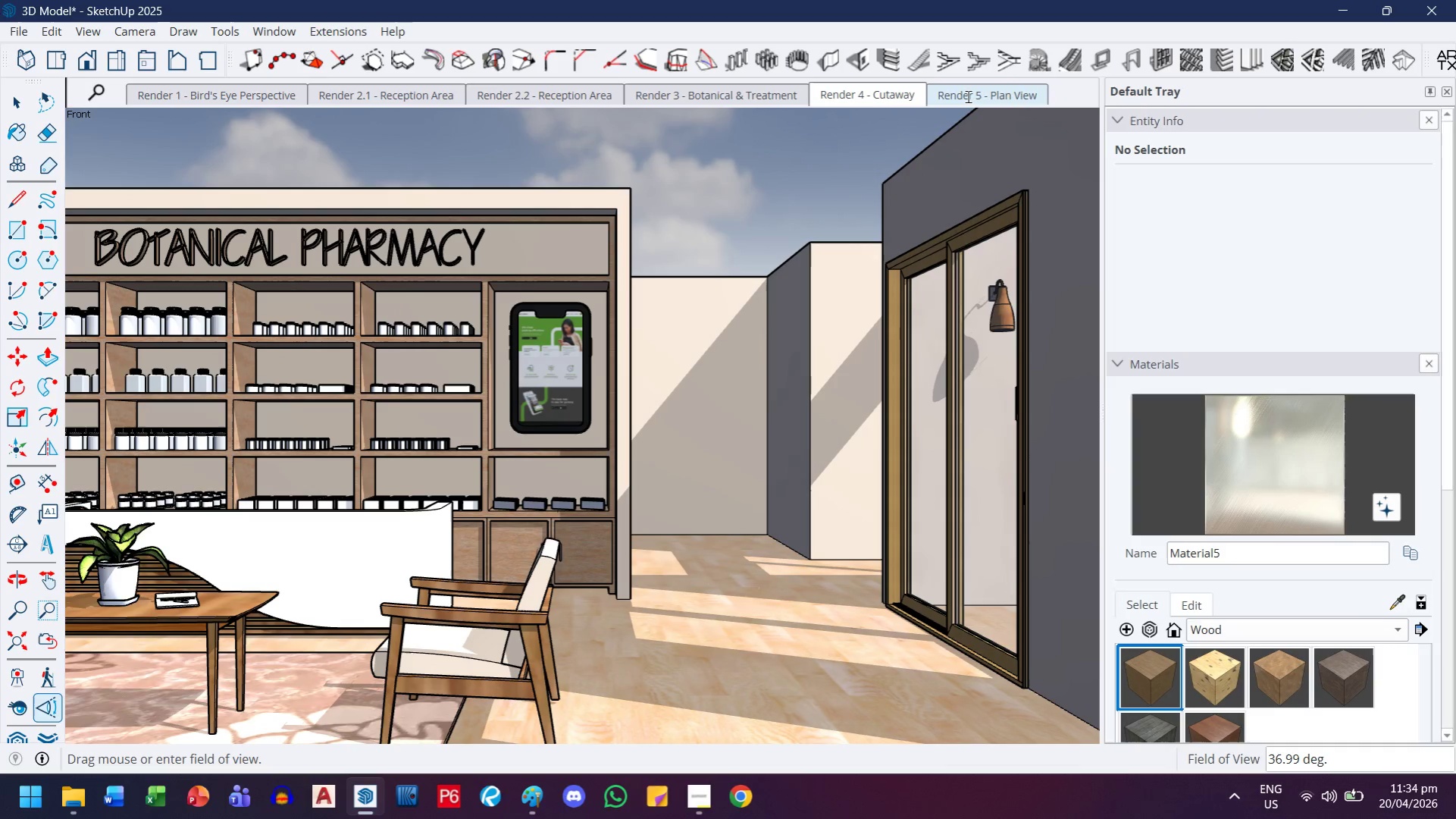 
left_click([844, 95])
 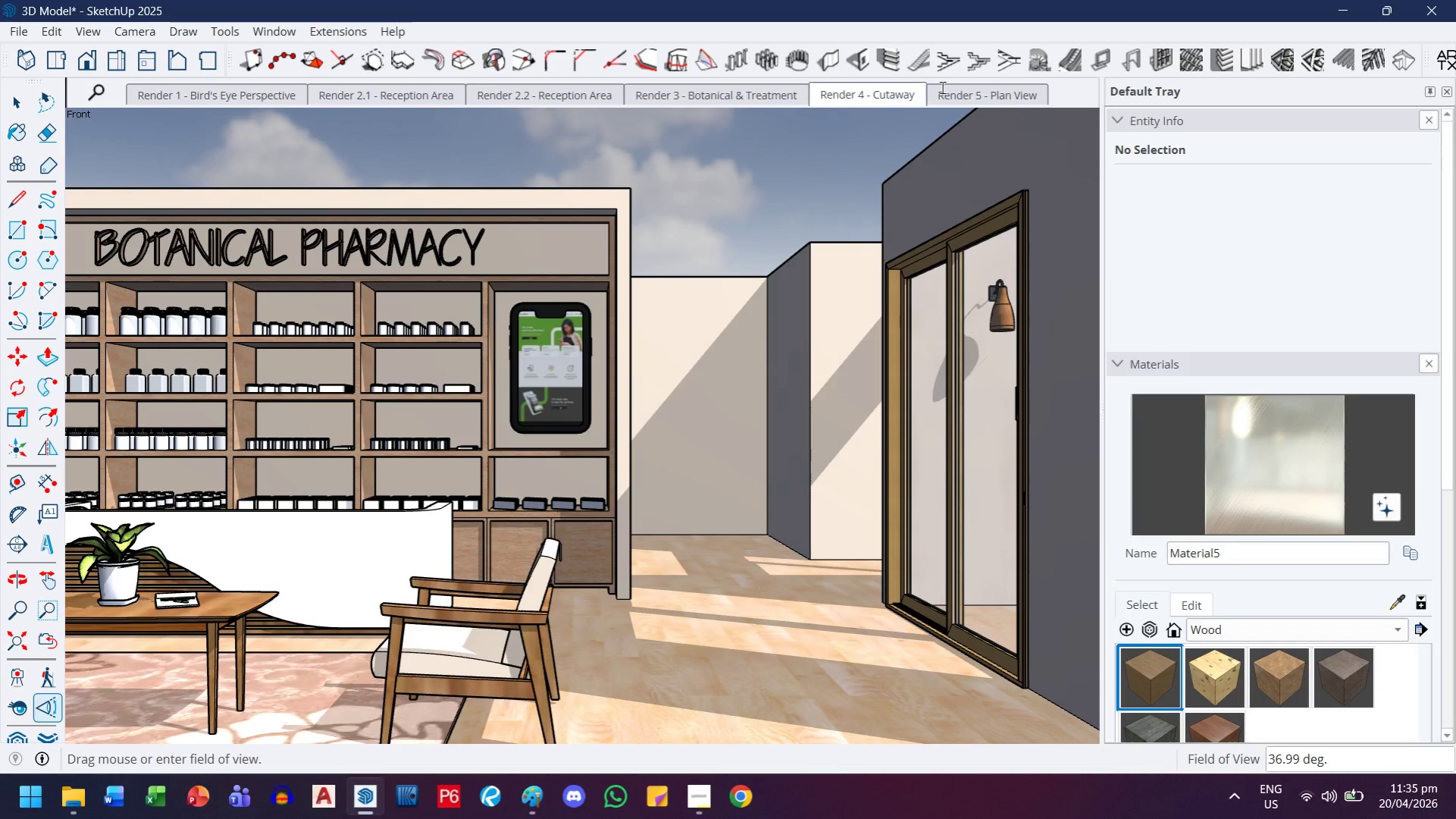 
left_click([951, 86])
 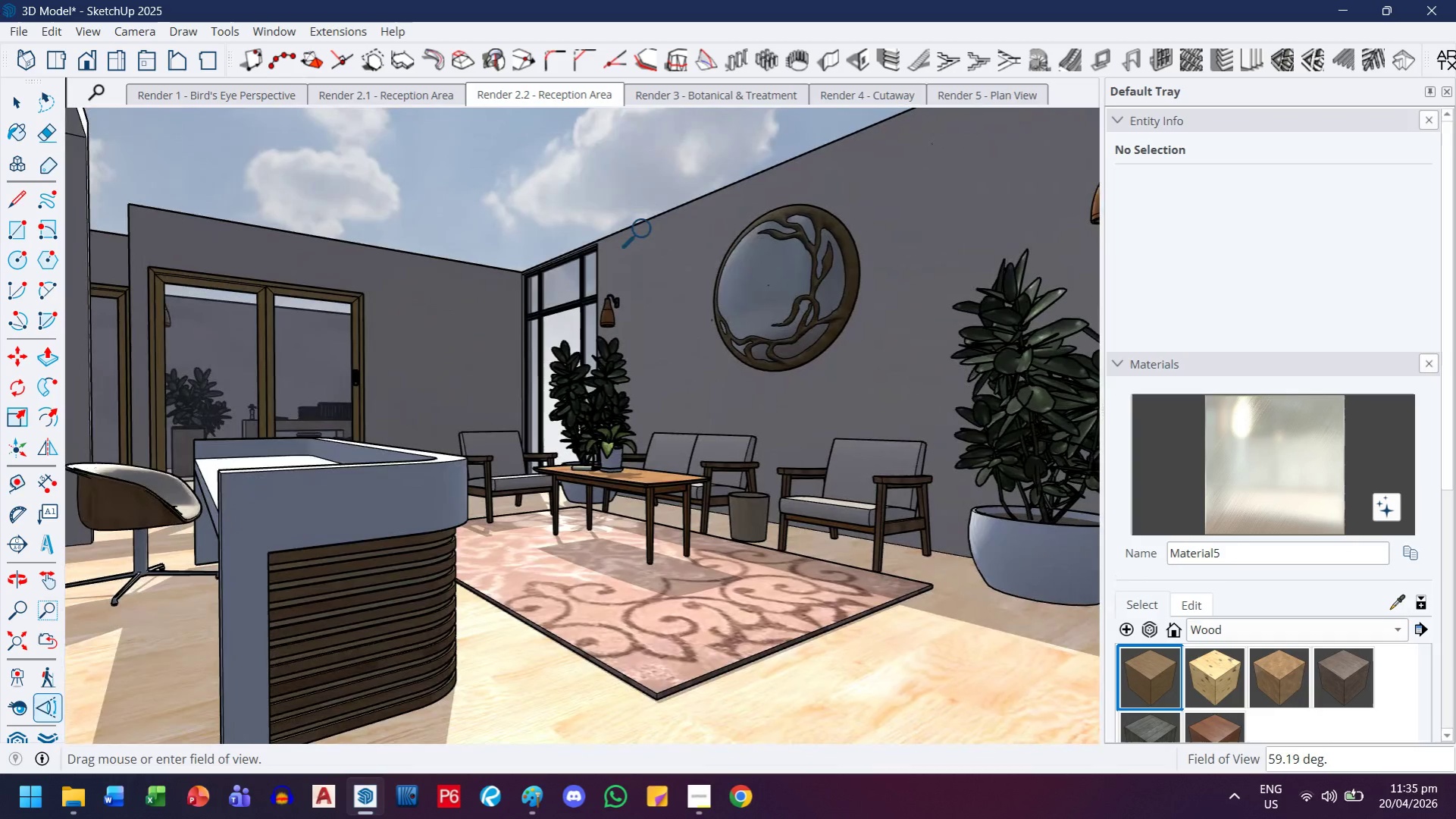 
wait(5.67)
 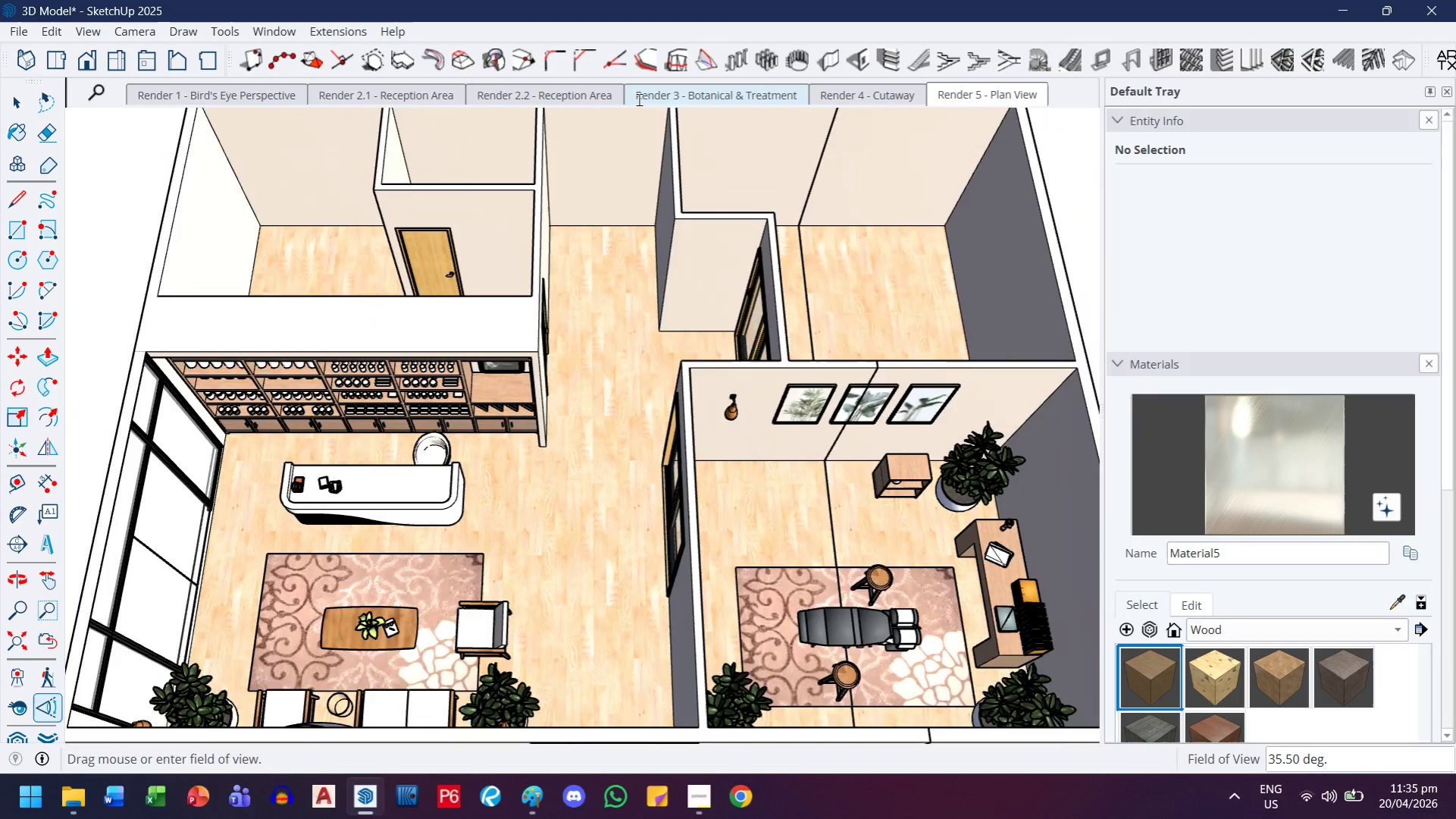 
scroll: coordinate [653, 330], scroll_direction: down, amount: 4.0
 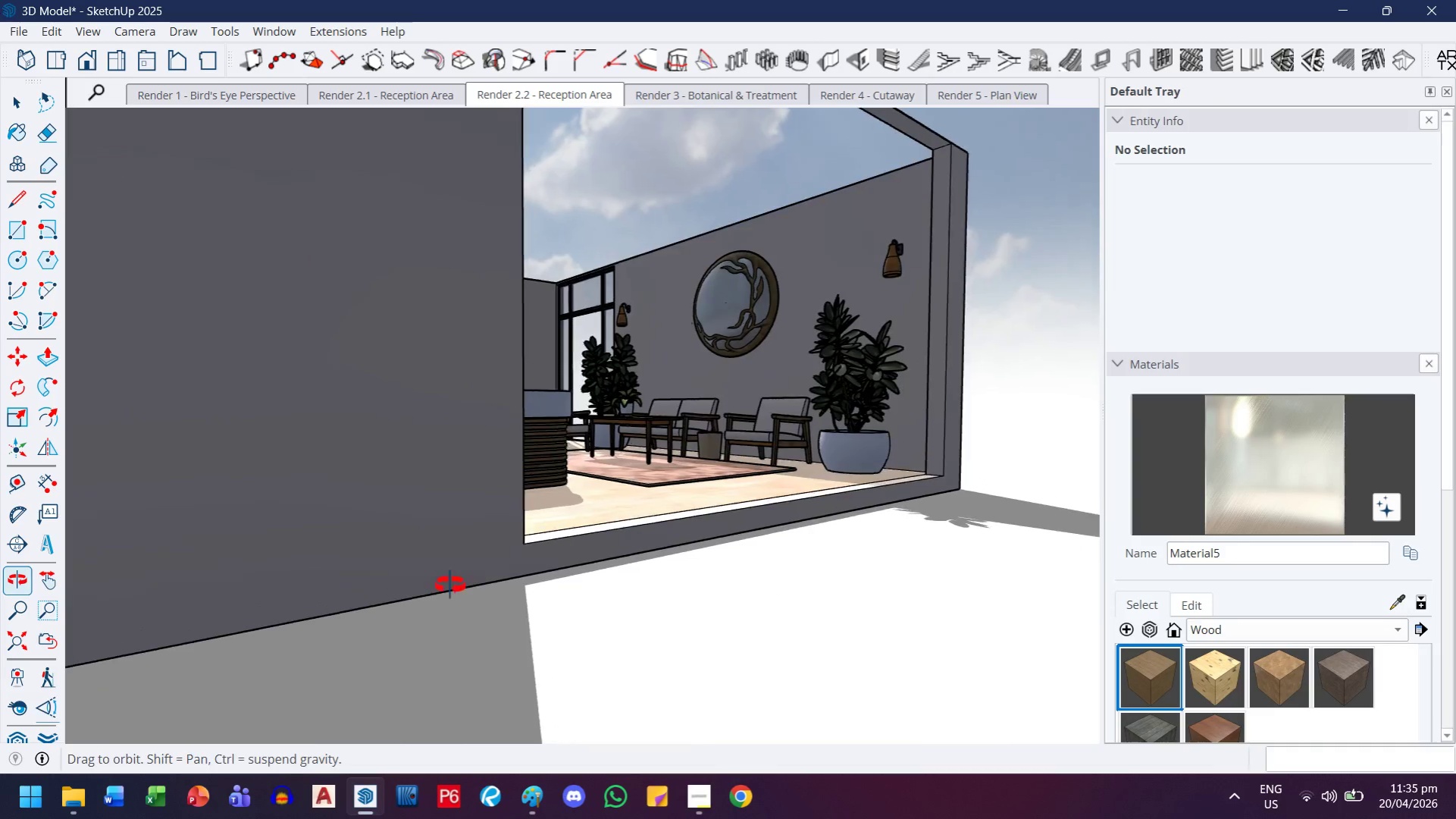 
key(H)
 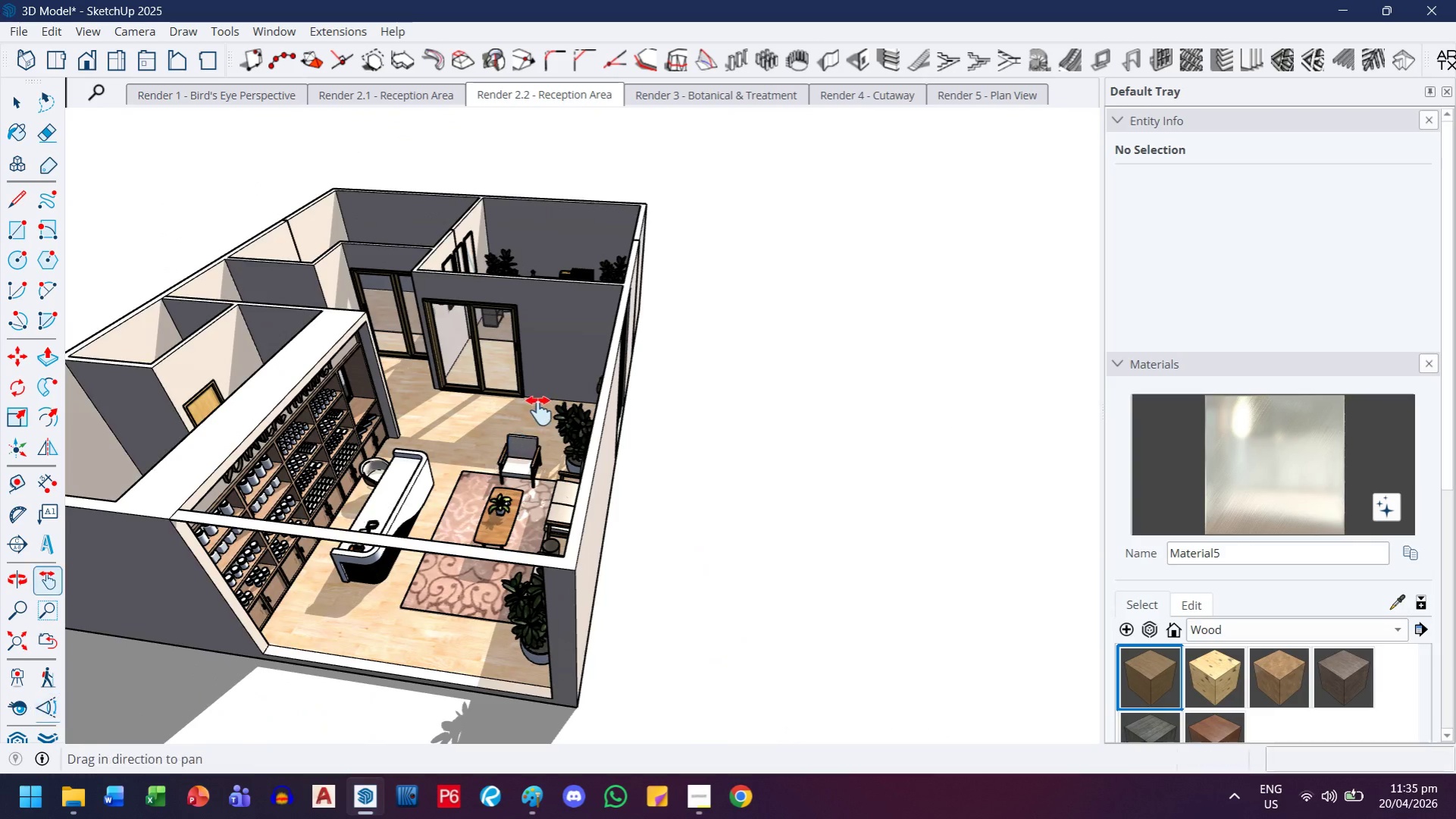 
left_click_drag(start_coordinate=[539, 412], to_coordinate=[565, 648])
 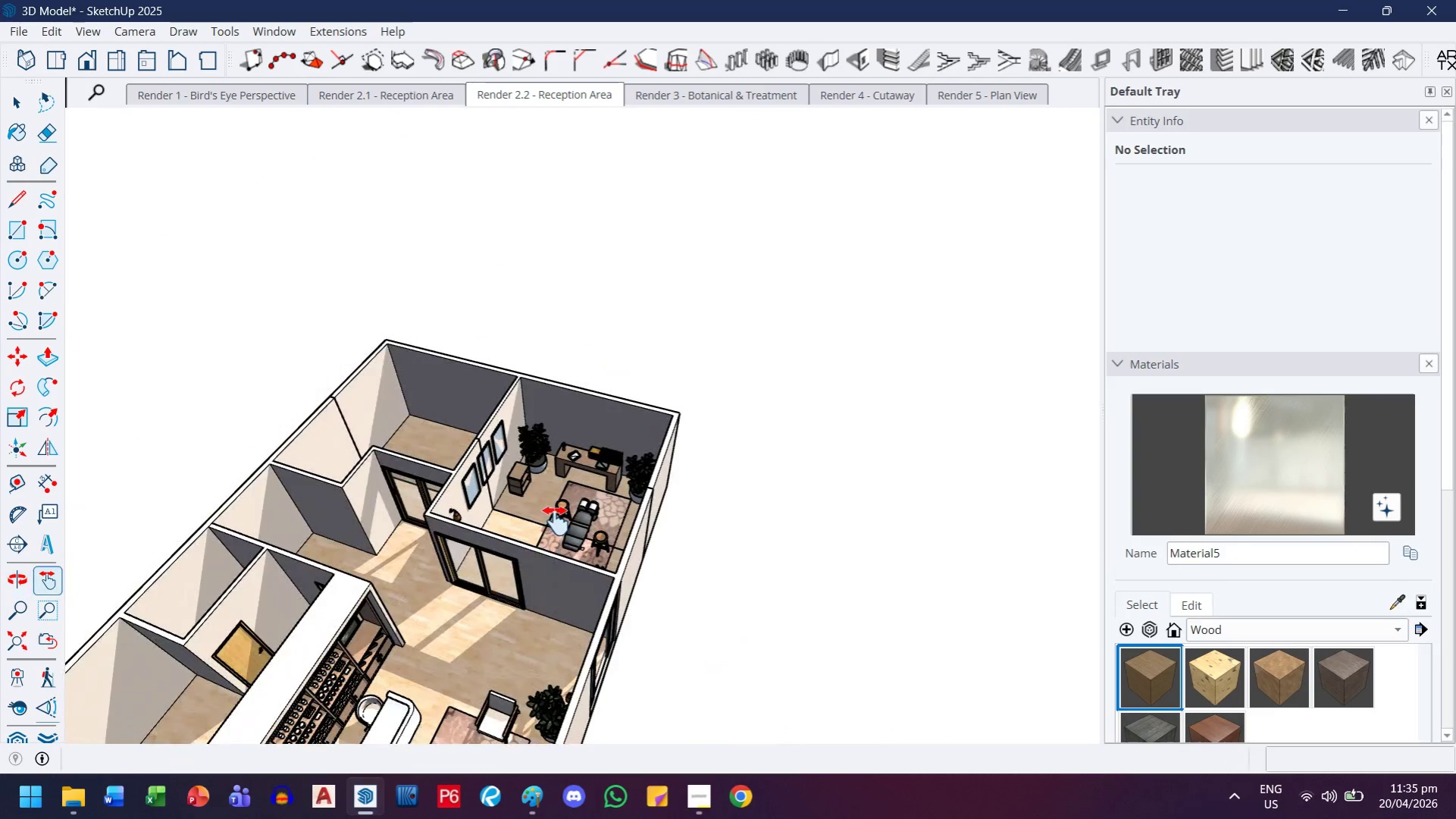 
scroll: coordinate [468, 525], scroll_direction: down, amount: 5.0
 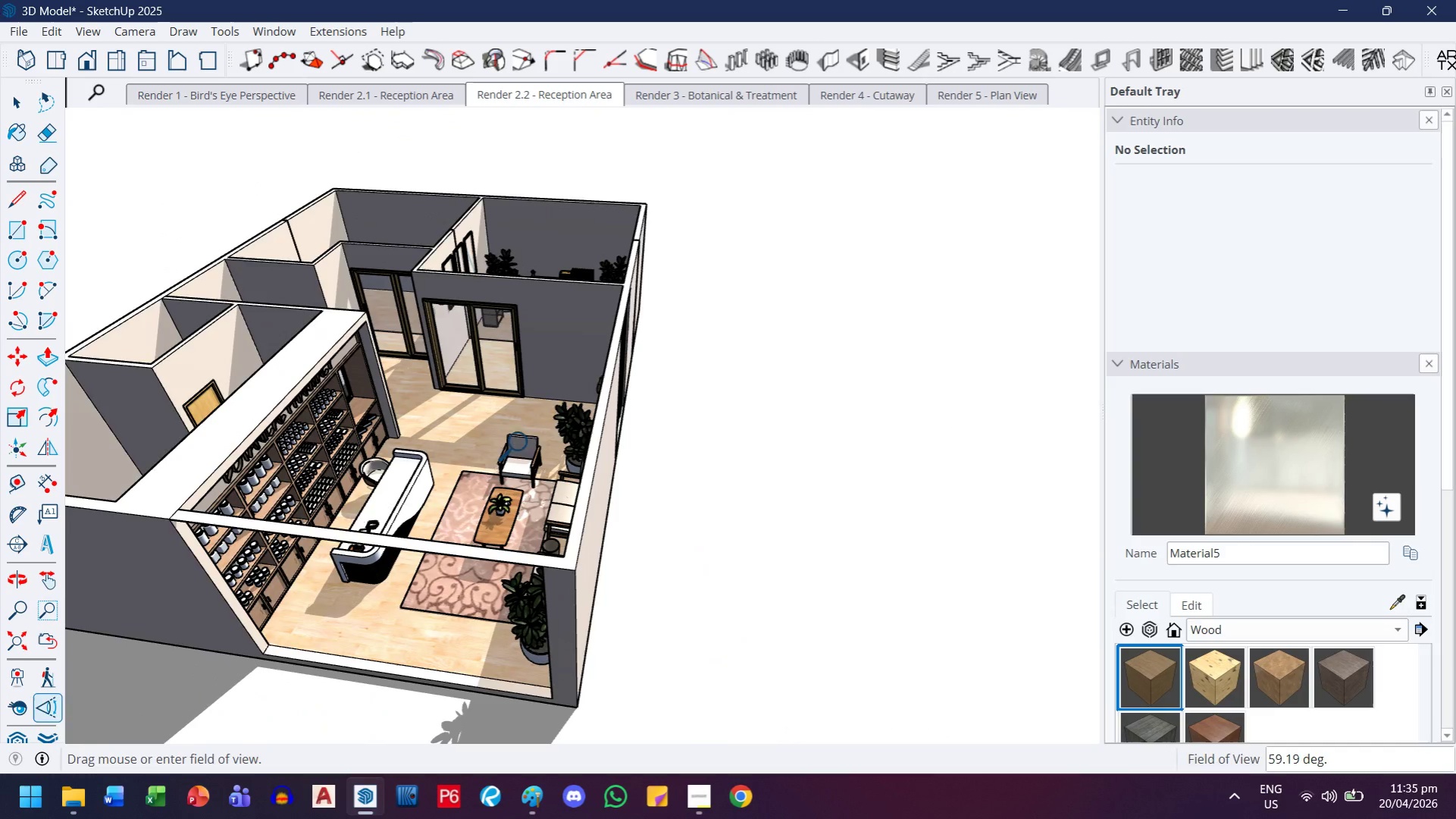 
scroll: coordinate [471, 582], scroll_direction: up, amount: 5.0
 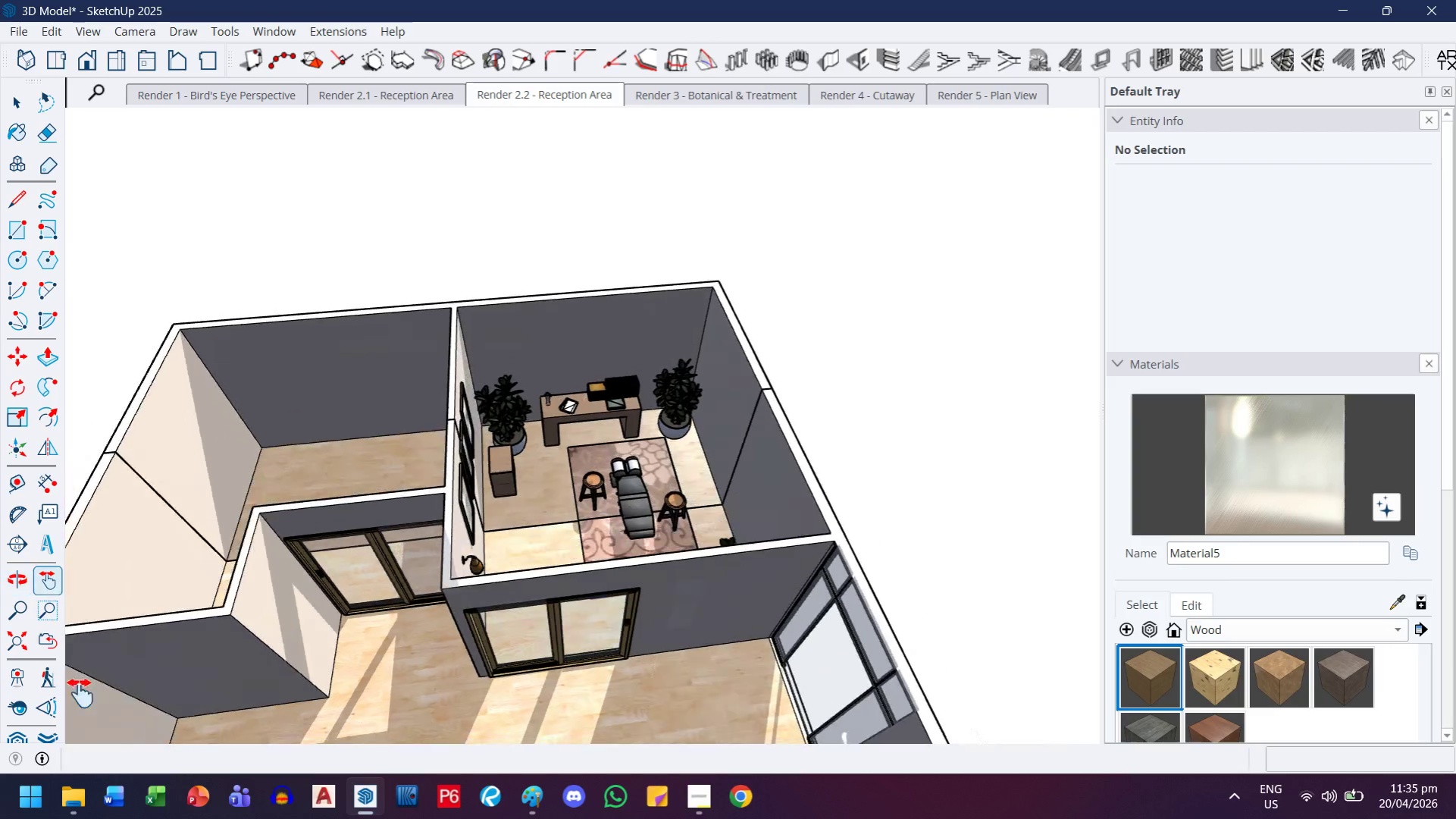 
left_click_drag(start_coordinate=[26, 679], to_coordinate=[32, 676])
 